 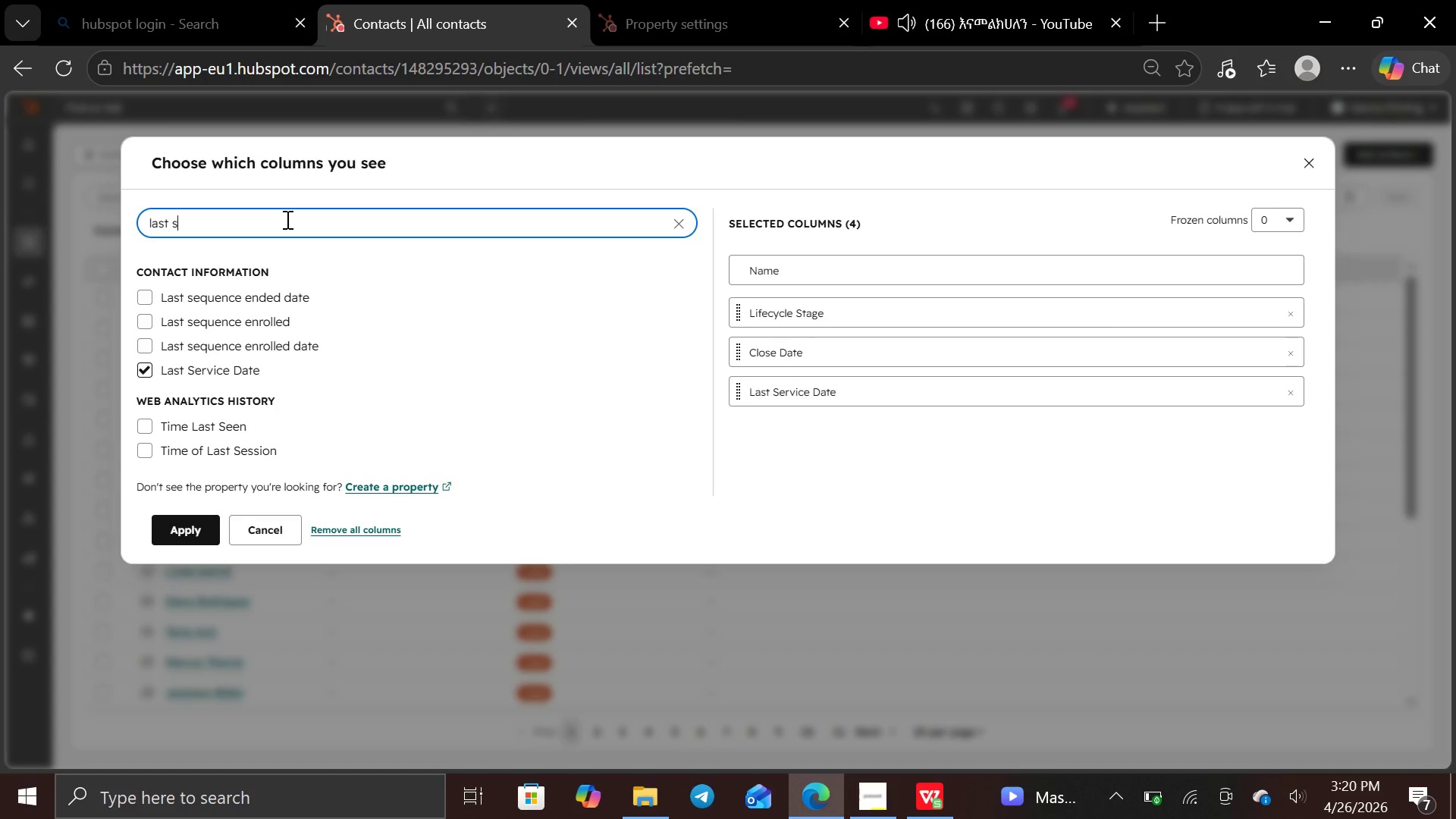 
hold_key(key=Backspace, duration=1.09)
 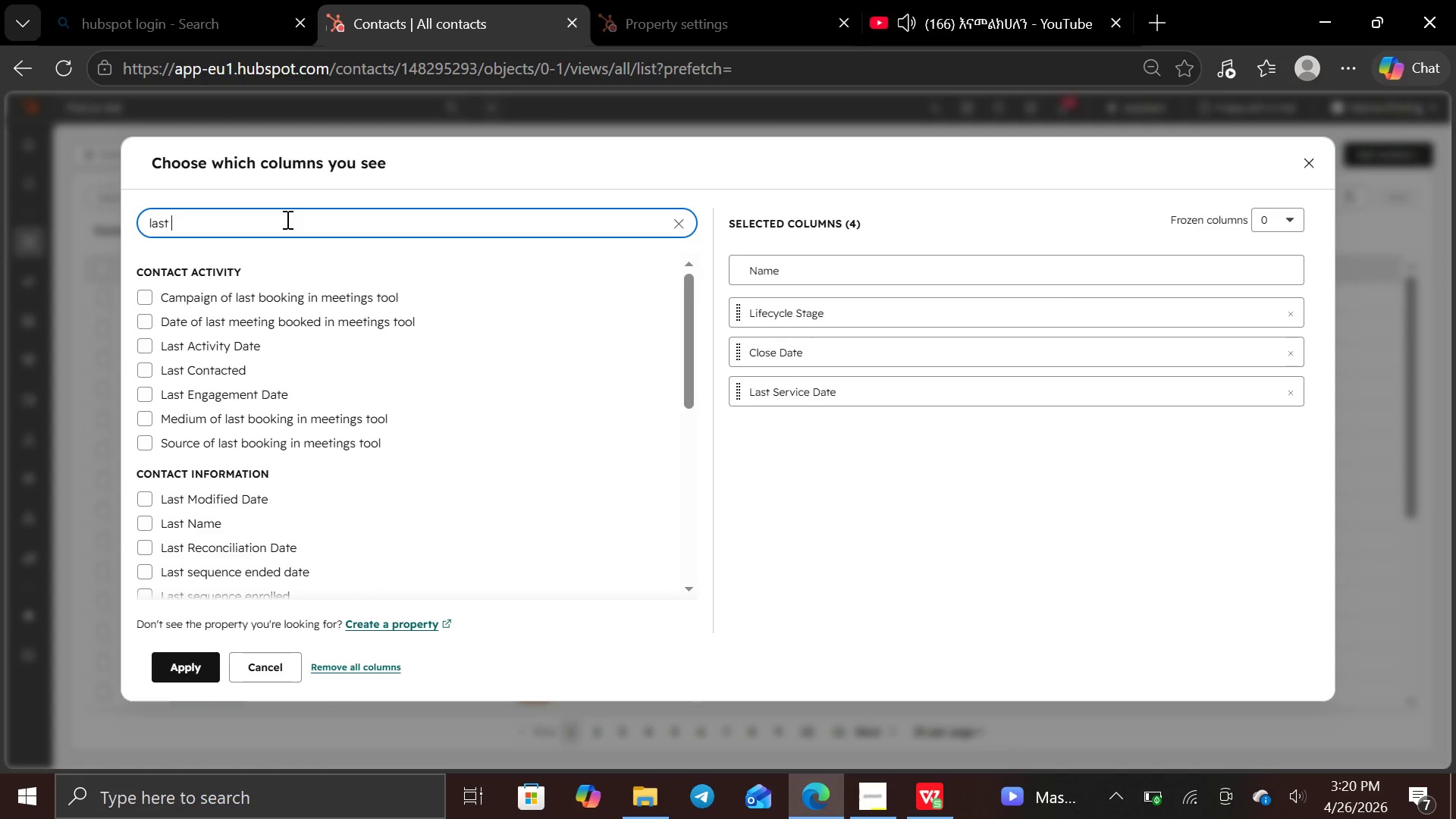 
key(Backspace)
key(Backspace)
type(life)
 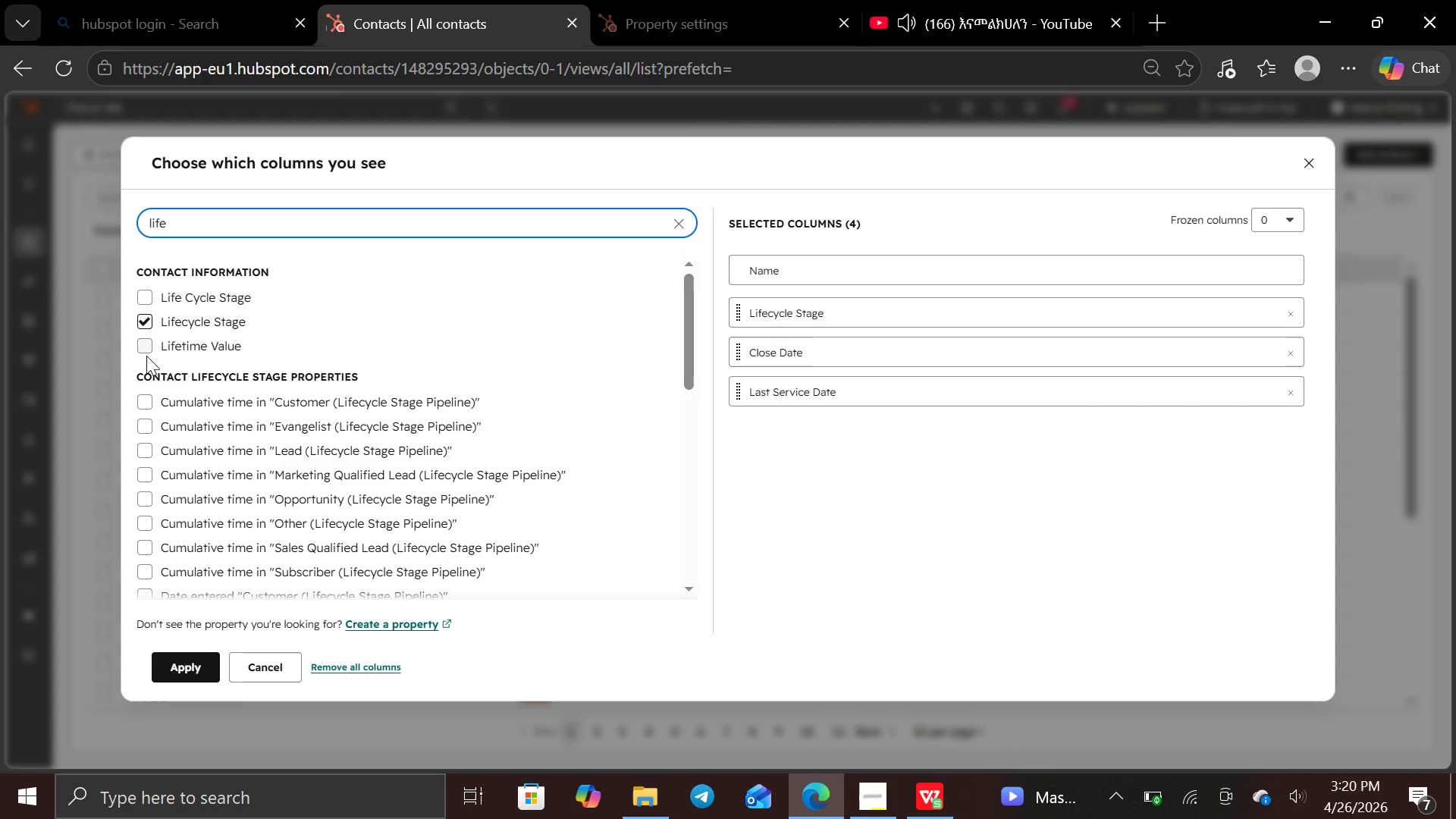 
left_click([145, 356])
 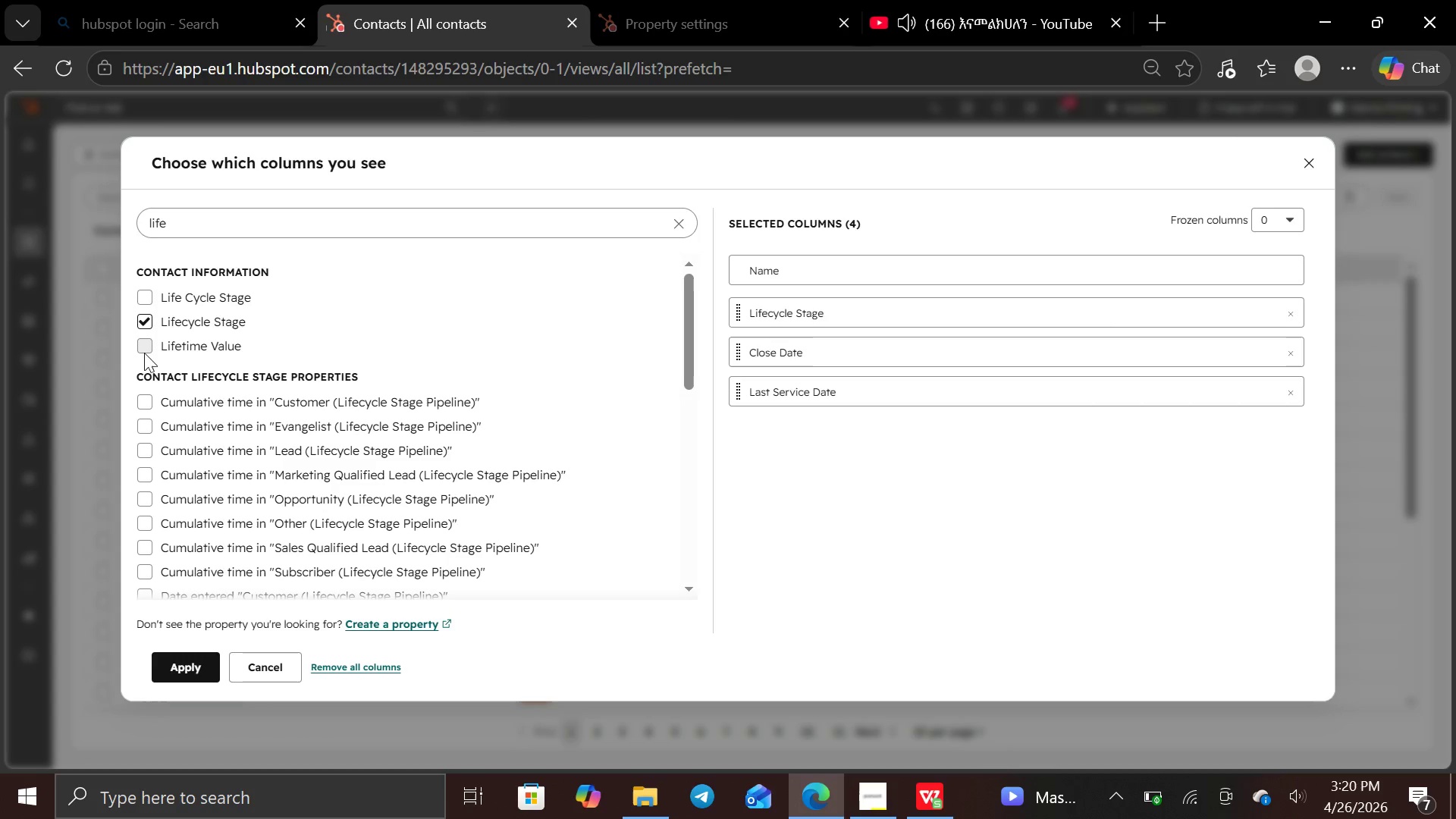 
left_click([146, 344])
 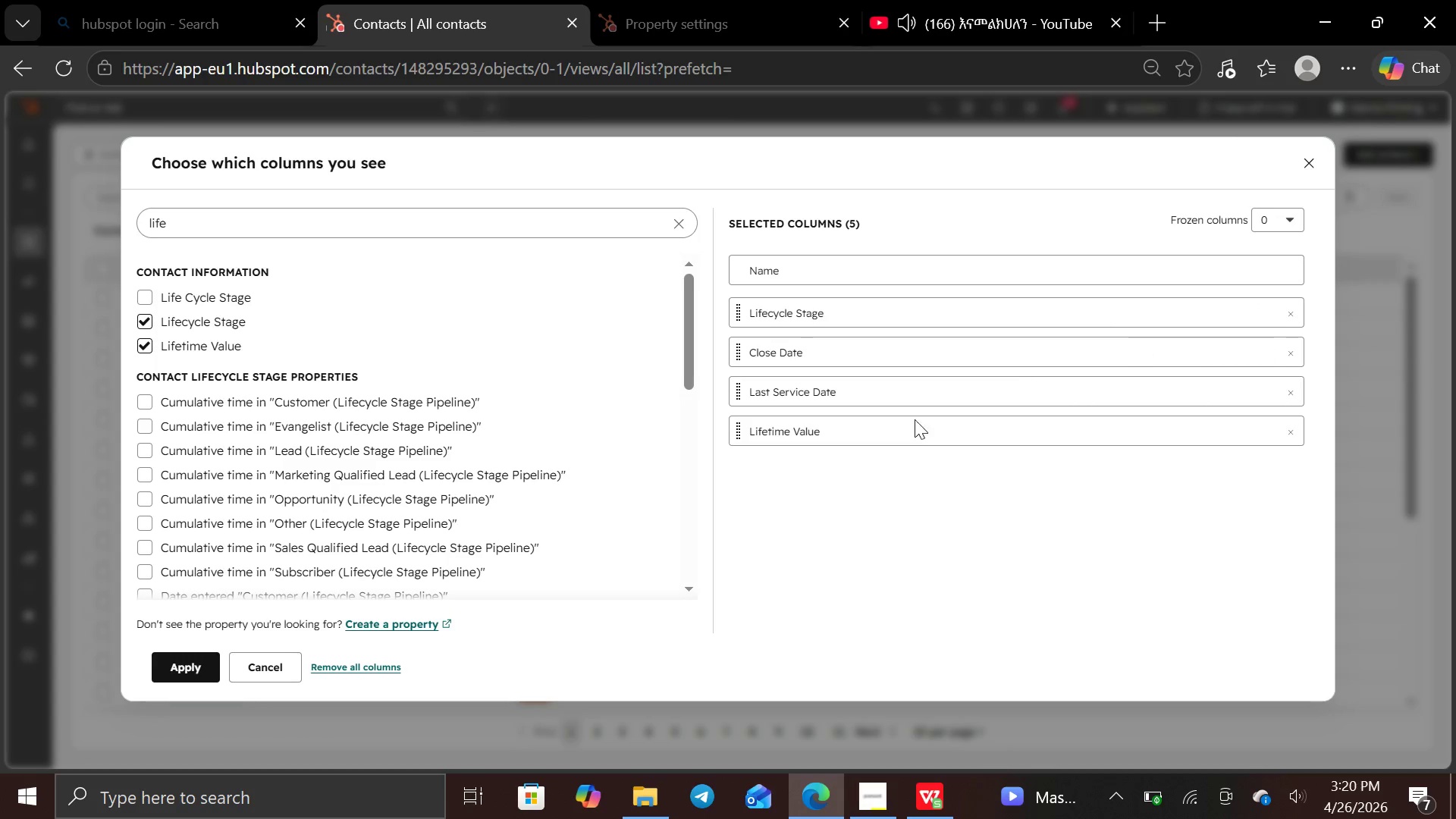 
wait(5.22)
 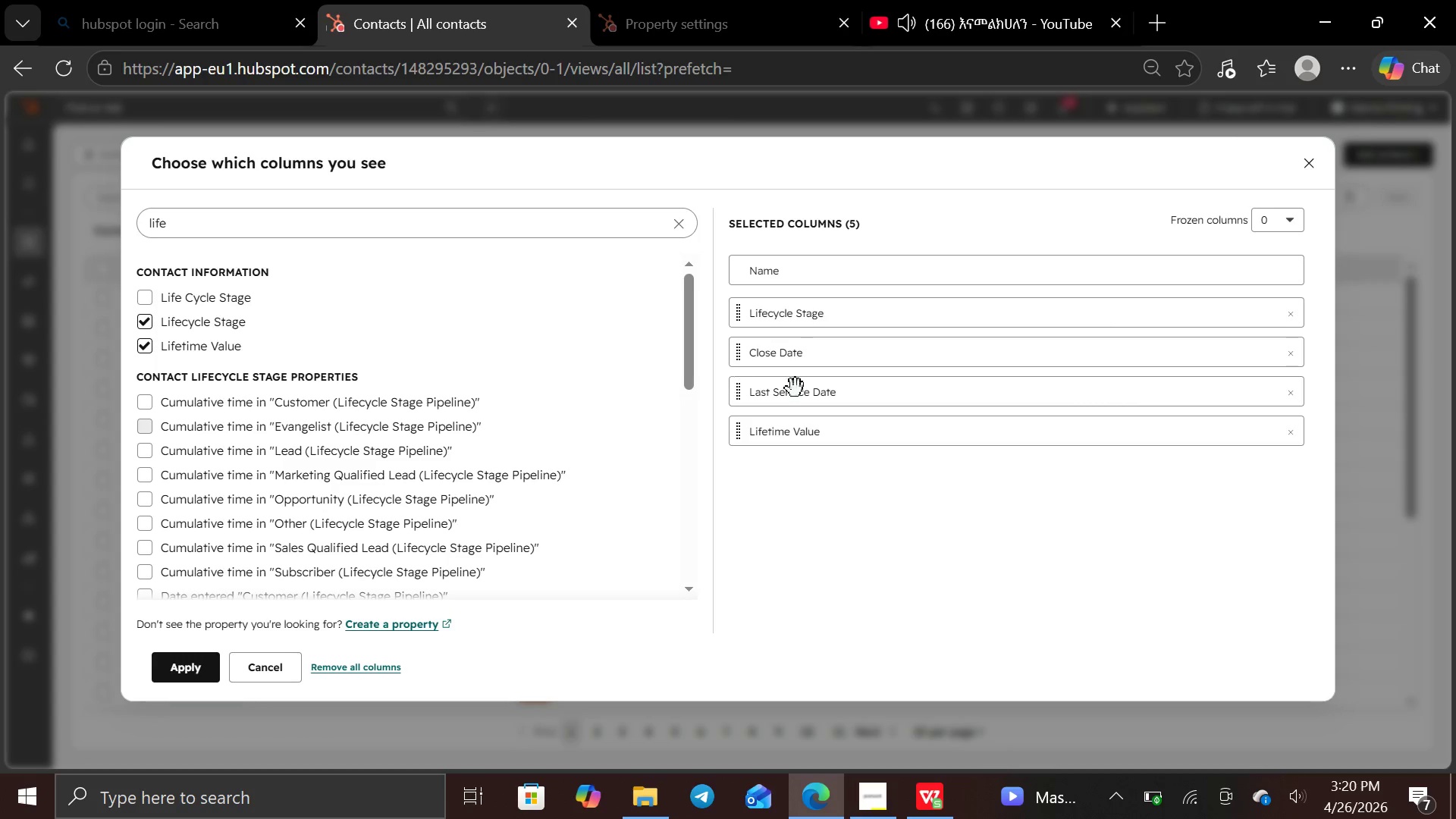 
left_click([190, 670])
 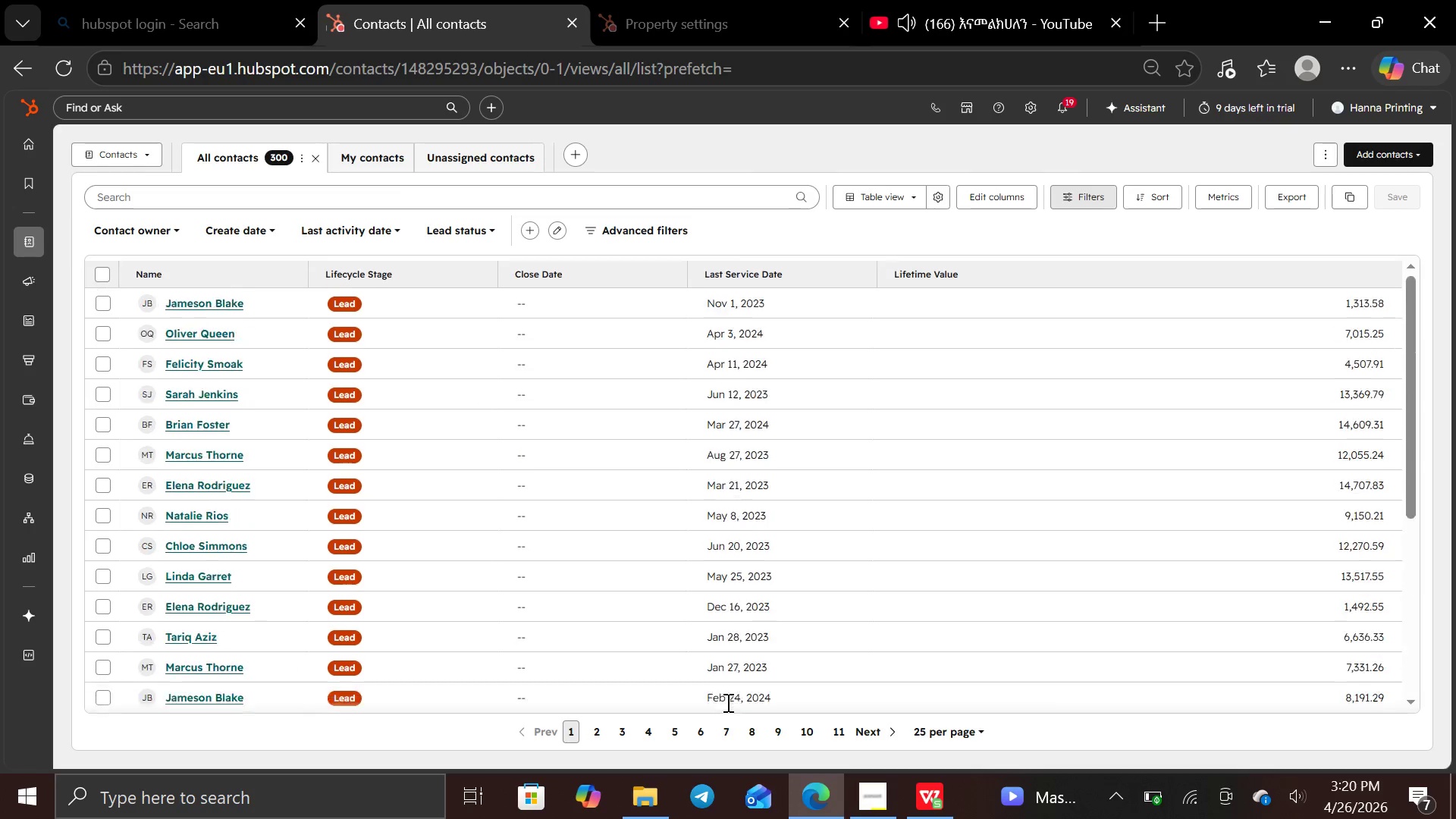 
wait(25.03)
 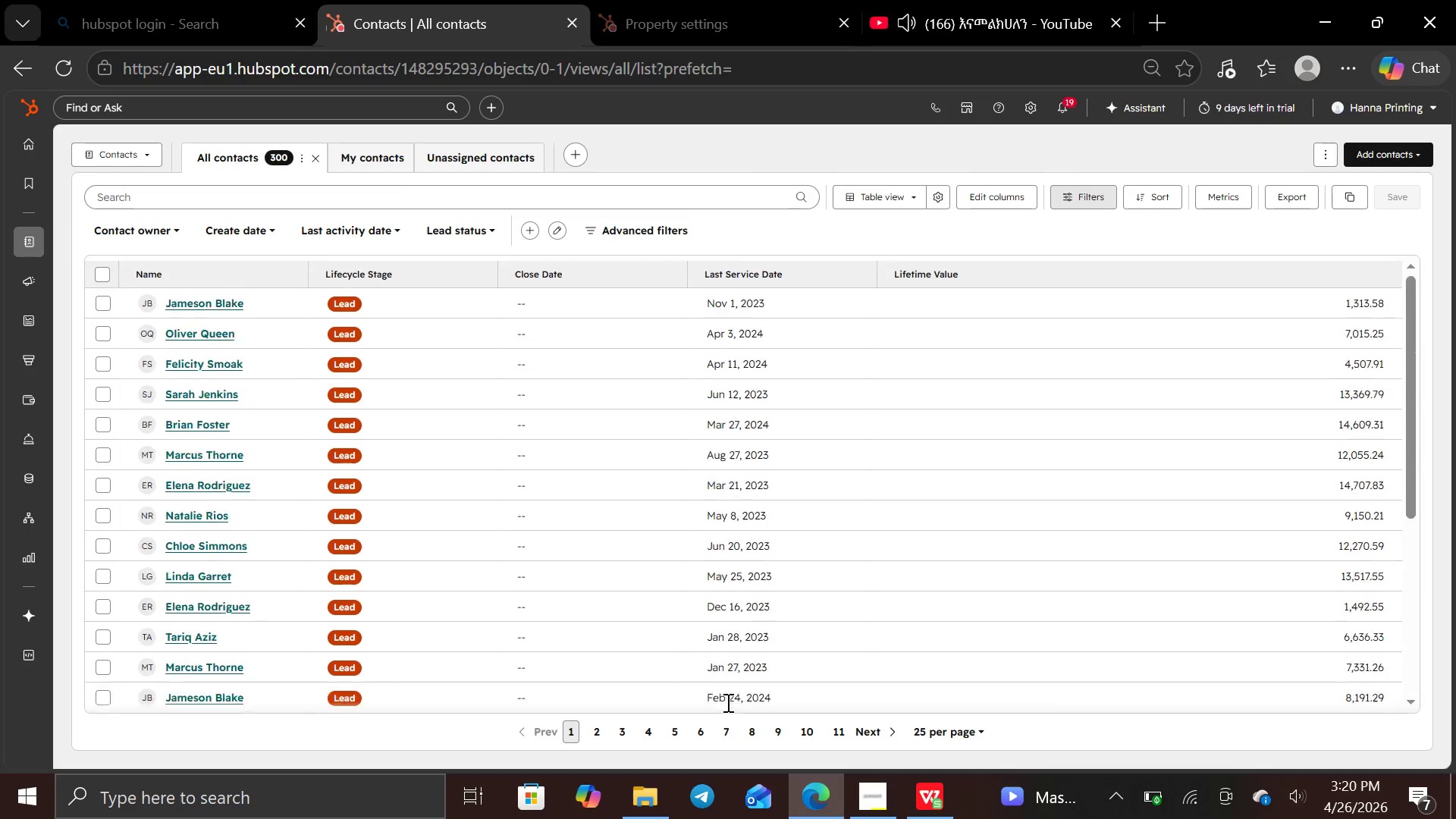 
left_click([973, 266])
 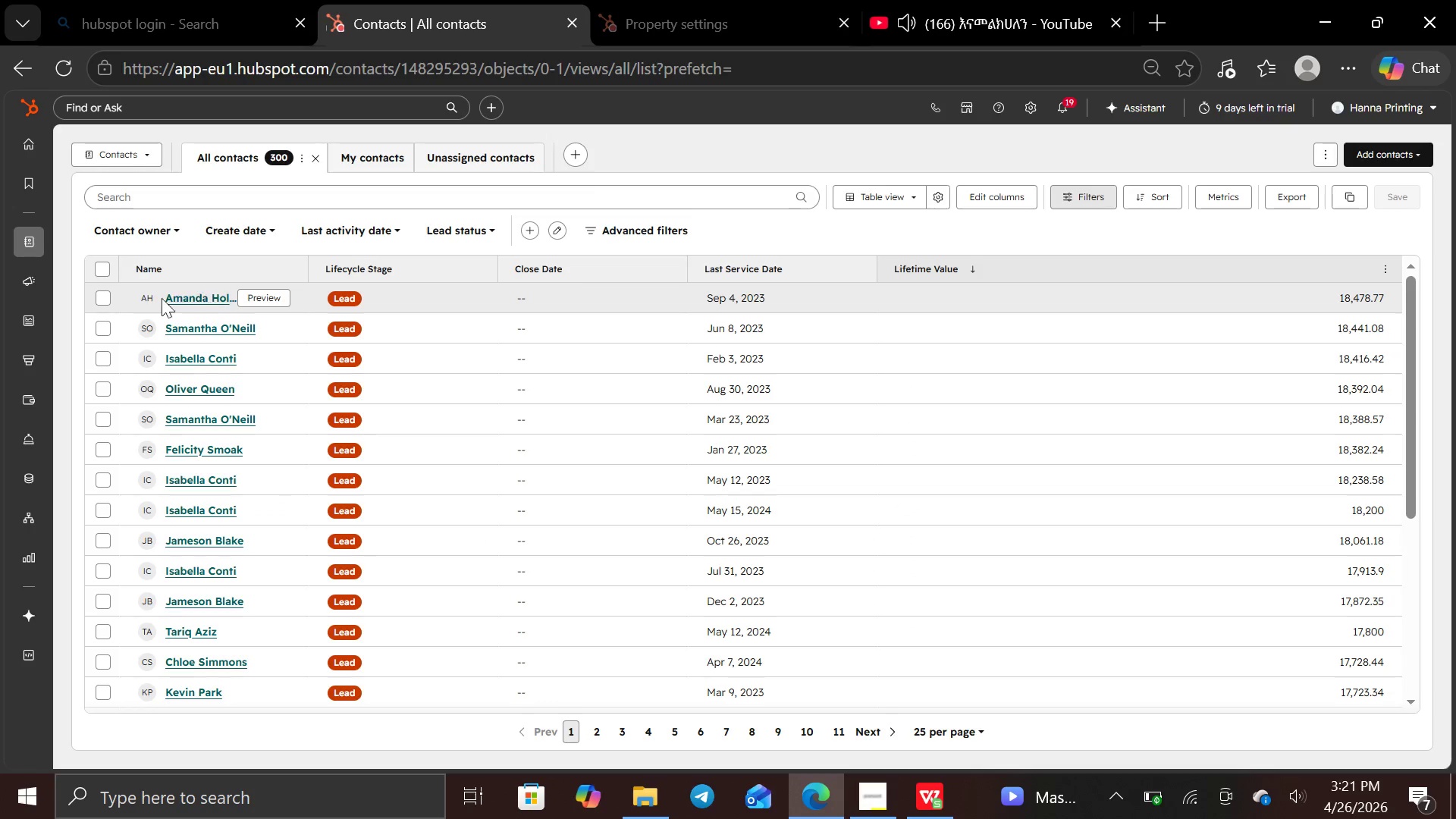 
wait(10.0)
 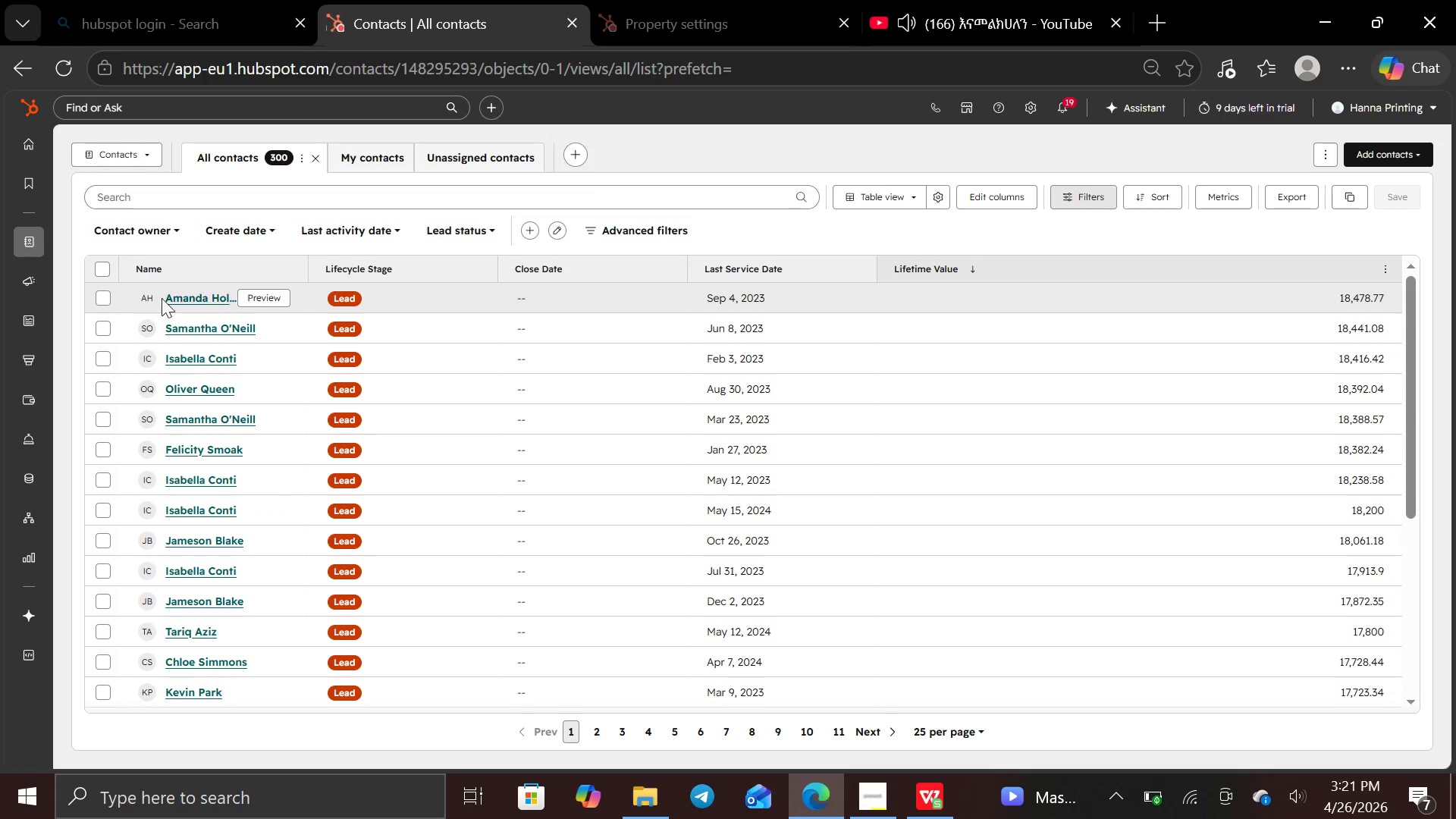 
left_click([799, 271])
 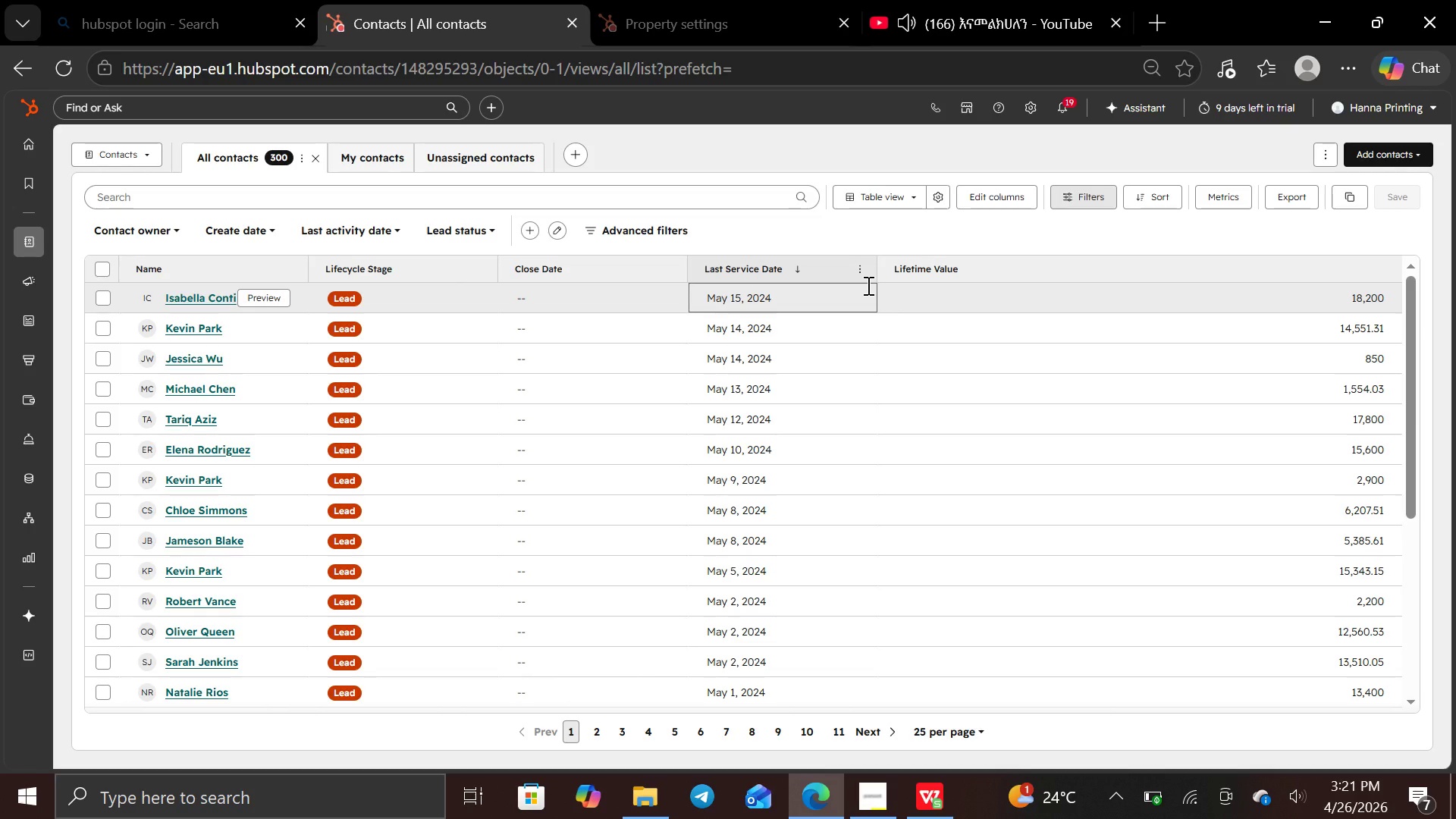 
wait(19.42)
 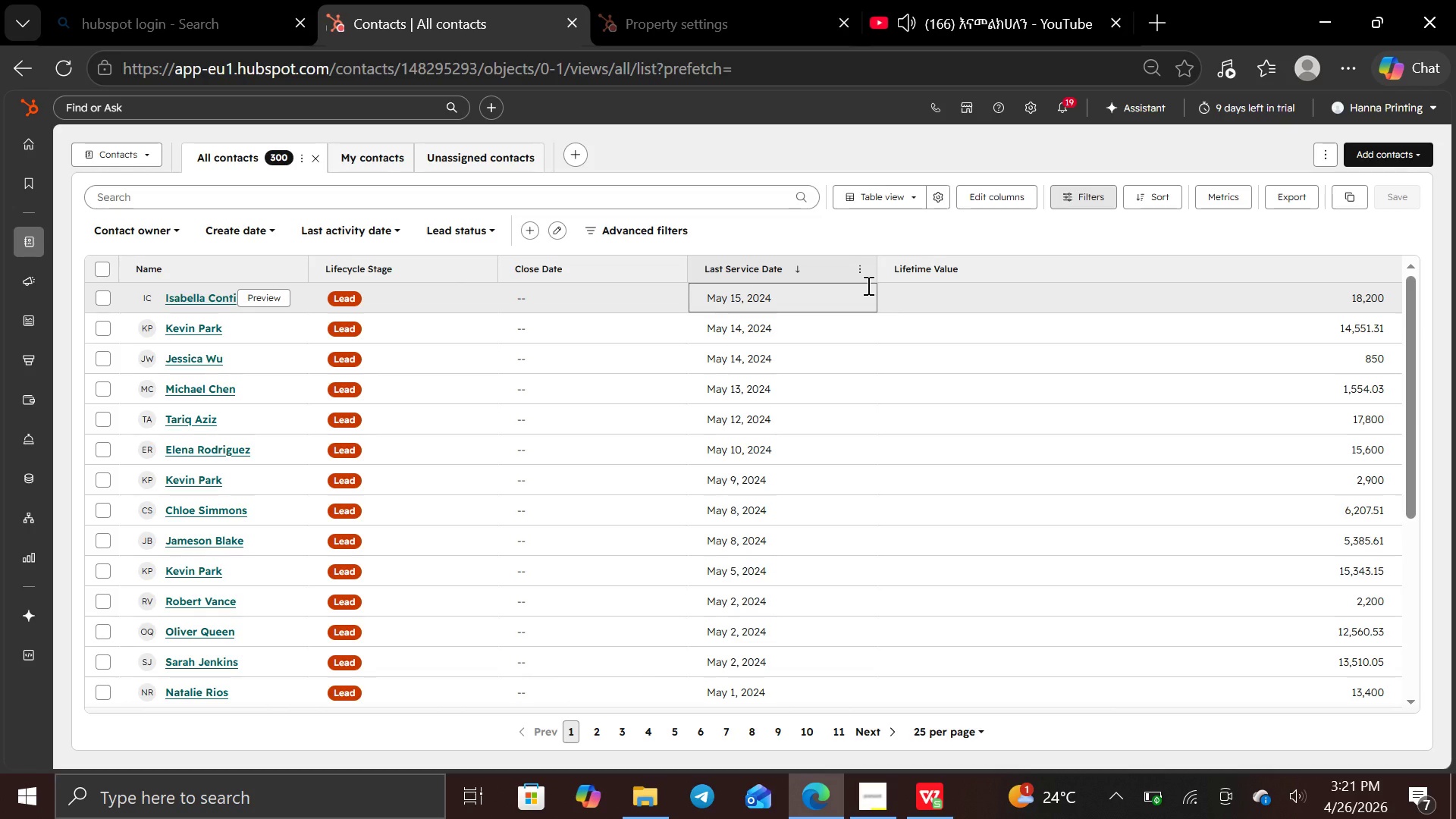 
mouse_move([24, 346])
 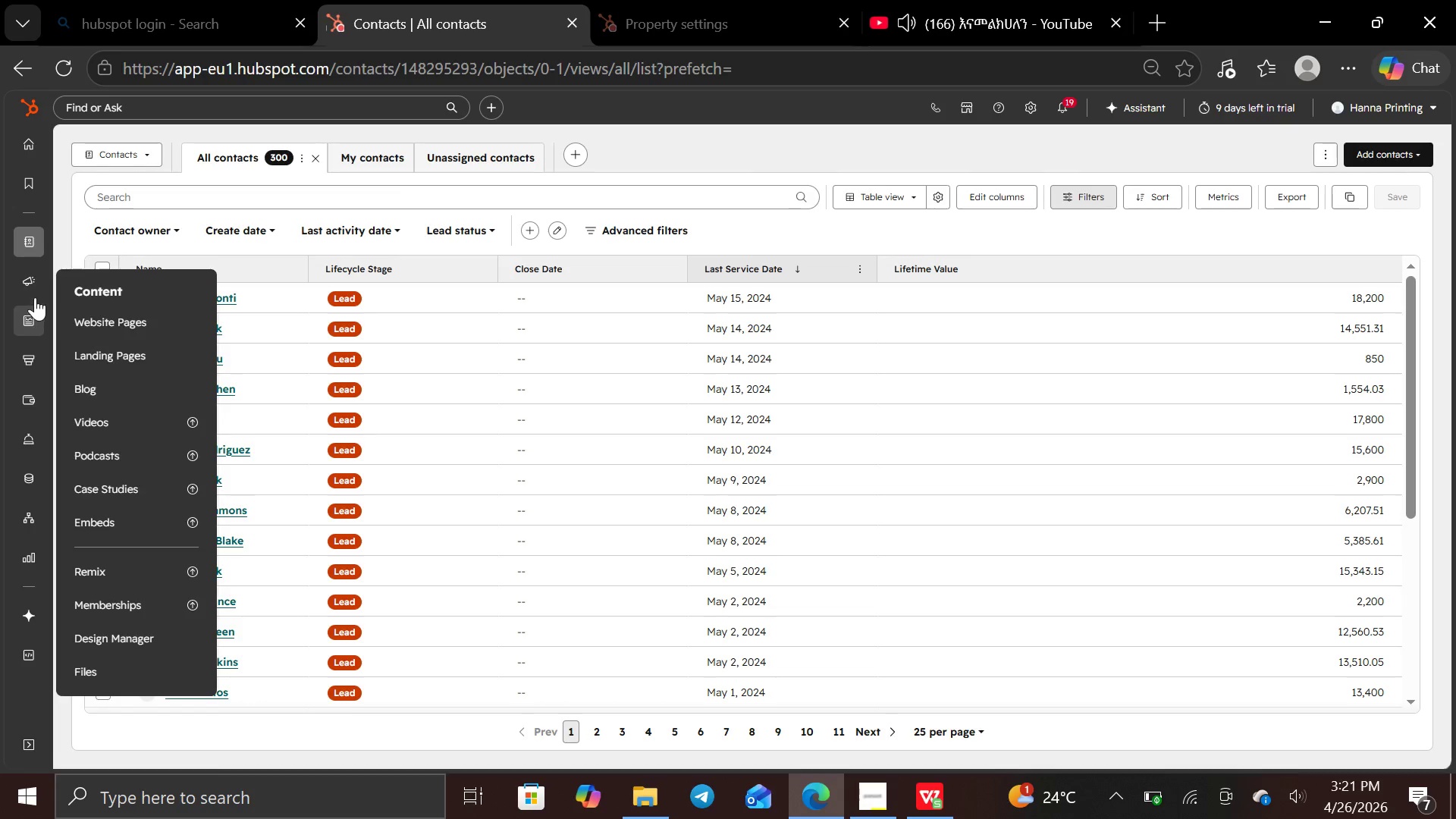 
mouse_move([42, 281])
 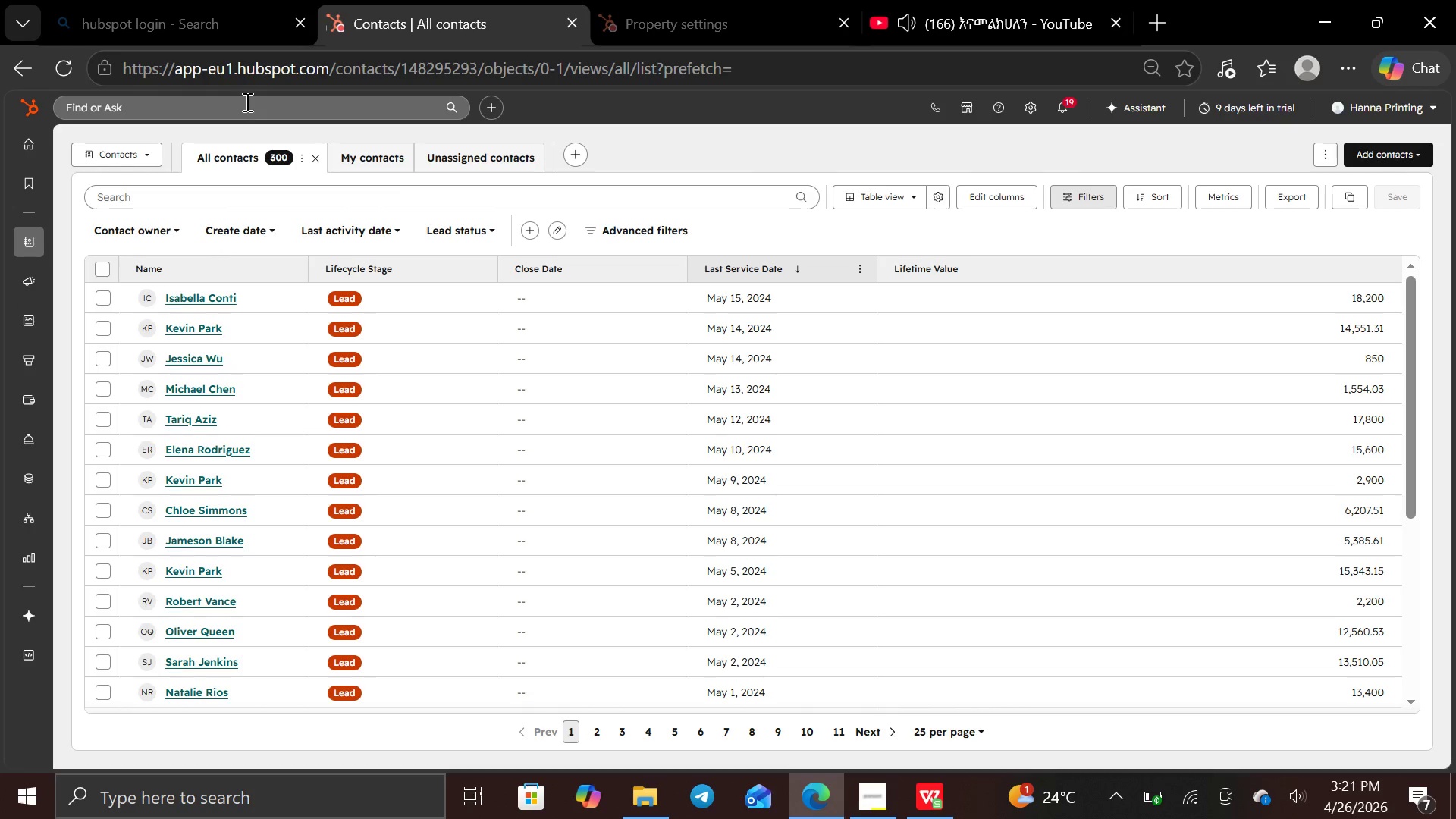 
left_click([246, 102])
 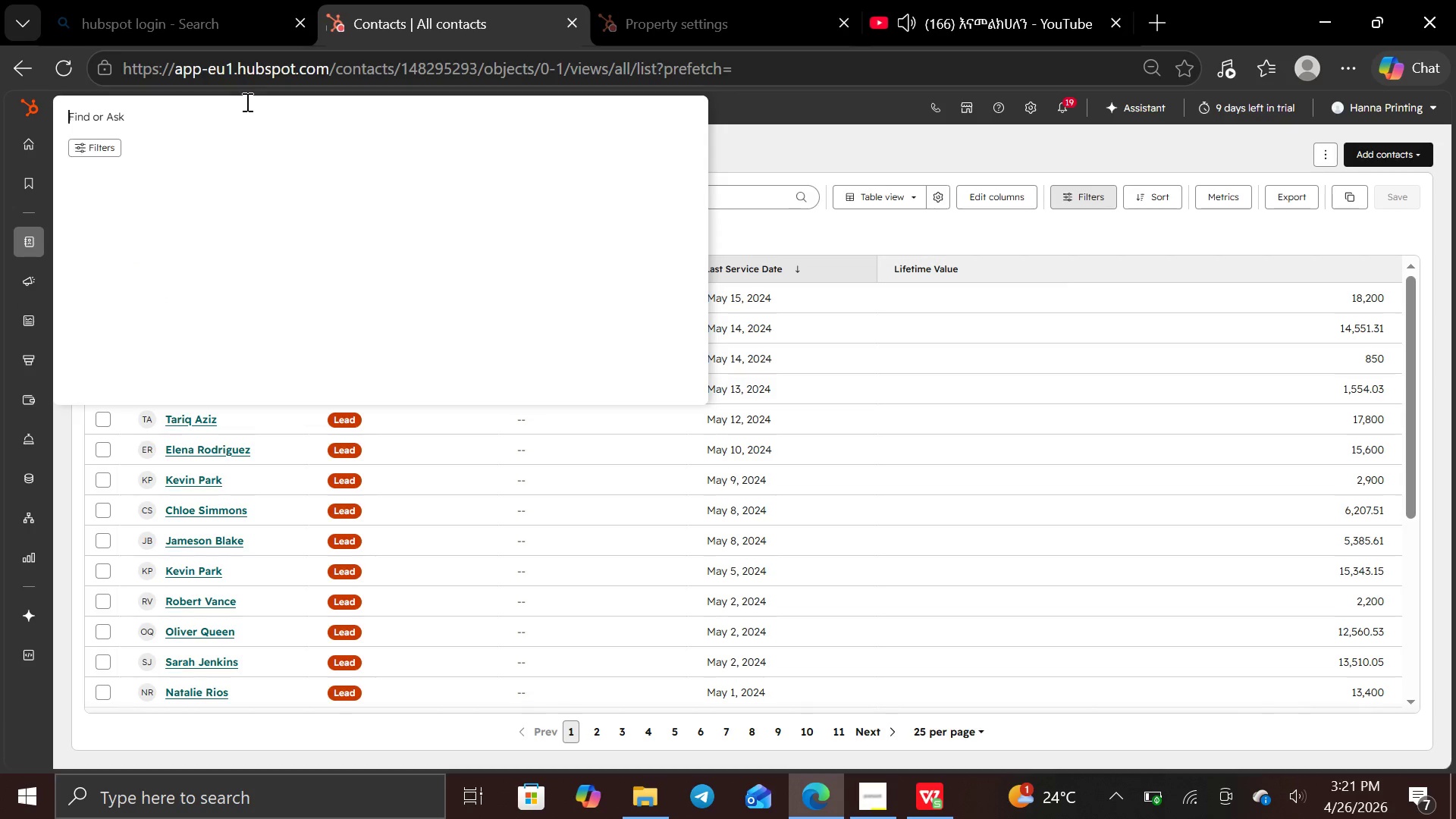 
type(da)
 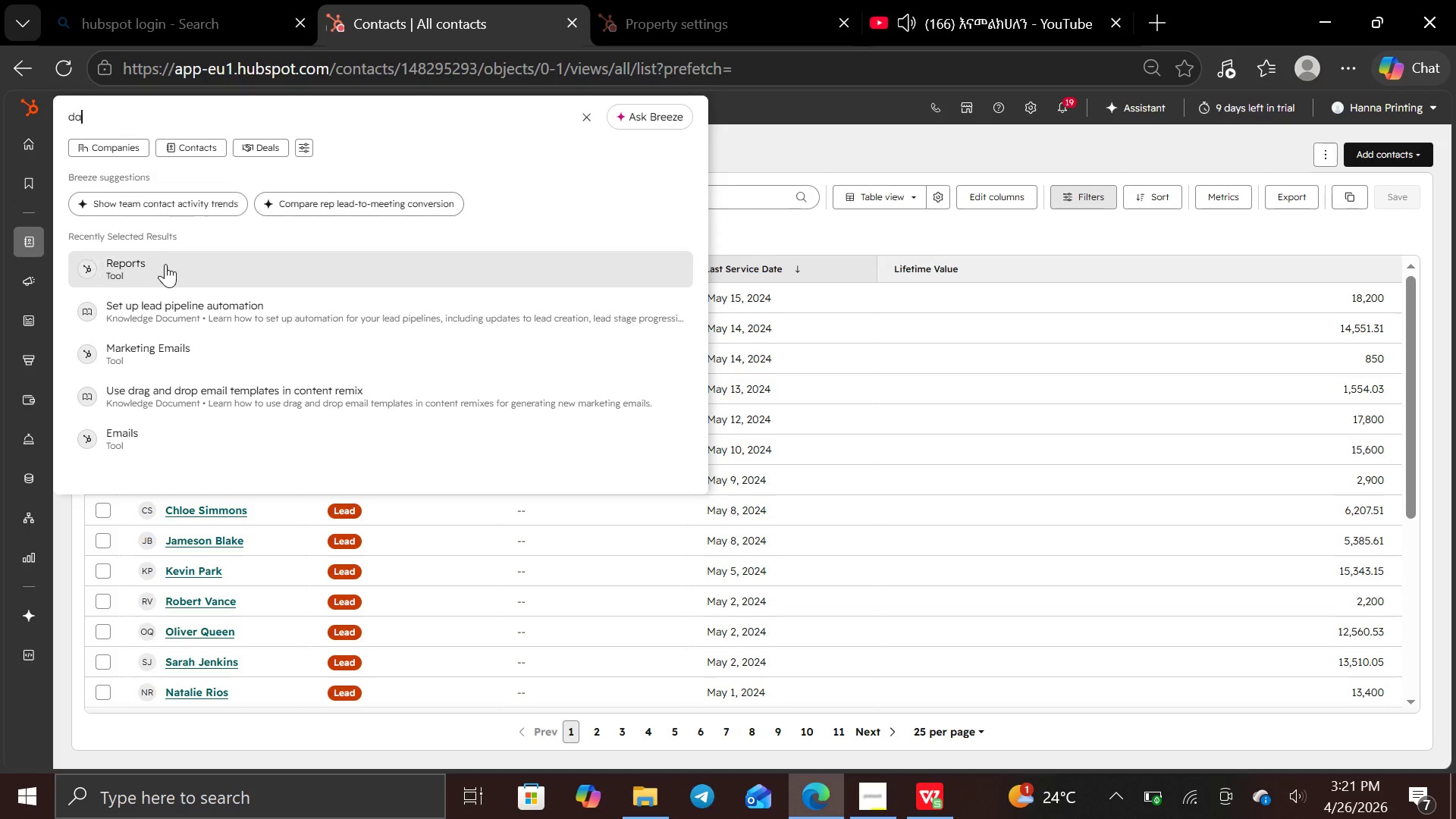 
wait(8.25)
 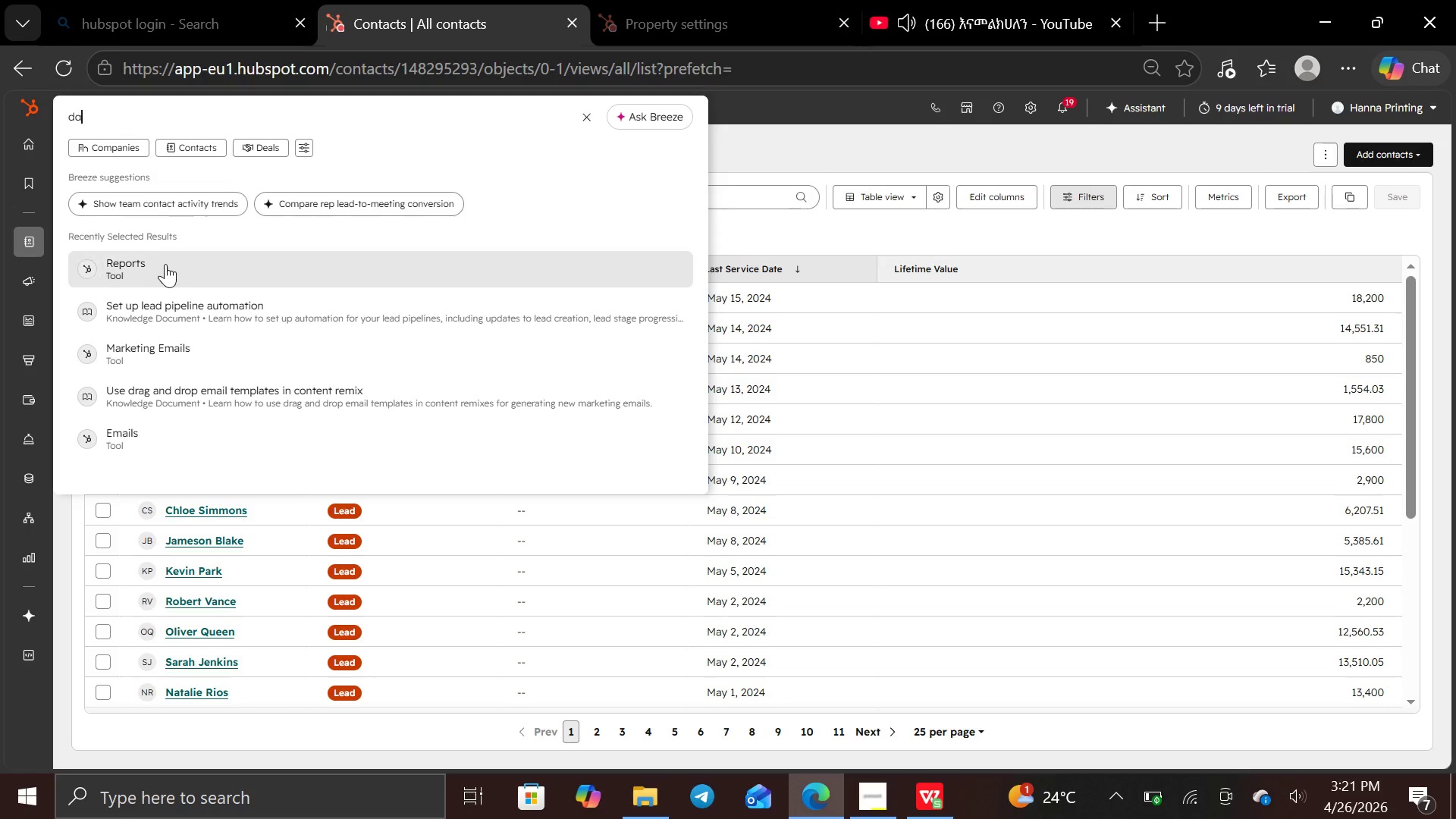 
double_click([164, 266])
 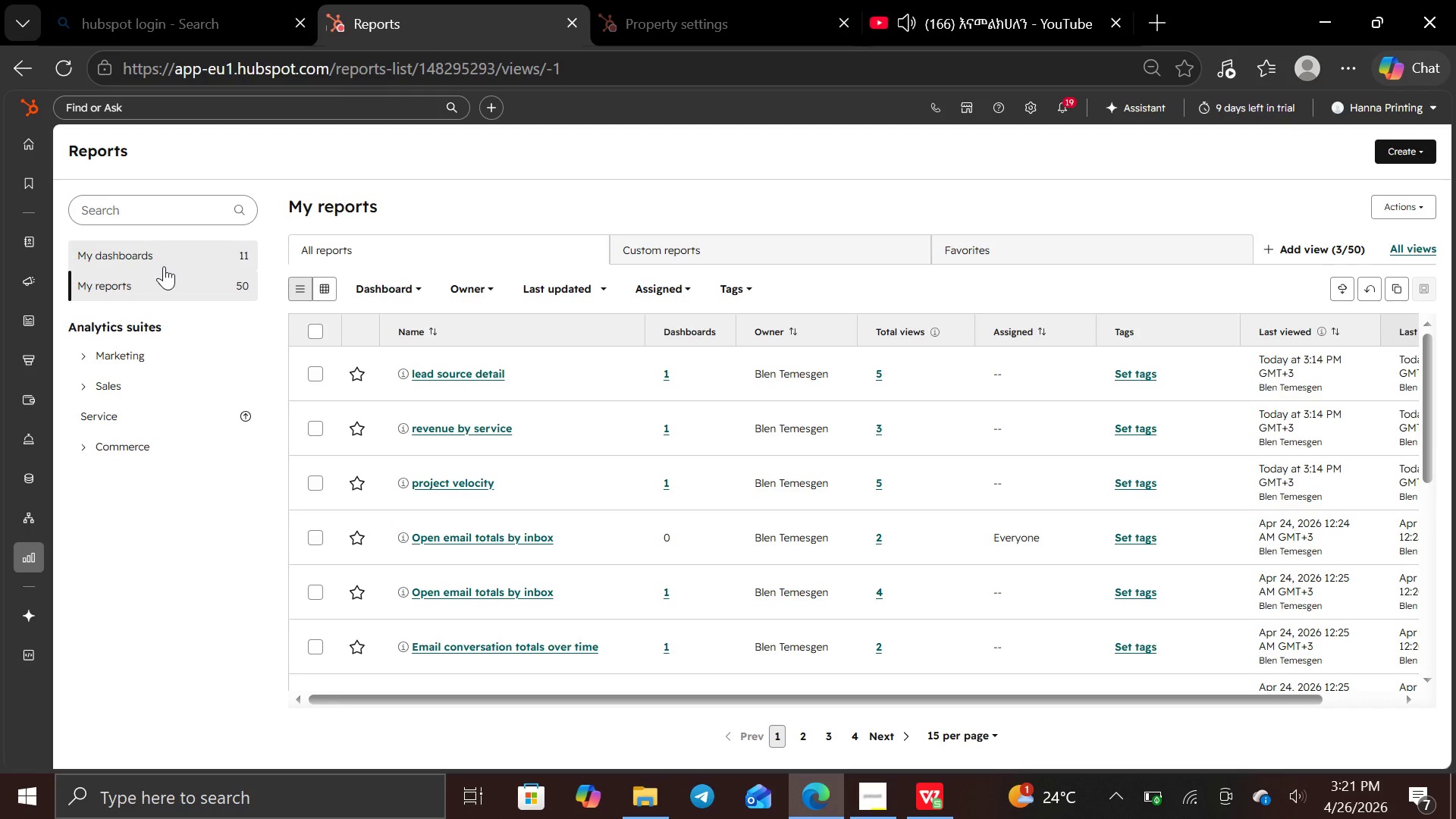 
wait(14.77)
 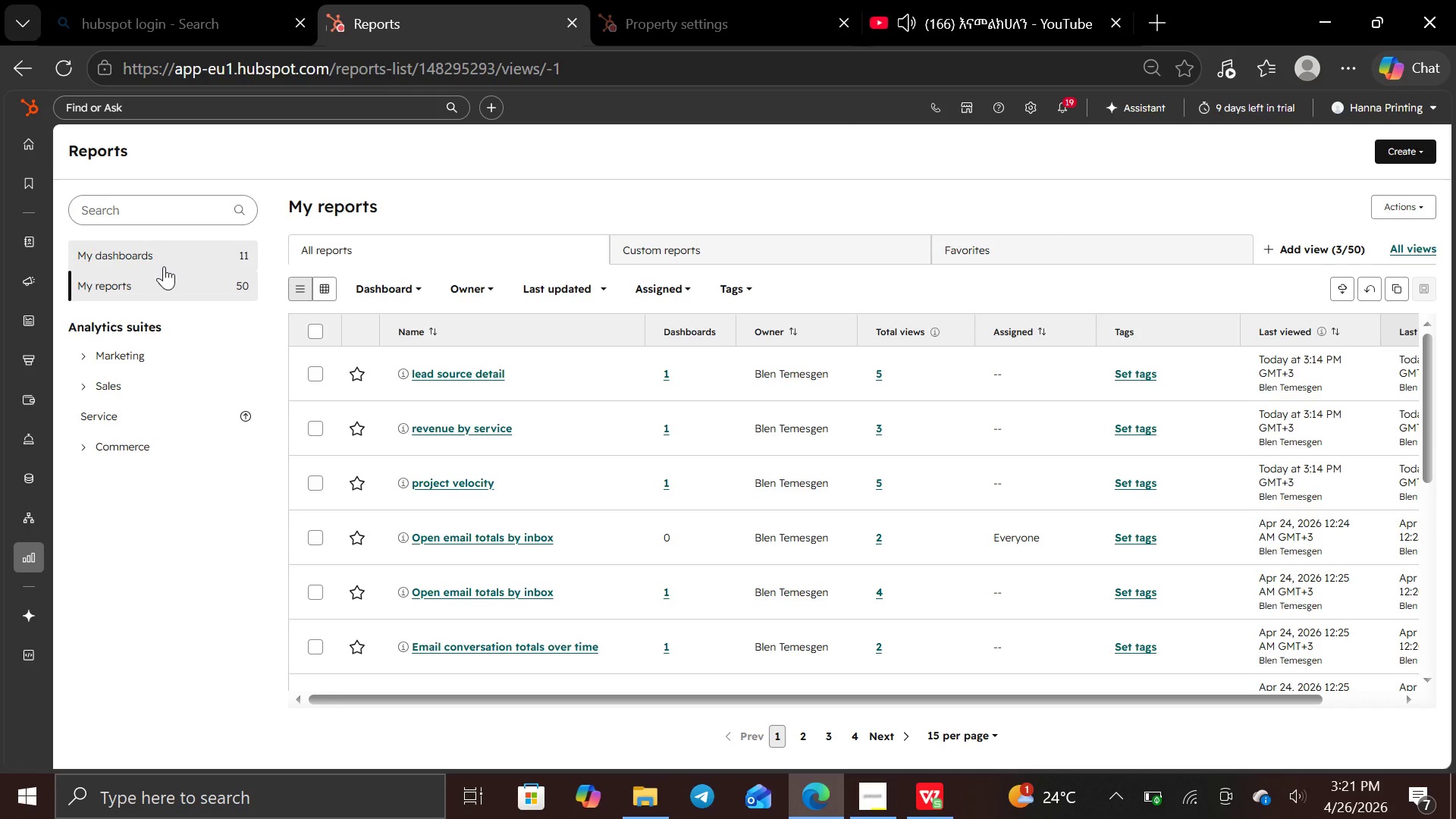 
left_click([155, 243])
 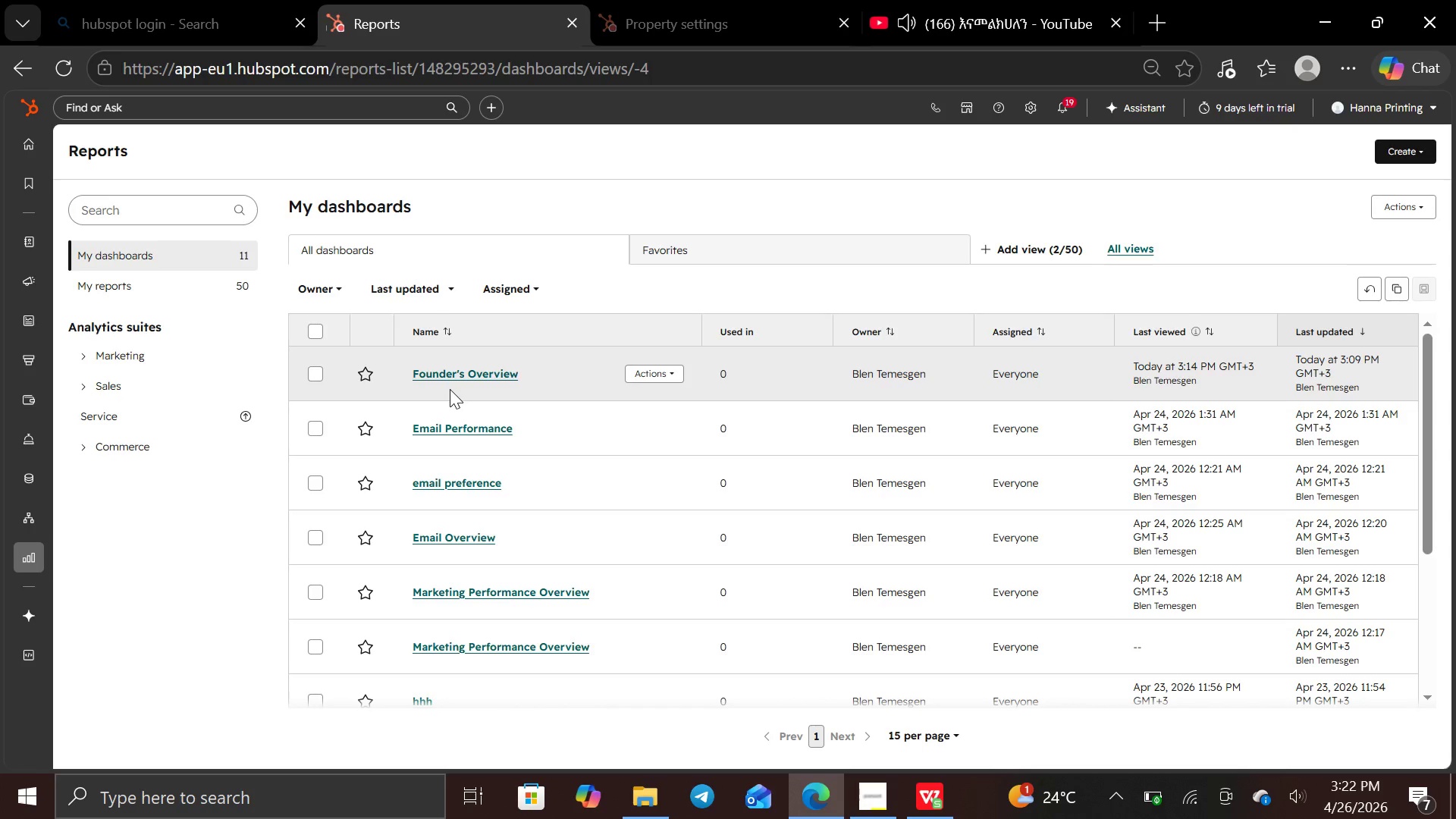 
double_click([450, 381])
 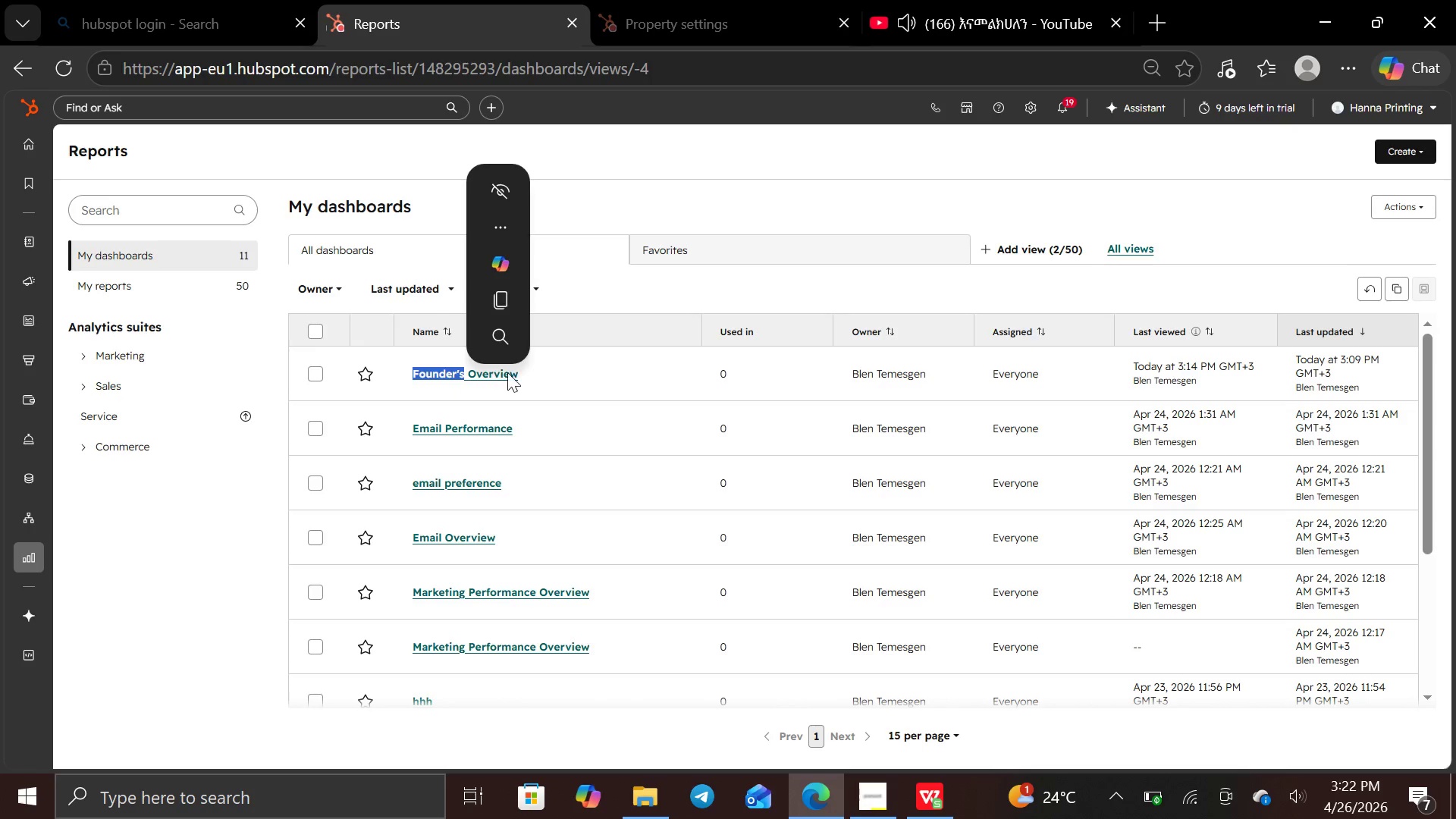 
double_click([510, 372])
 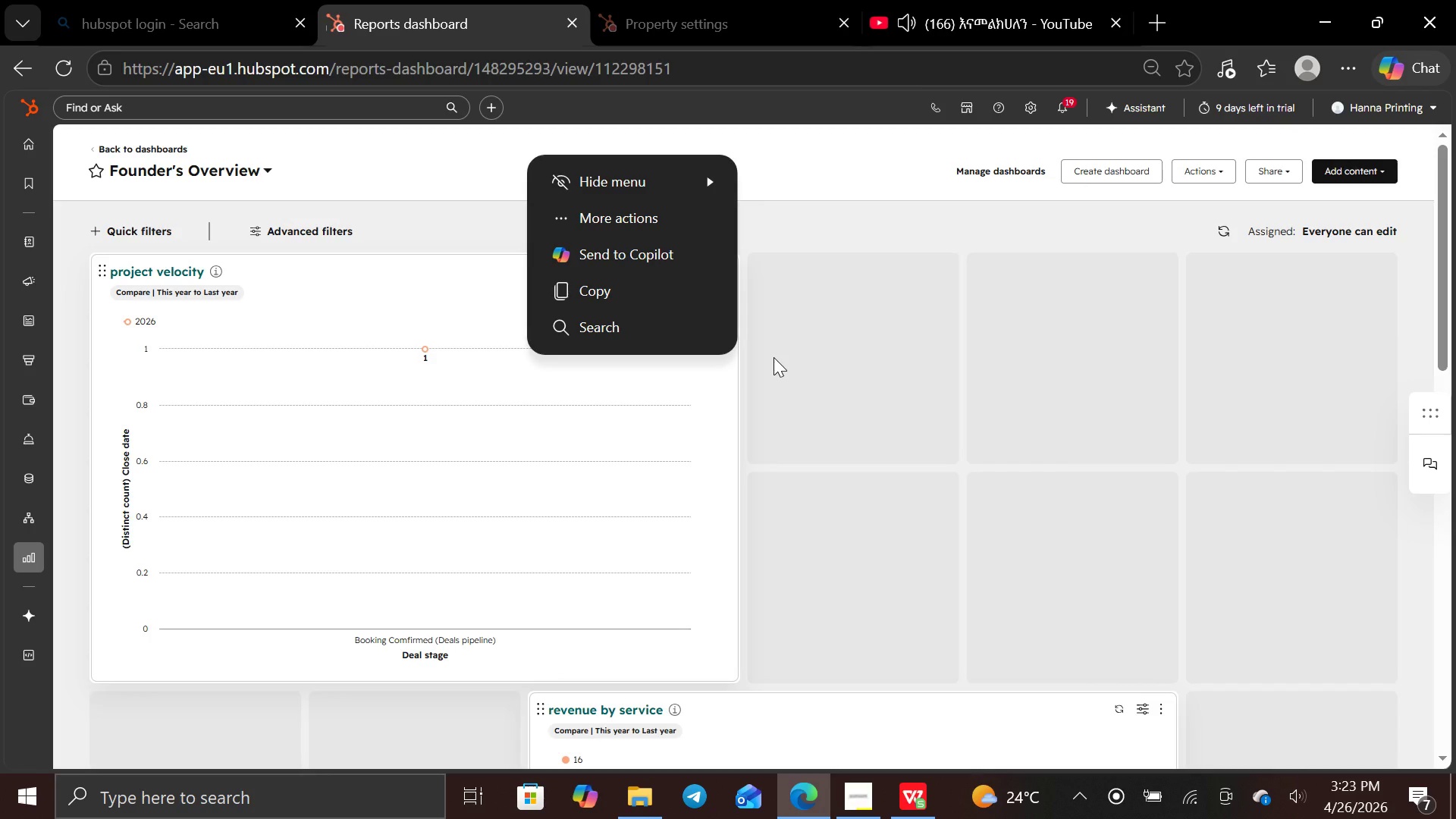 
wait(65.43)
 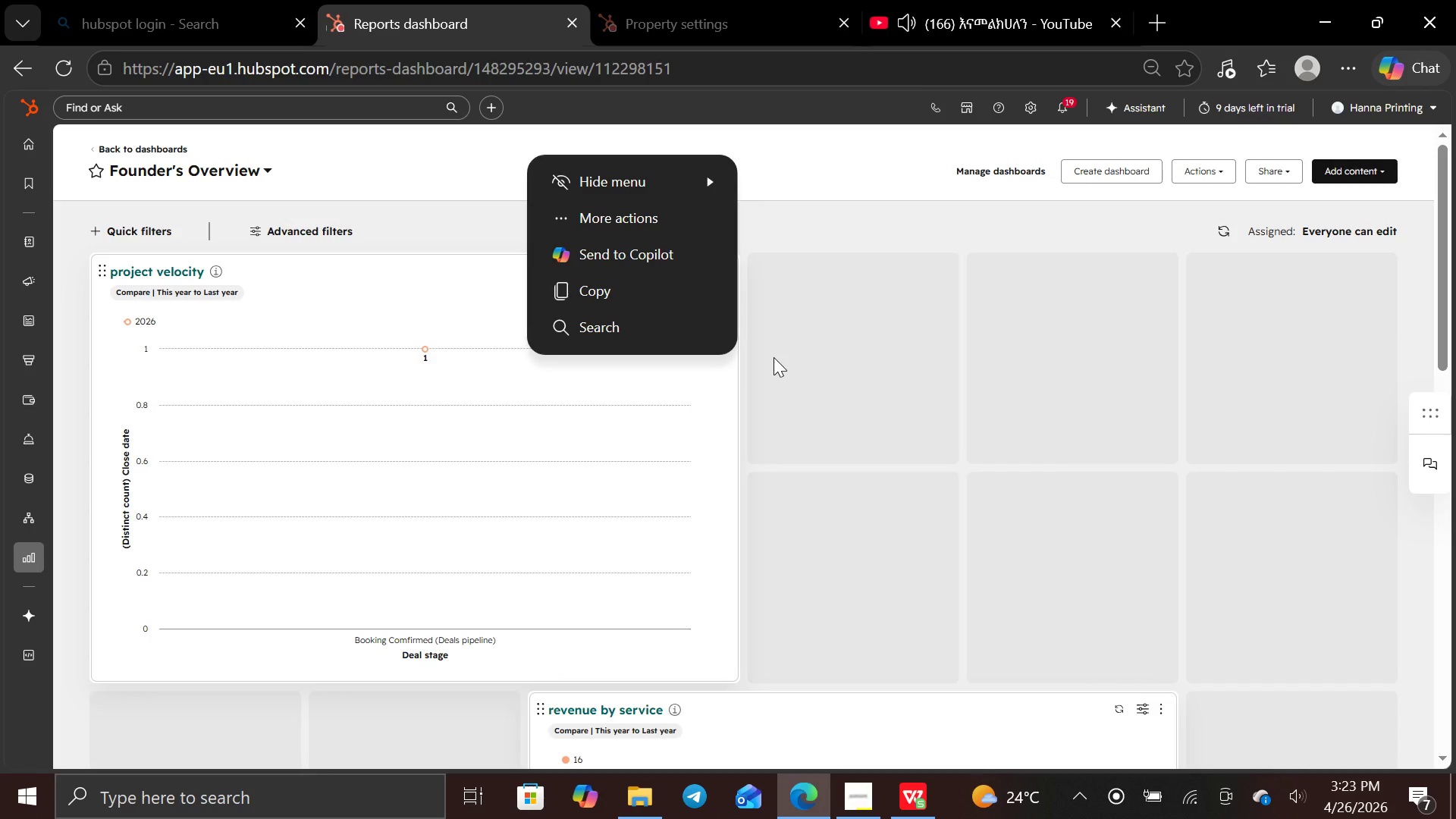 
mouse_move([1078, 353])
 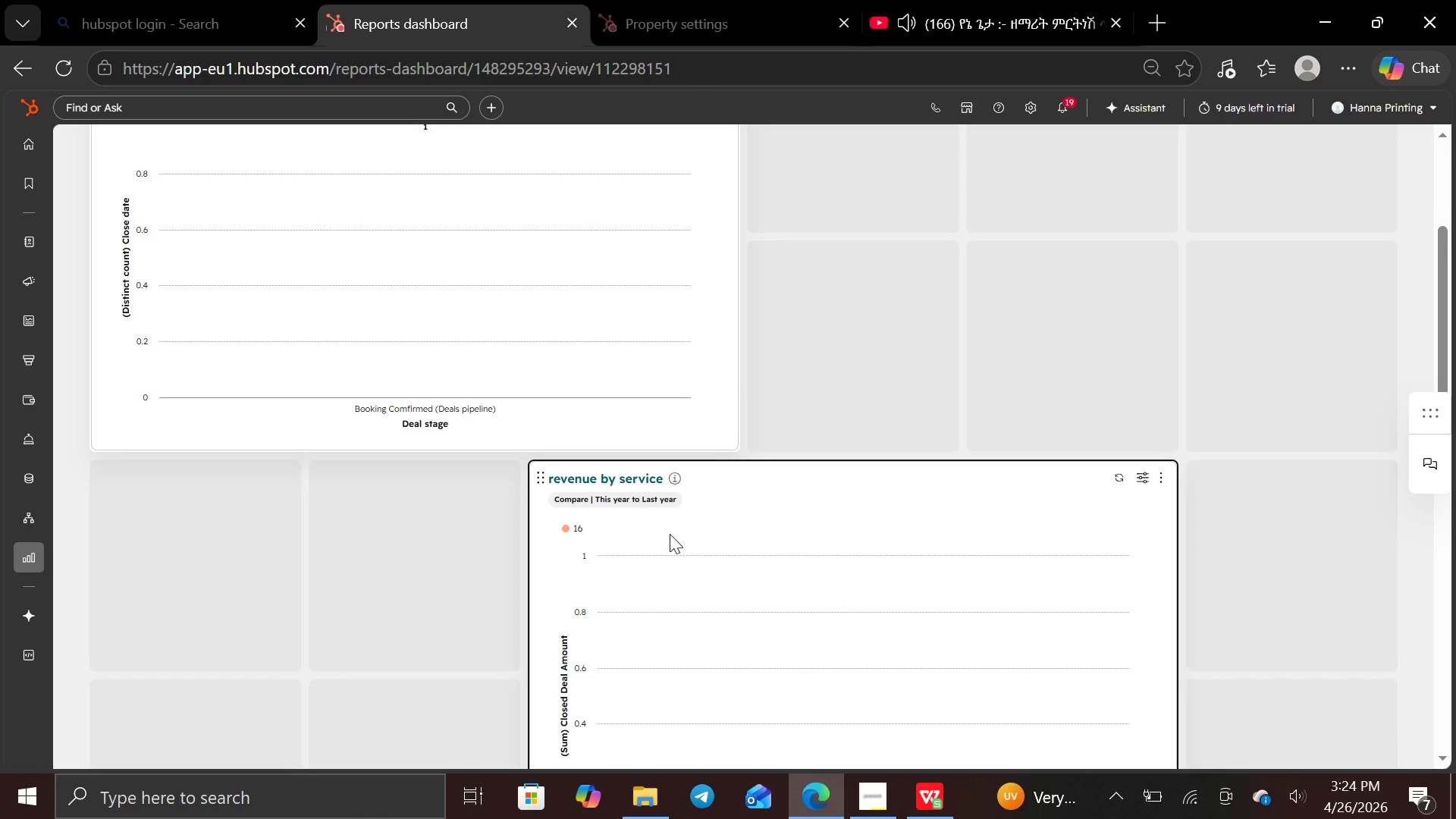 
wait(105.12)
 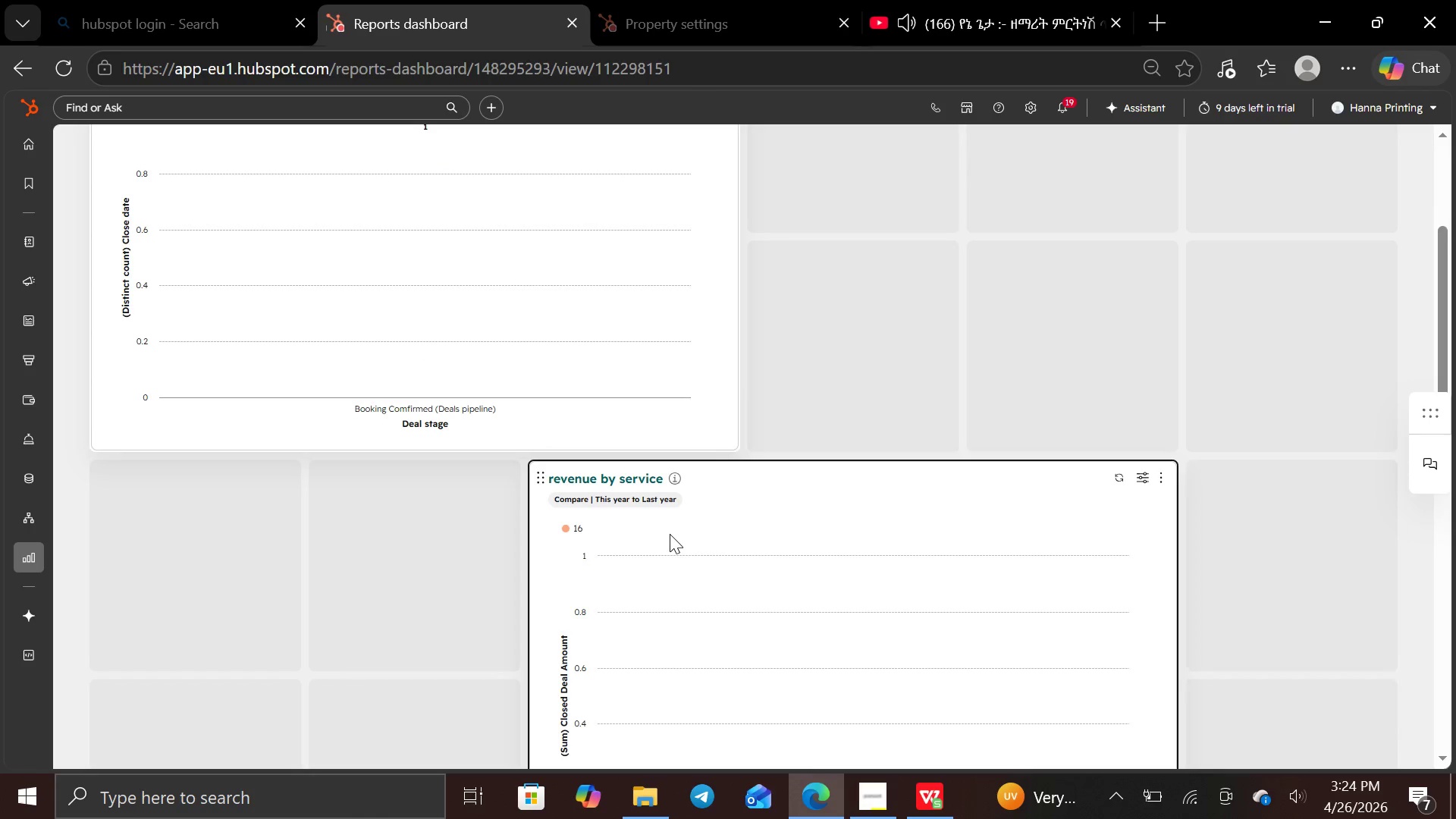 
mouse_move([203, 507])
 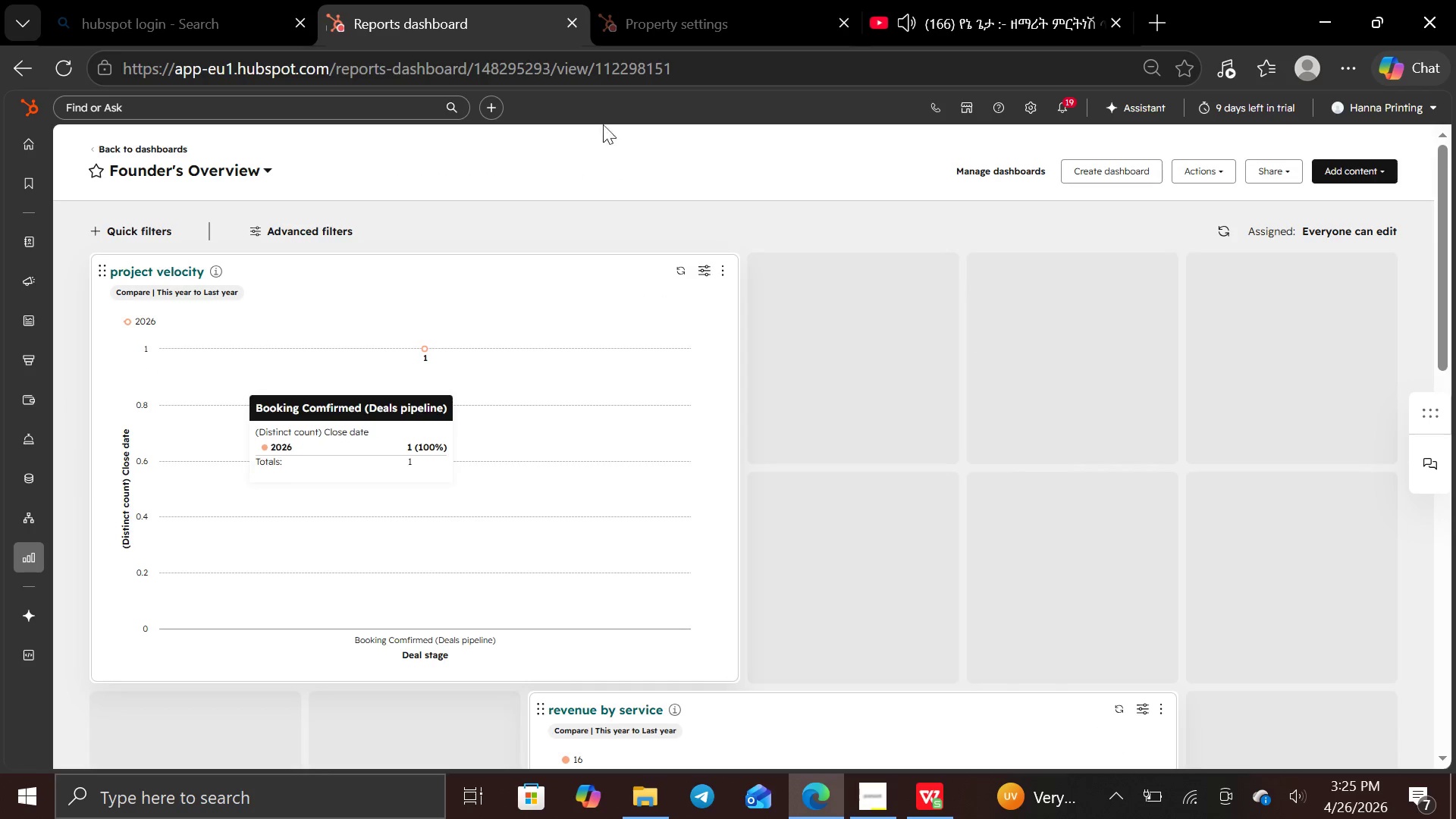 
left_click([970, 15])
 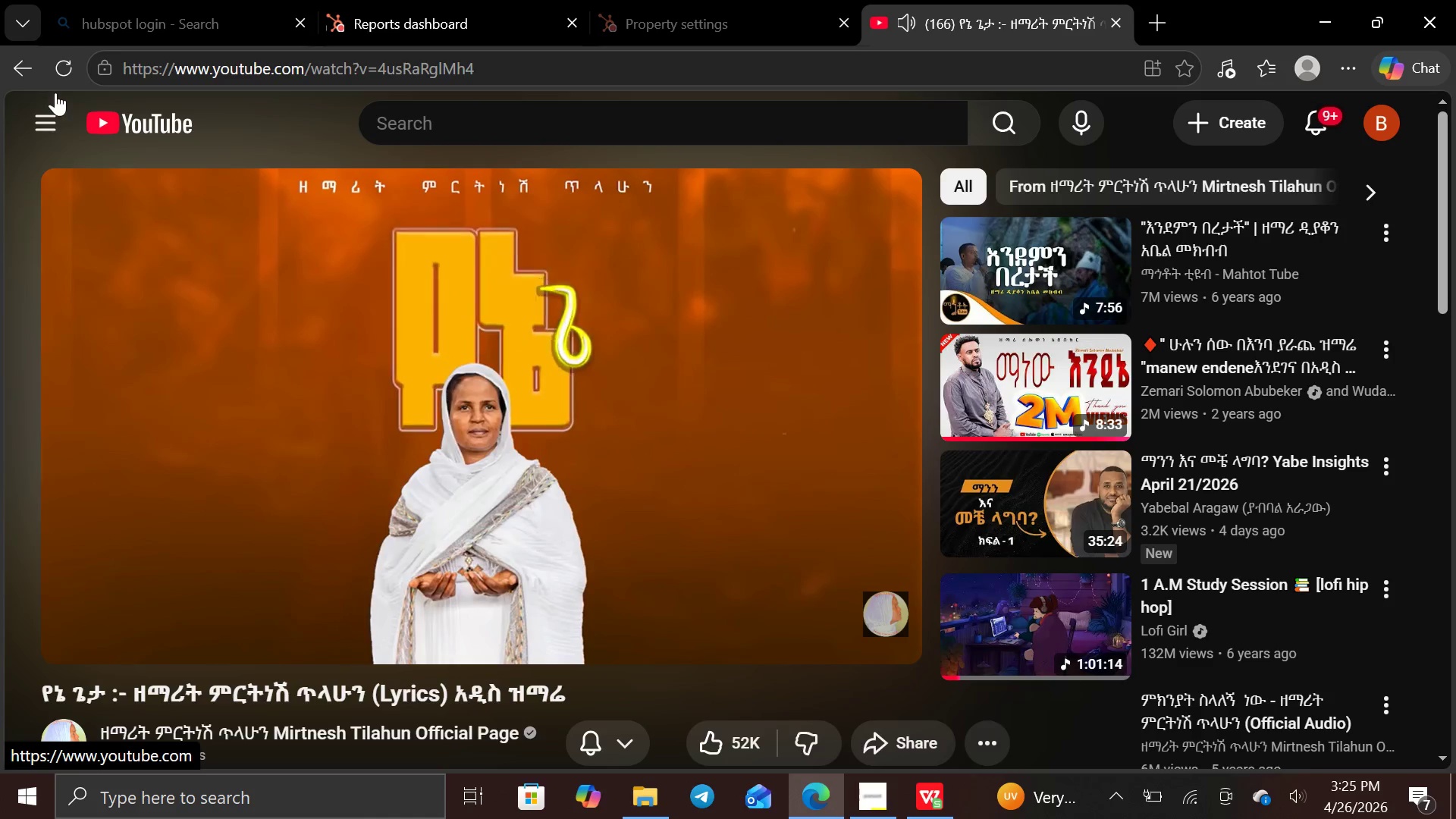 
left_click([15, 62])
 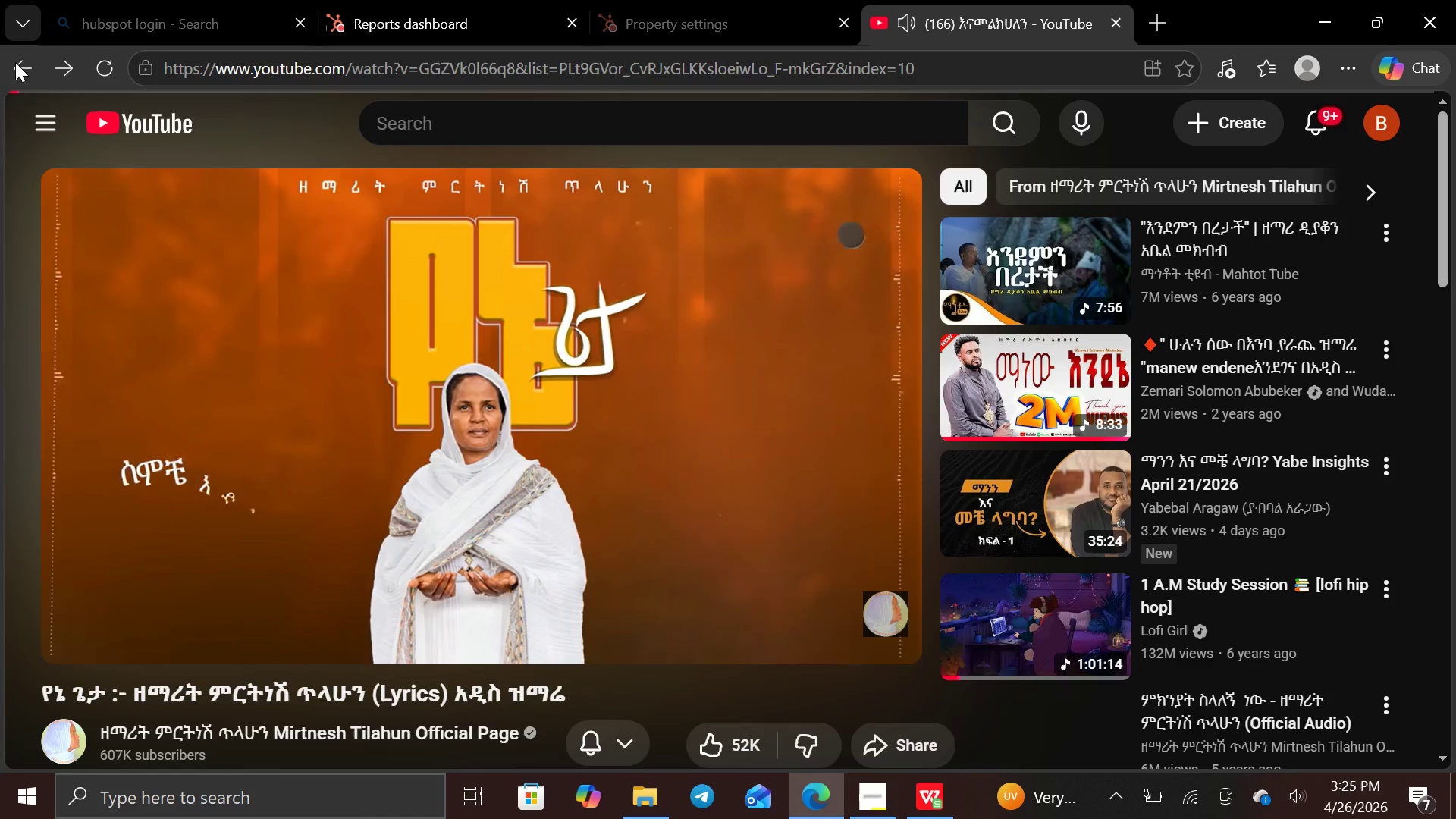 
left_click([15, 62])
 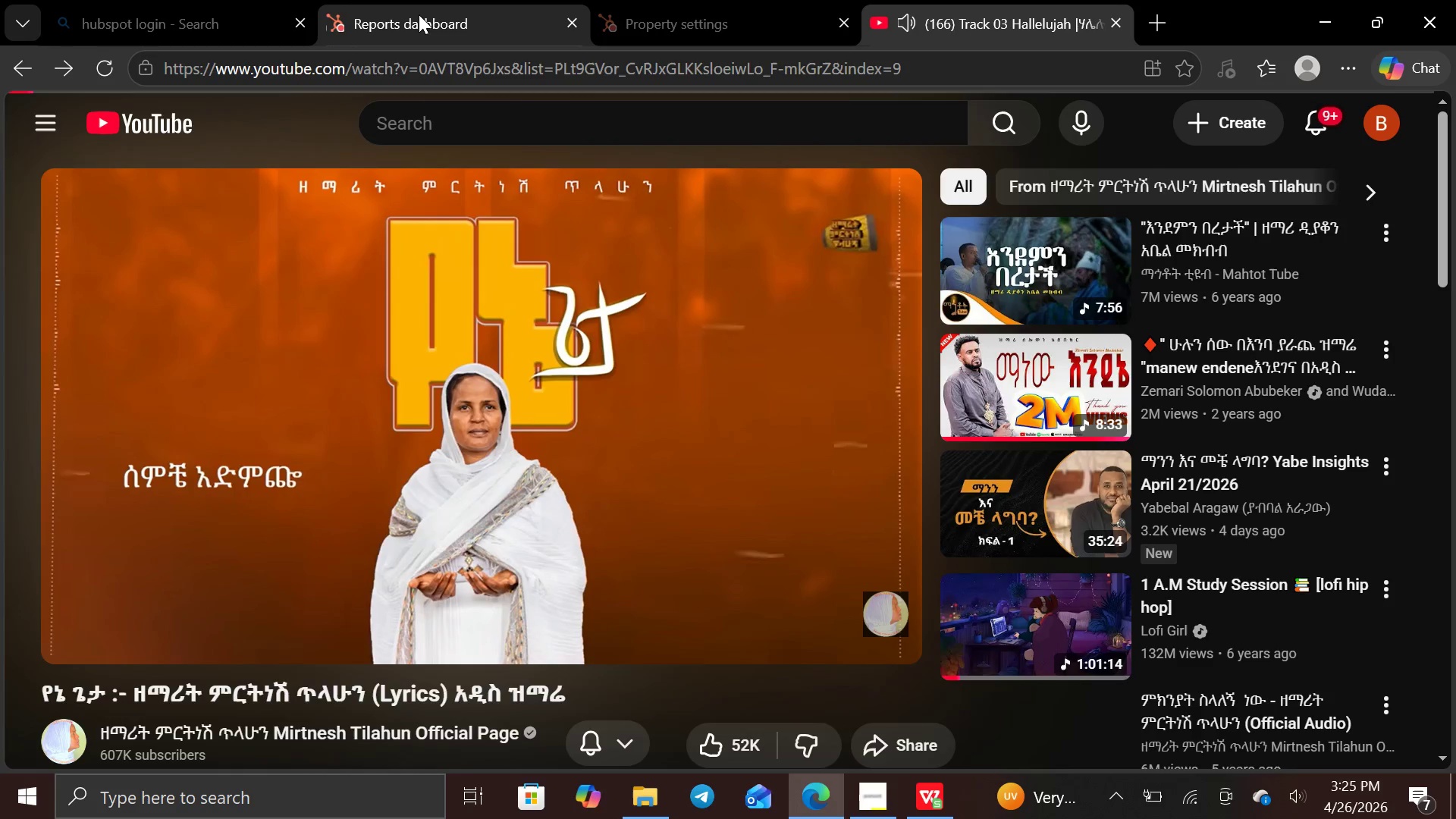 
left_click([419, 14])
 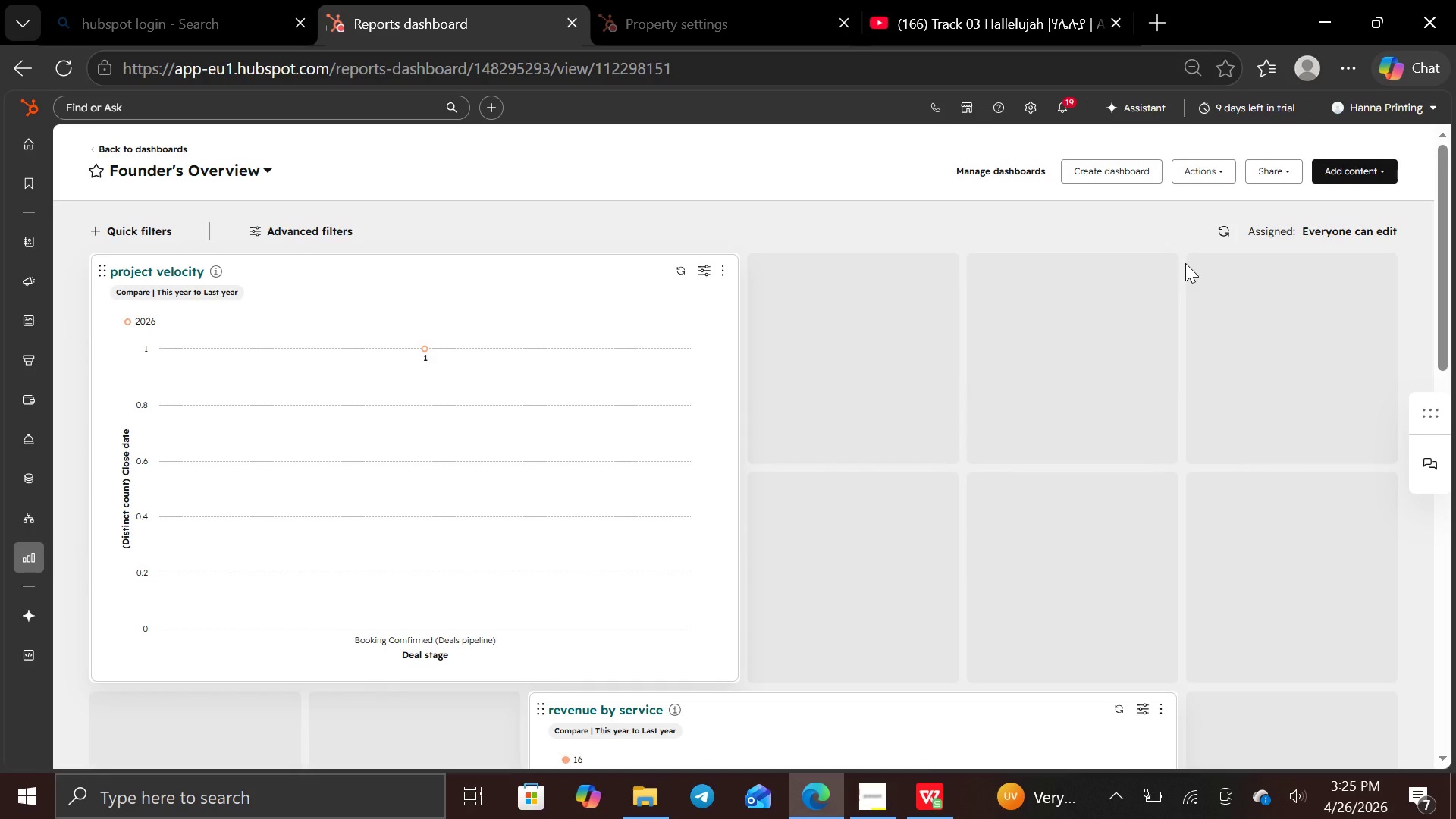 
wait(15.42)
 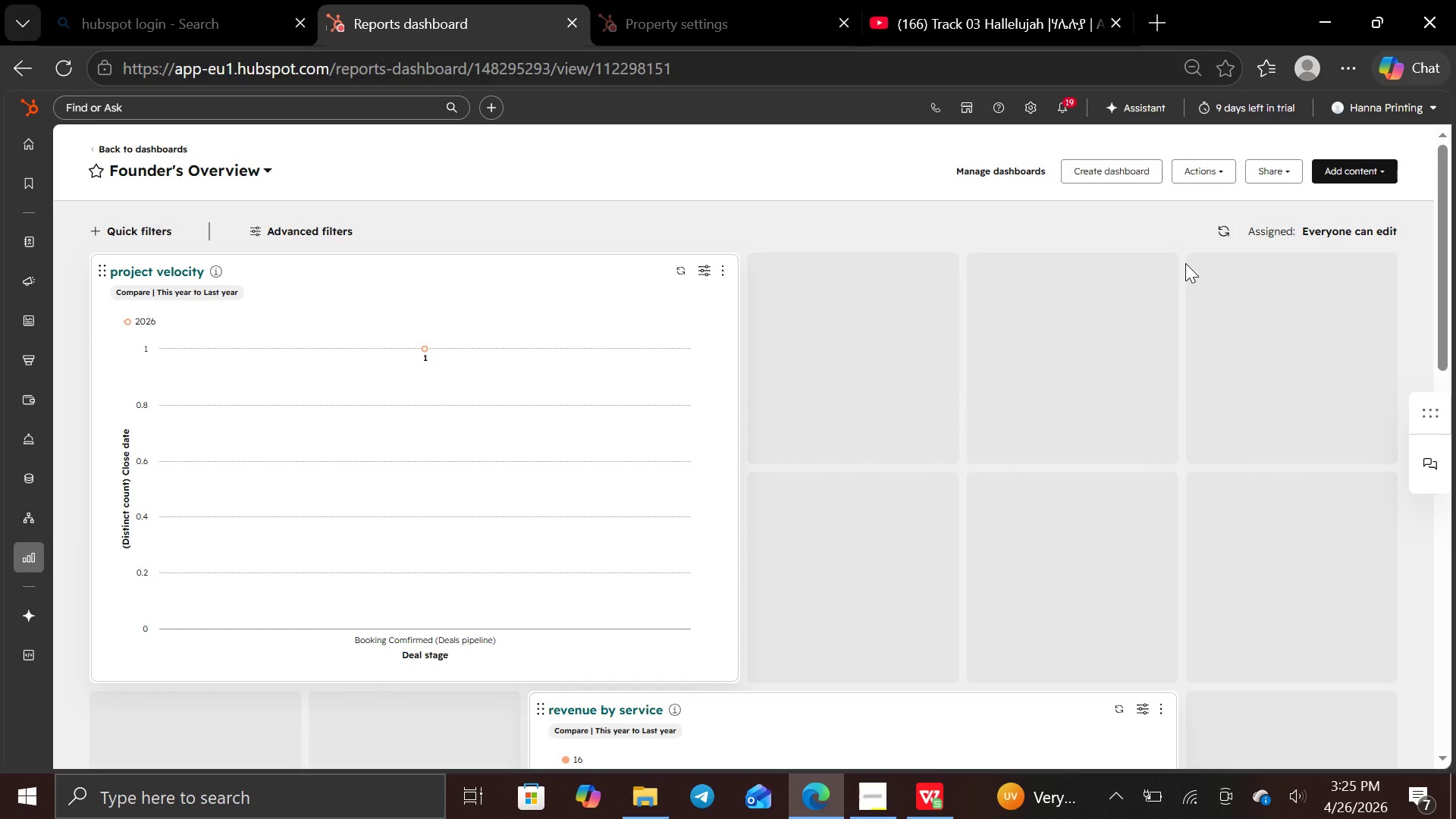 
mouse_move([443, 305])
 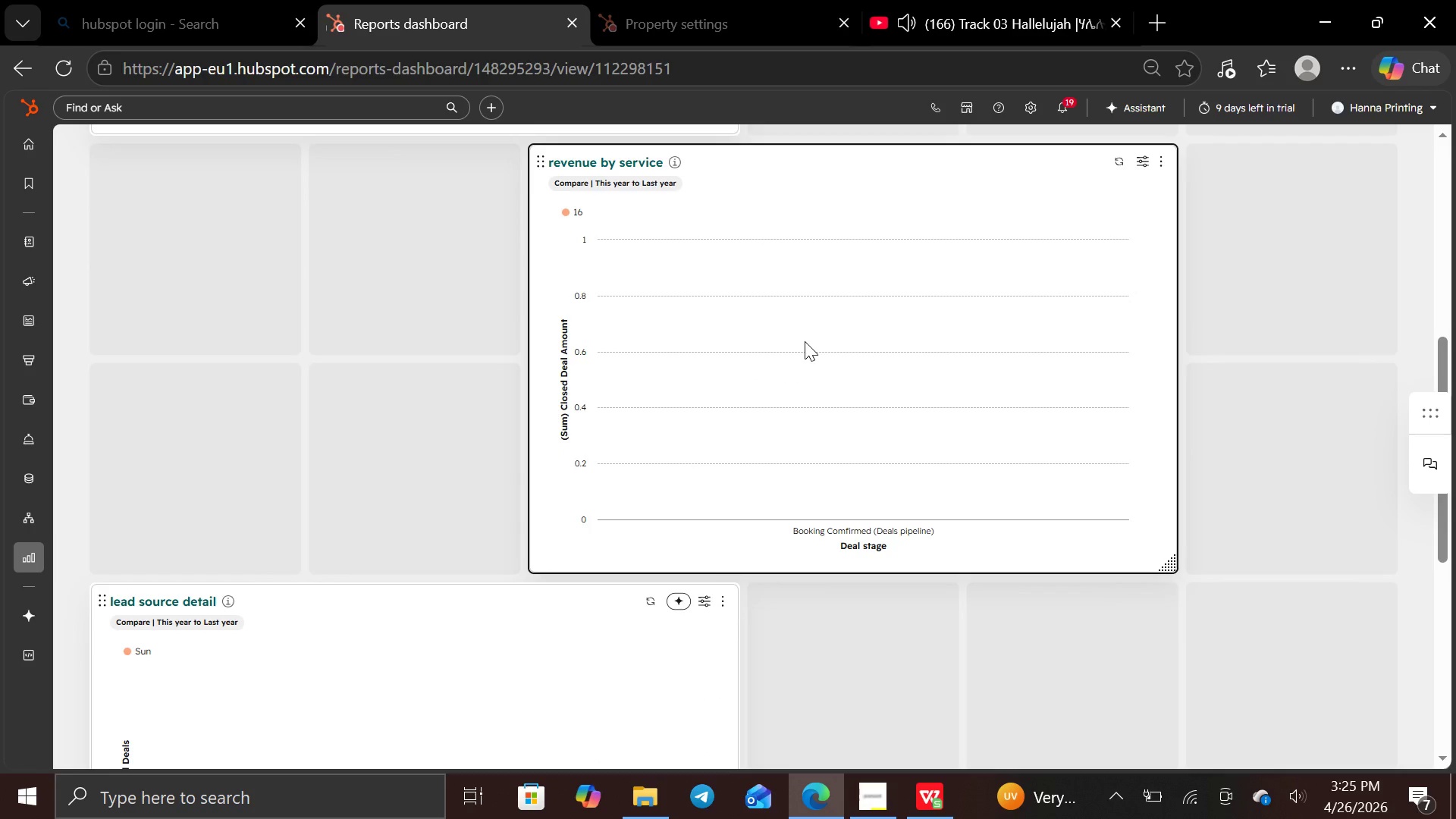 
wait(20.92)
 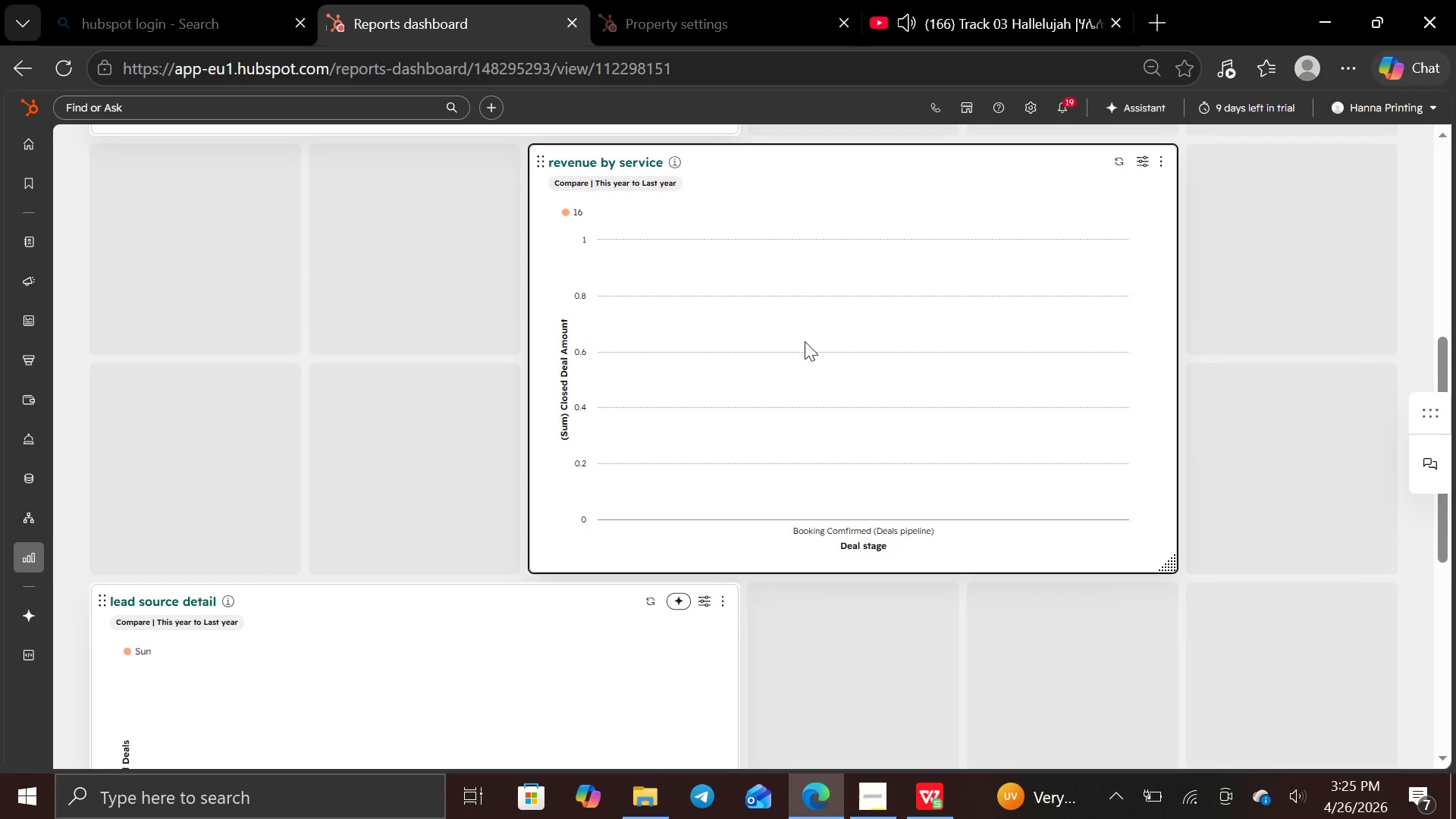 
left_click([81, 560])
 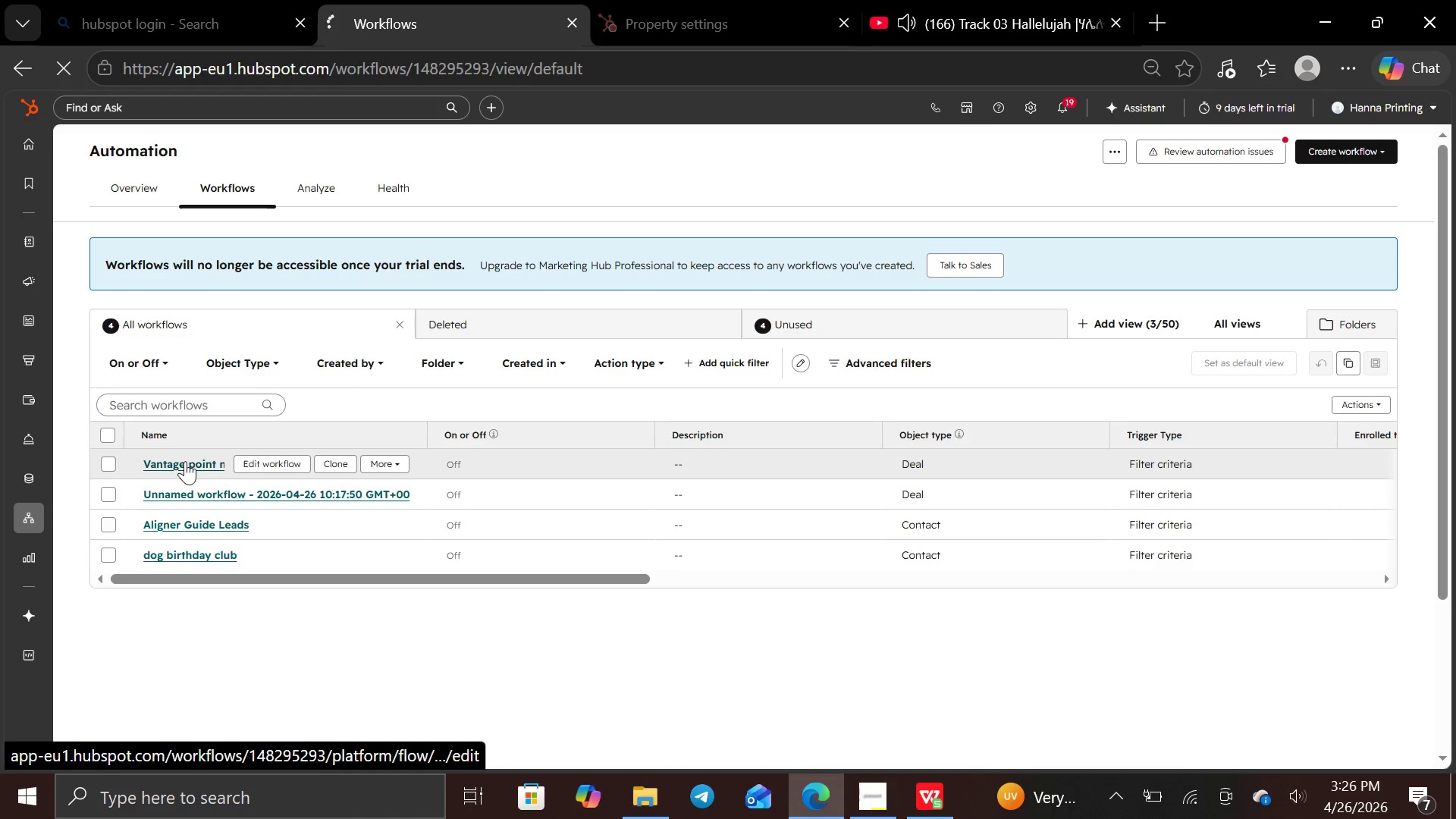 
wait(6.97)
 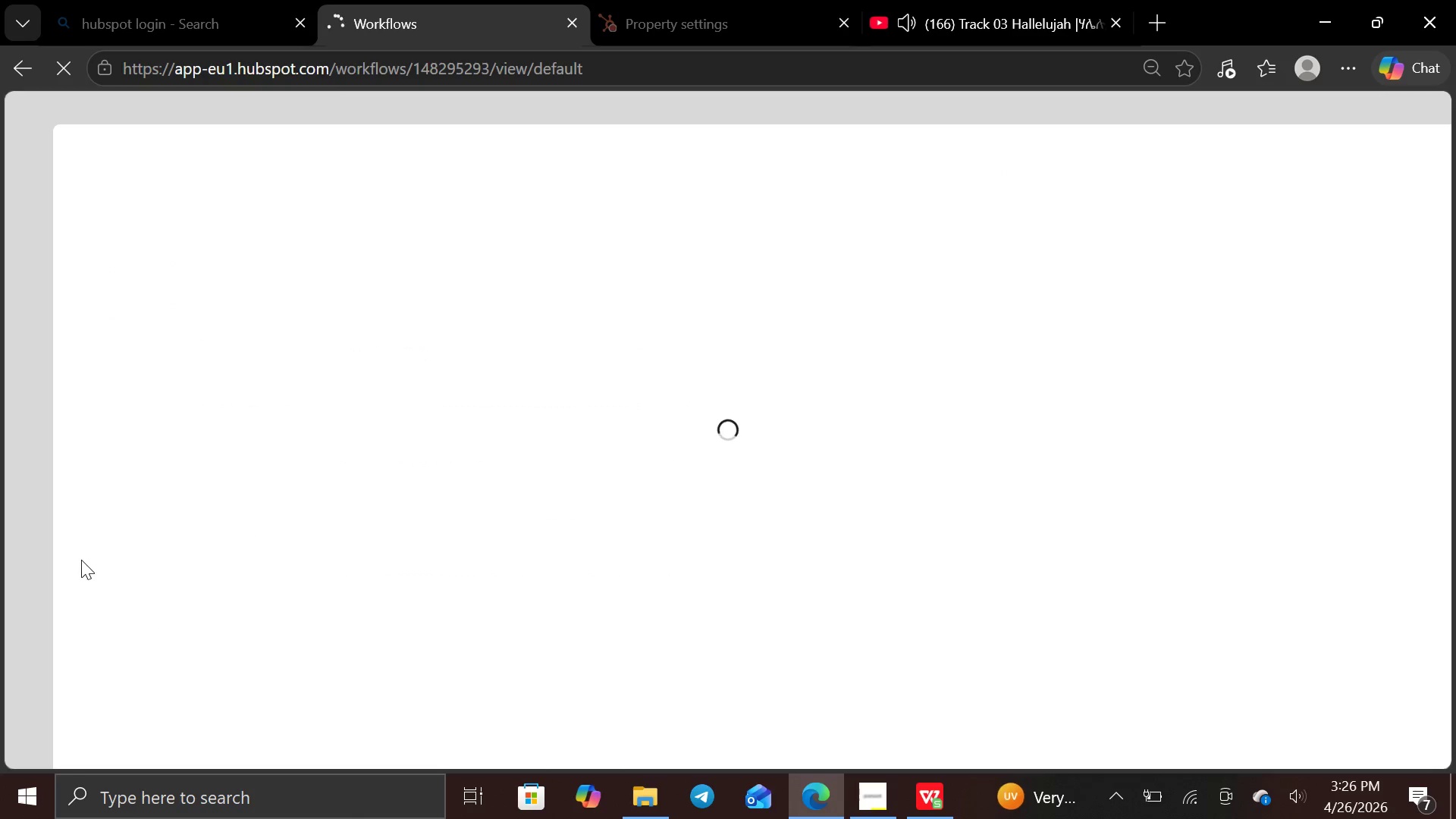 
left_click([185, 461])
 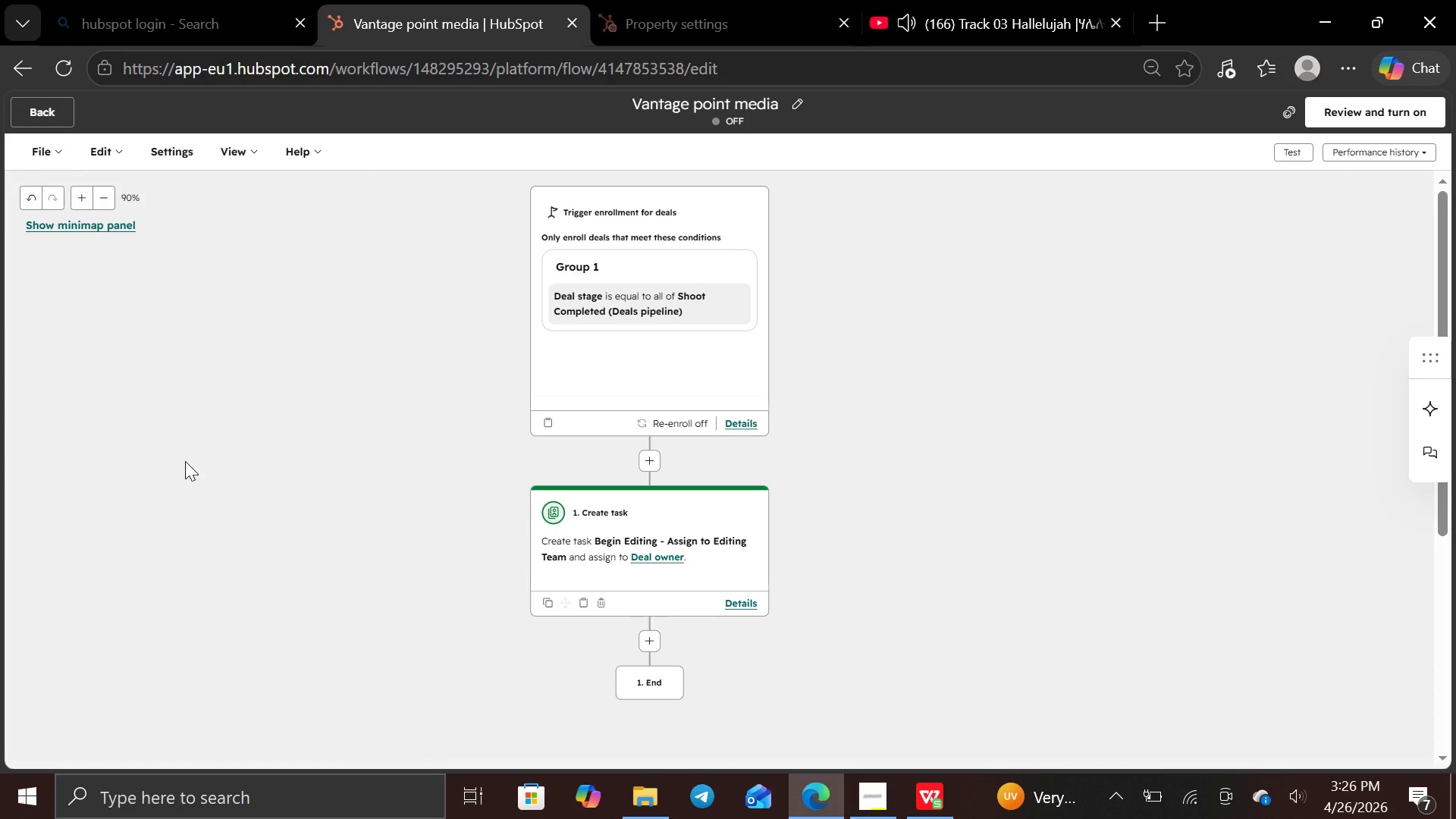 
wait(44.52)
 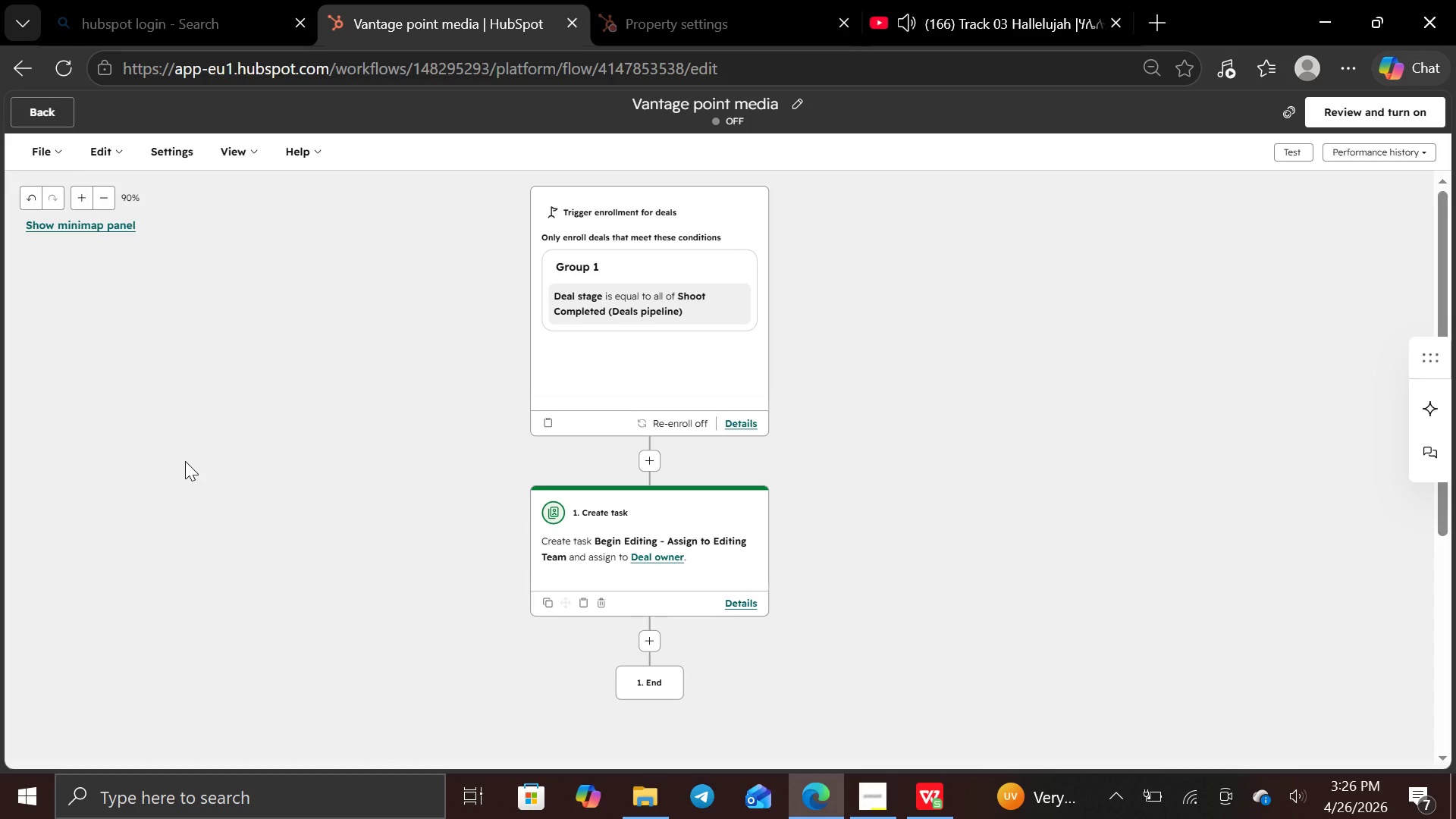 
left_click([90, 221])
 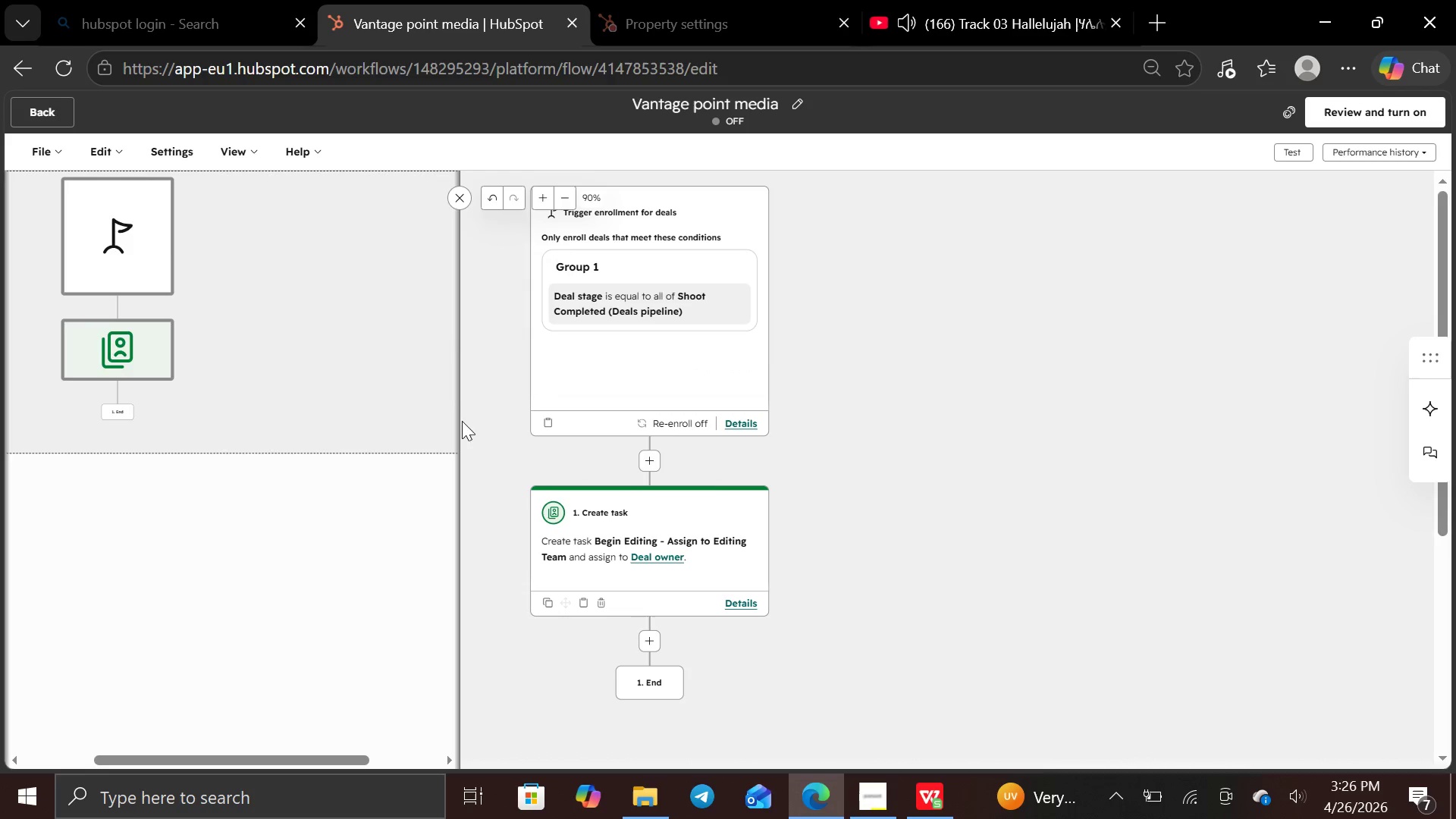 
wait(6.95)
 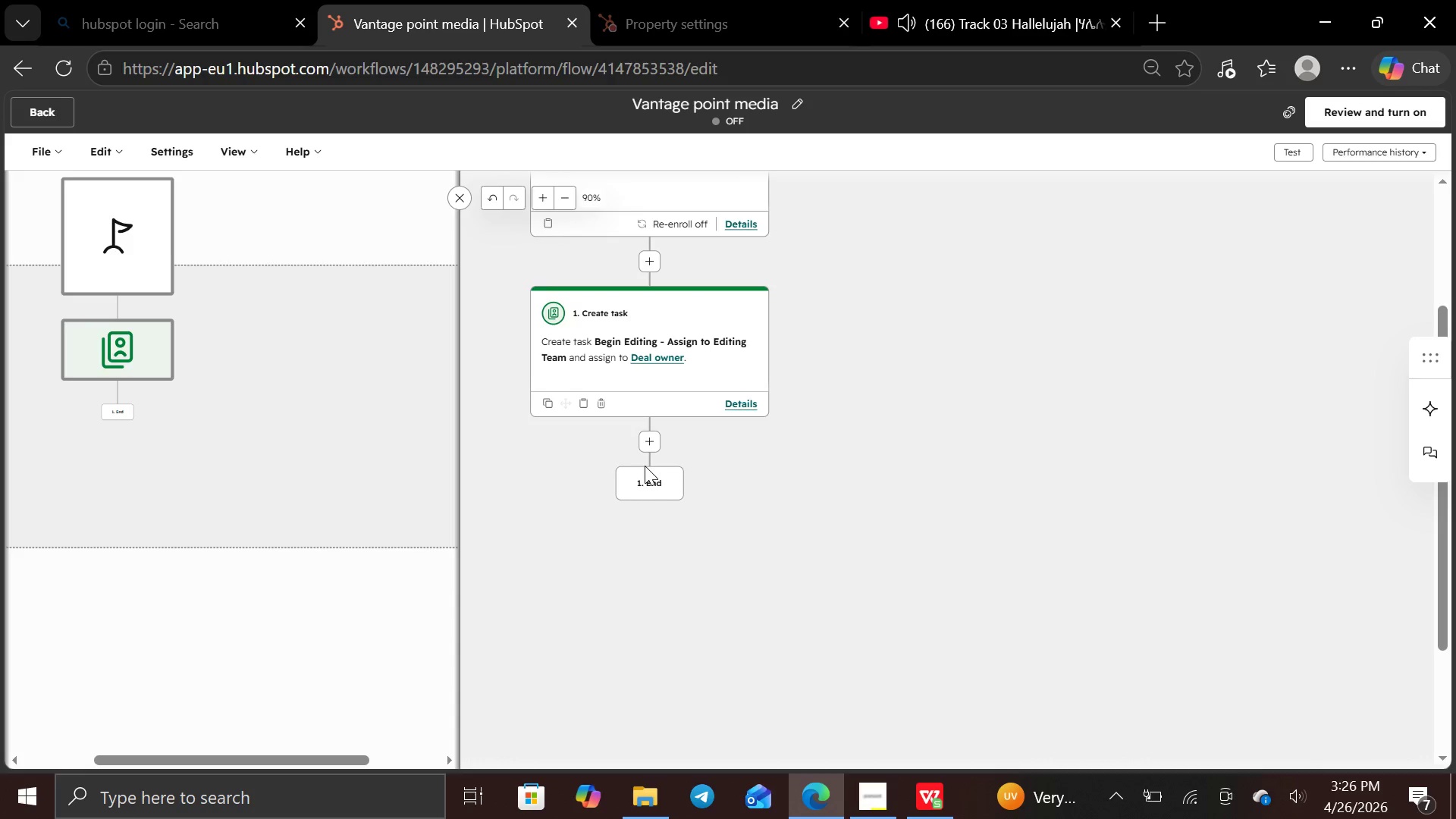 
left_click([459, 199])
 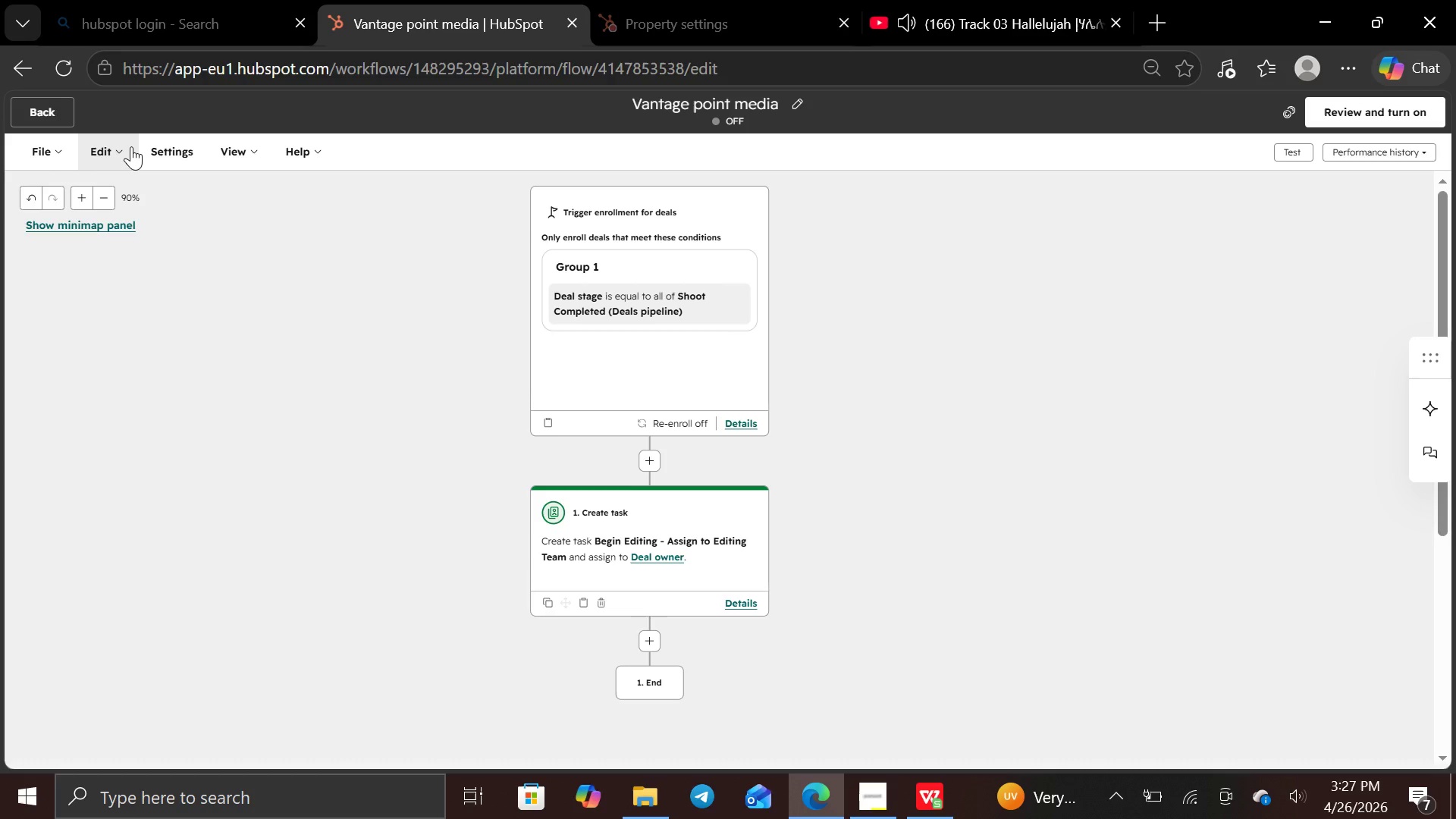 
wait(40.72)
 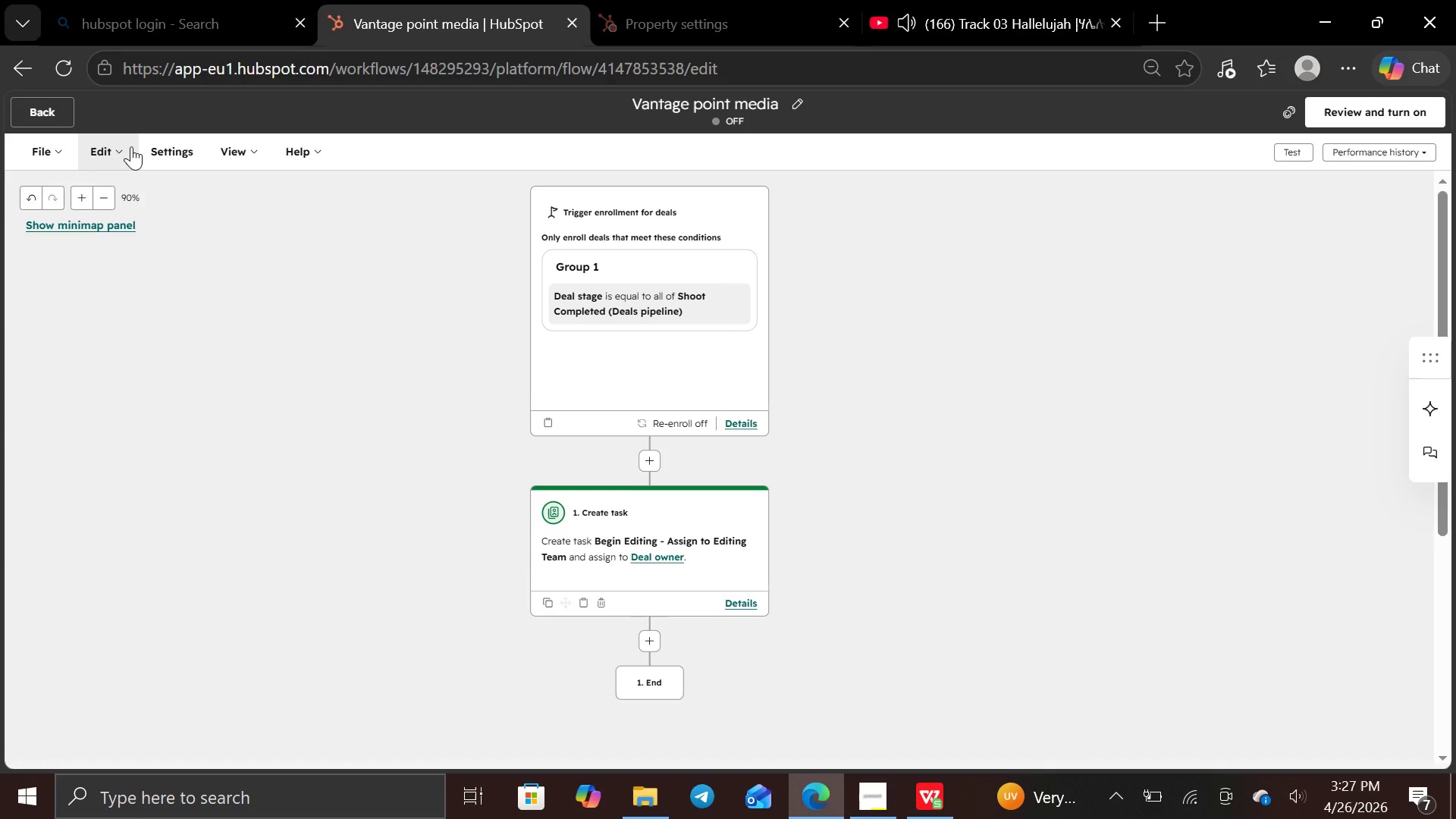 
left_click([55, 115])
 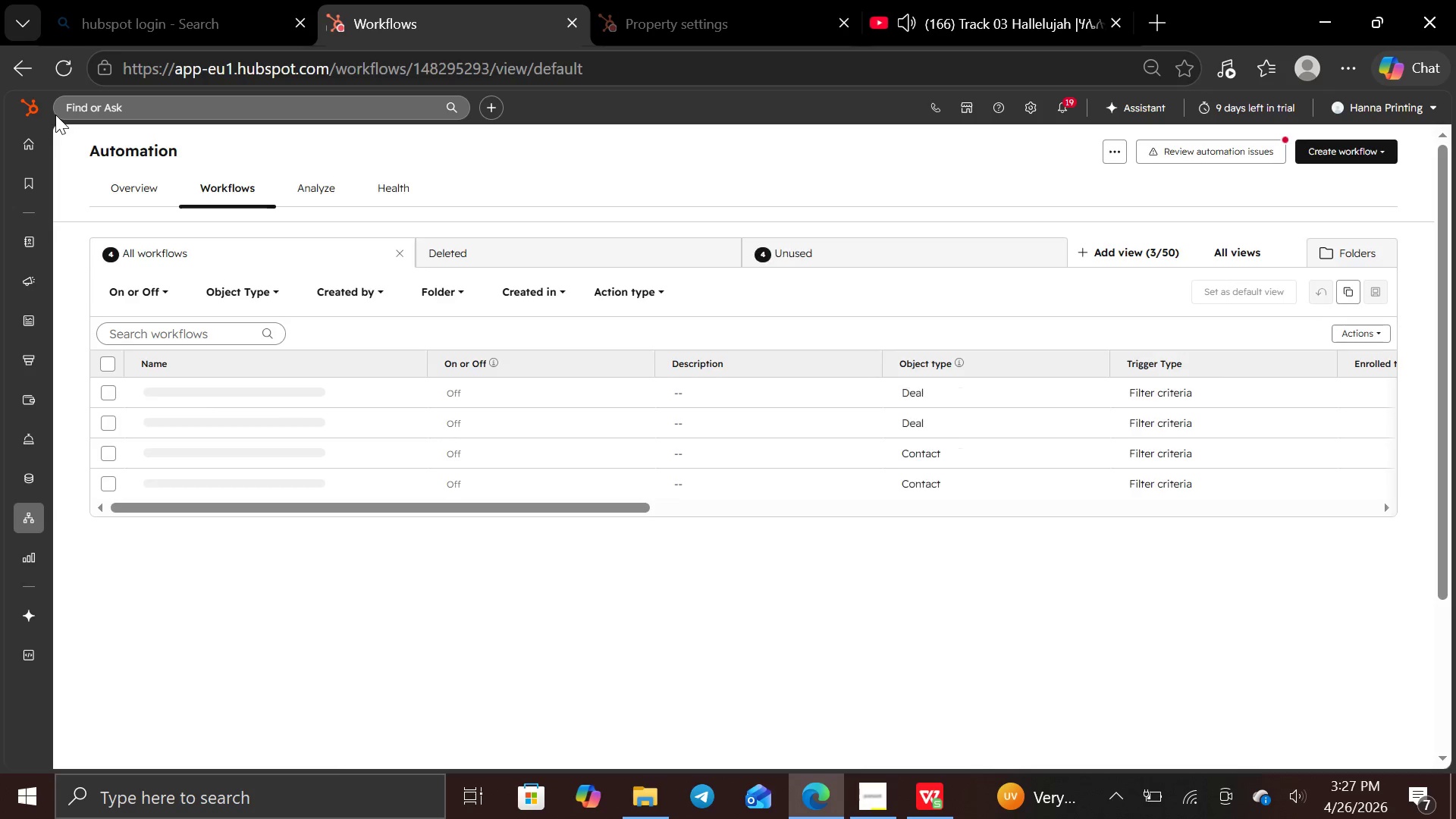 
mouse_move([22, 394])
 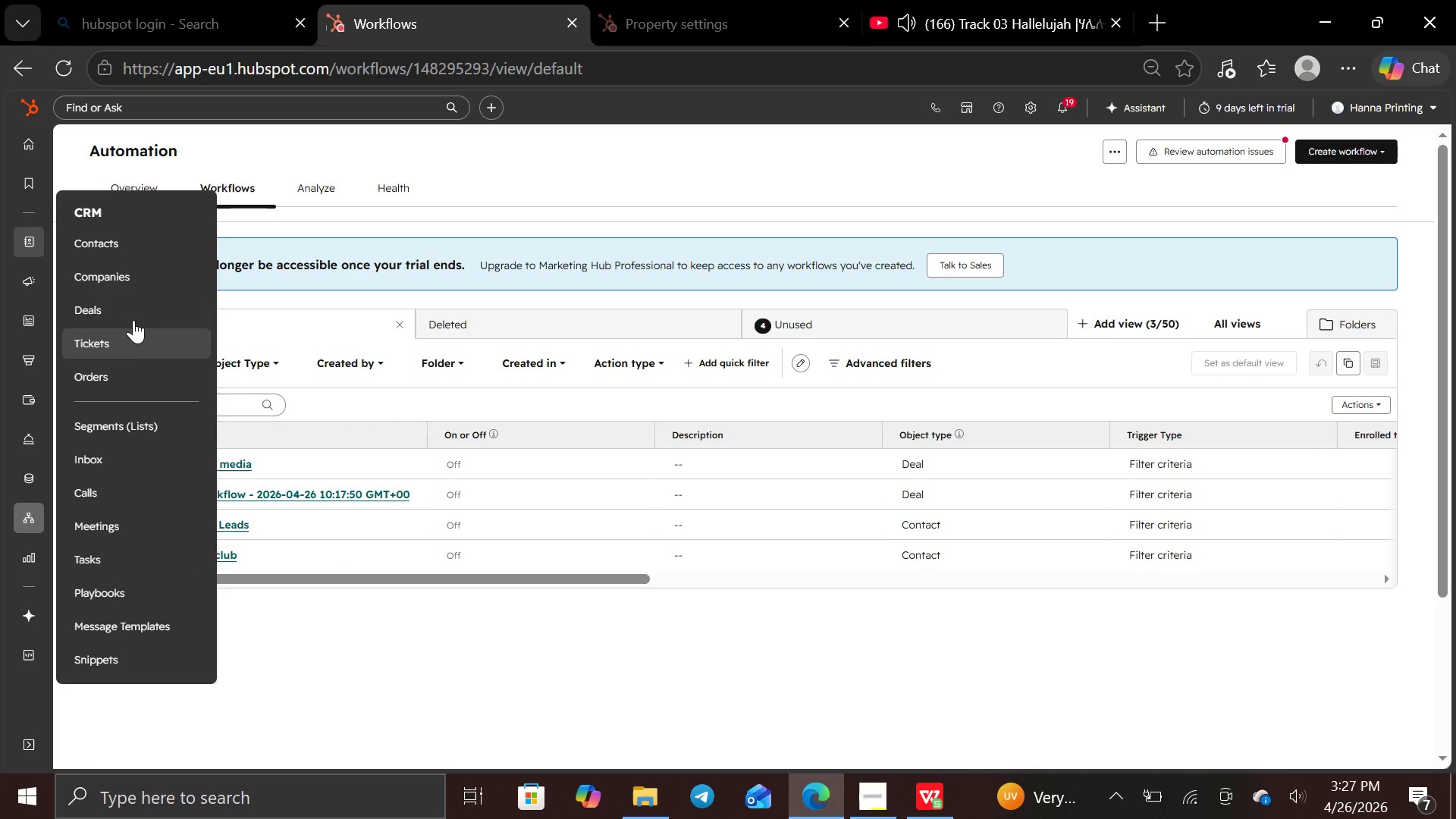 
wait(7.64)
 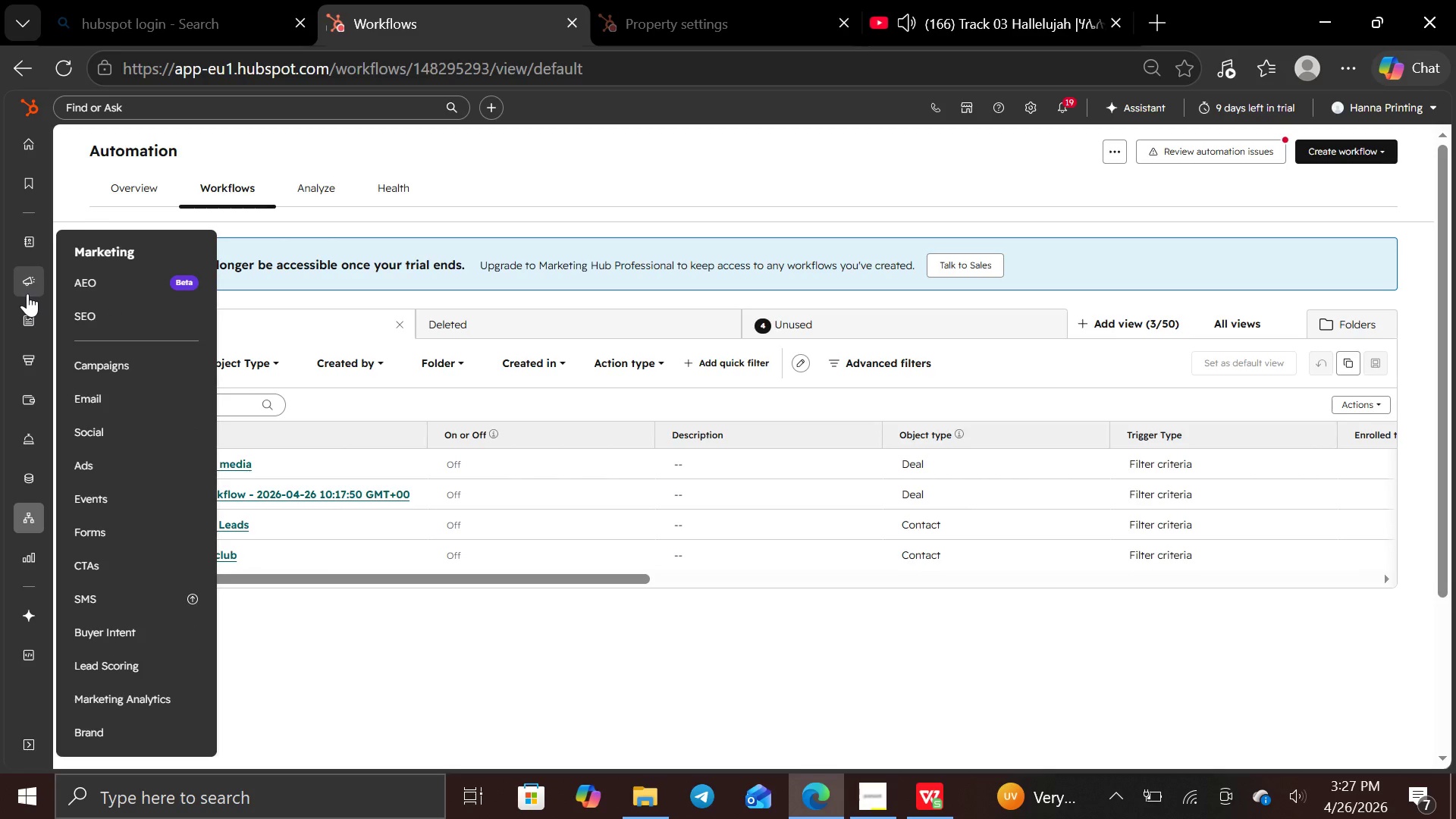 
left_click([132, 422])
 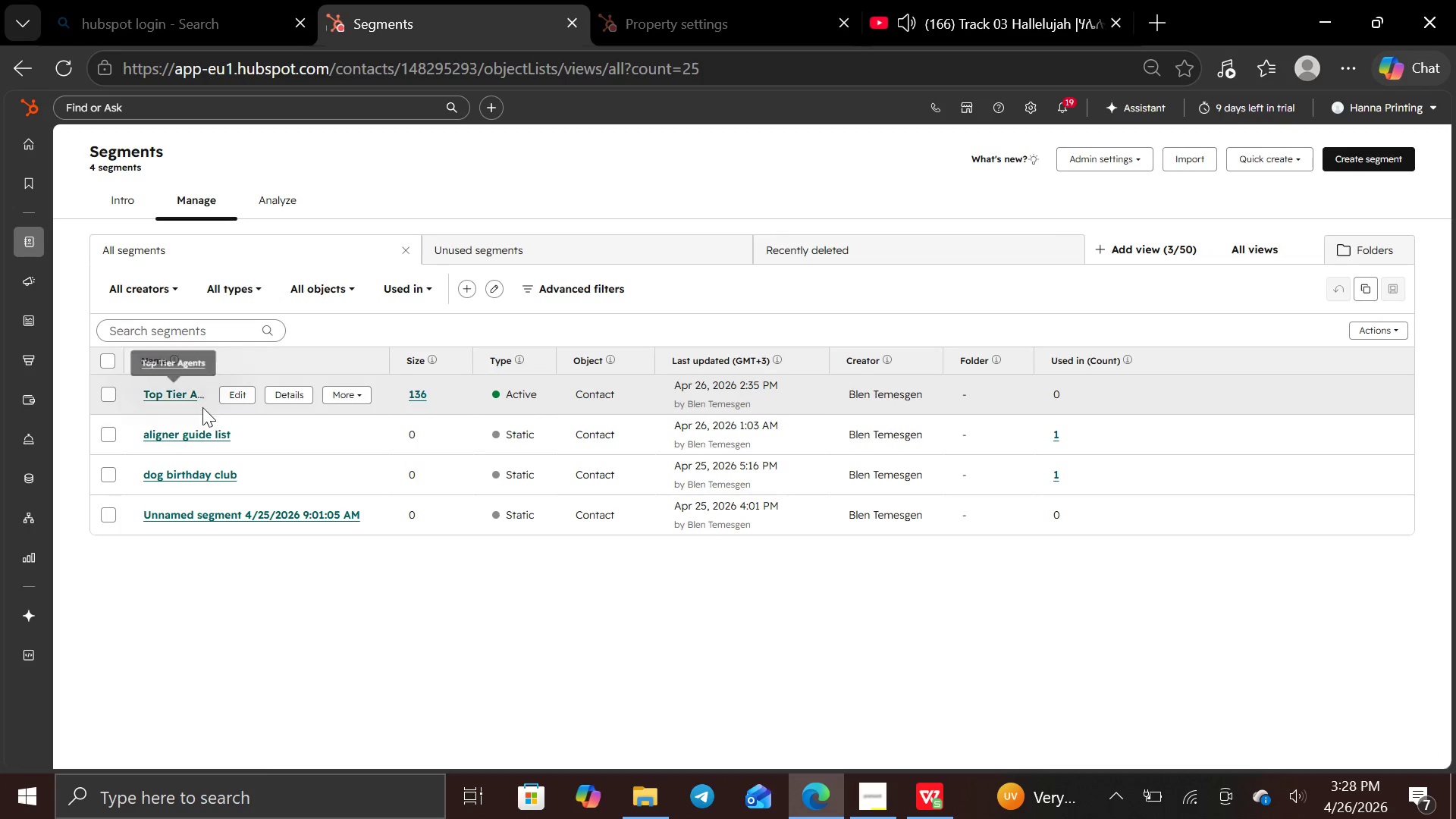 
wait(7.27)
 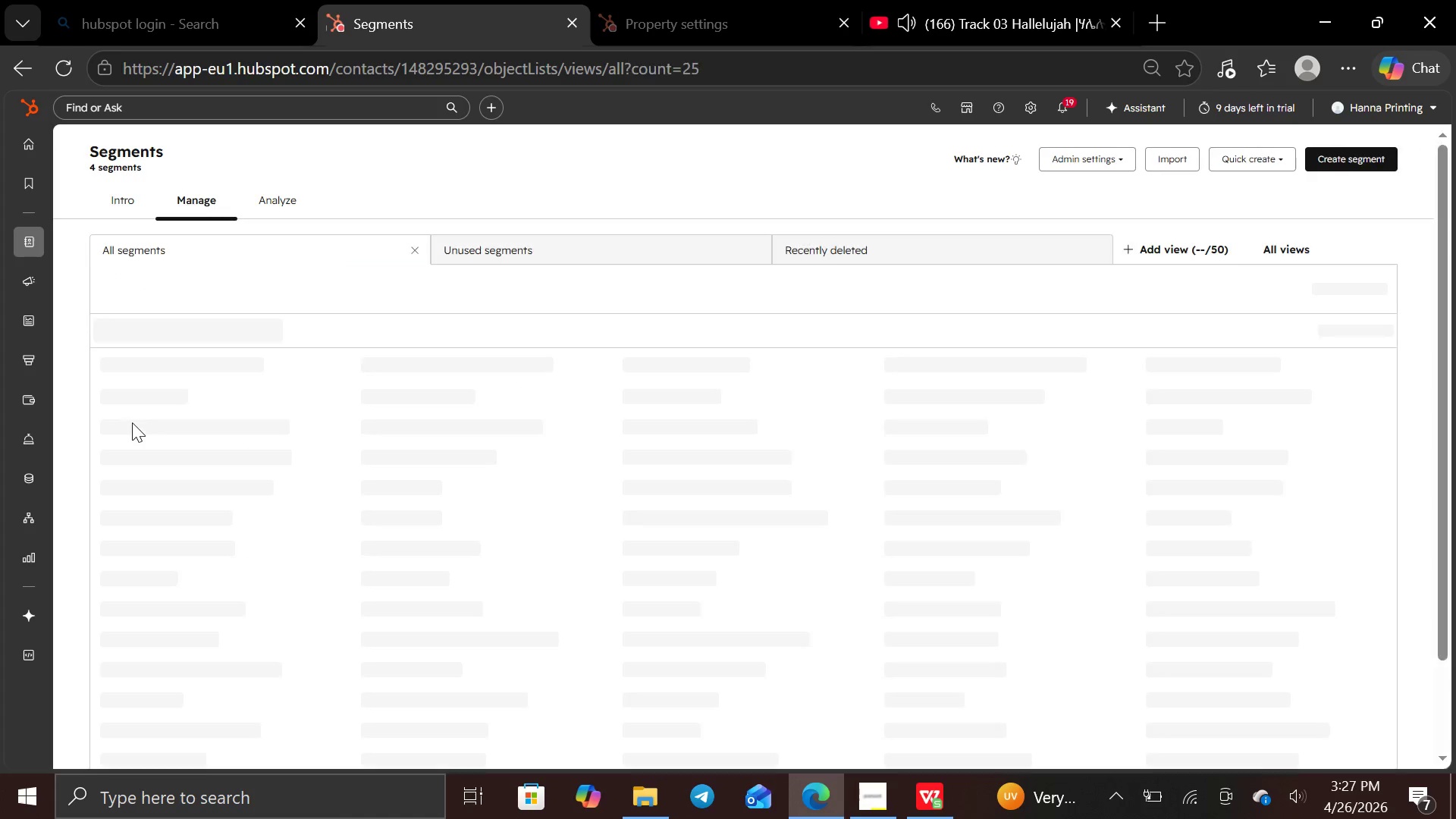 
left_click([165, 394])
 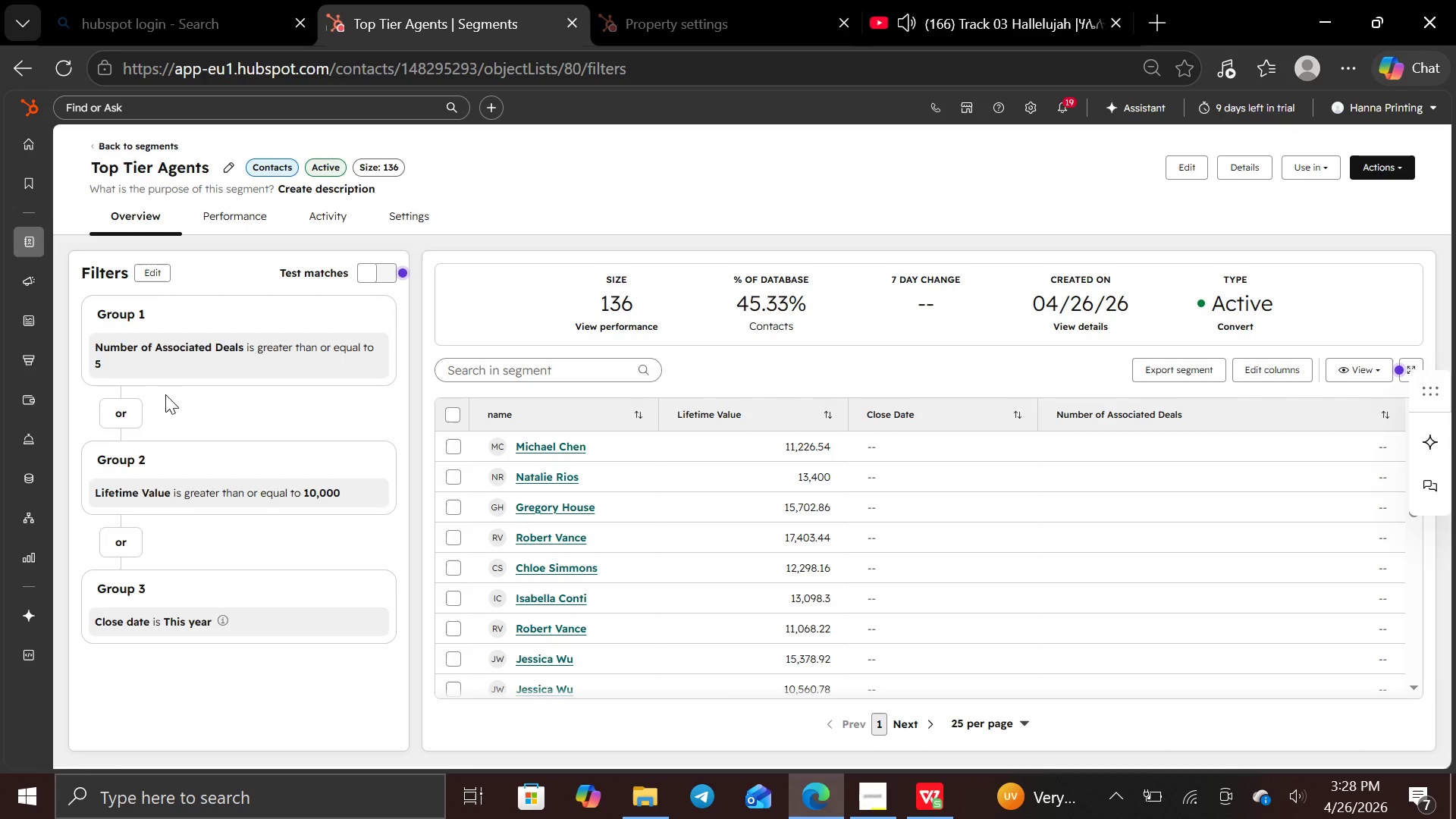 
wait(18.23)
 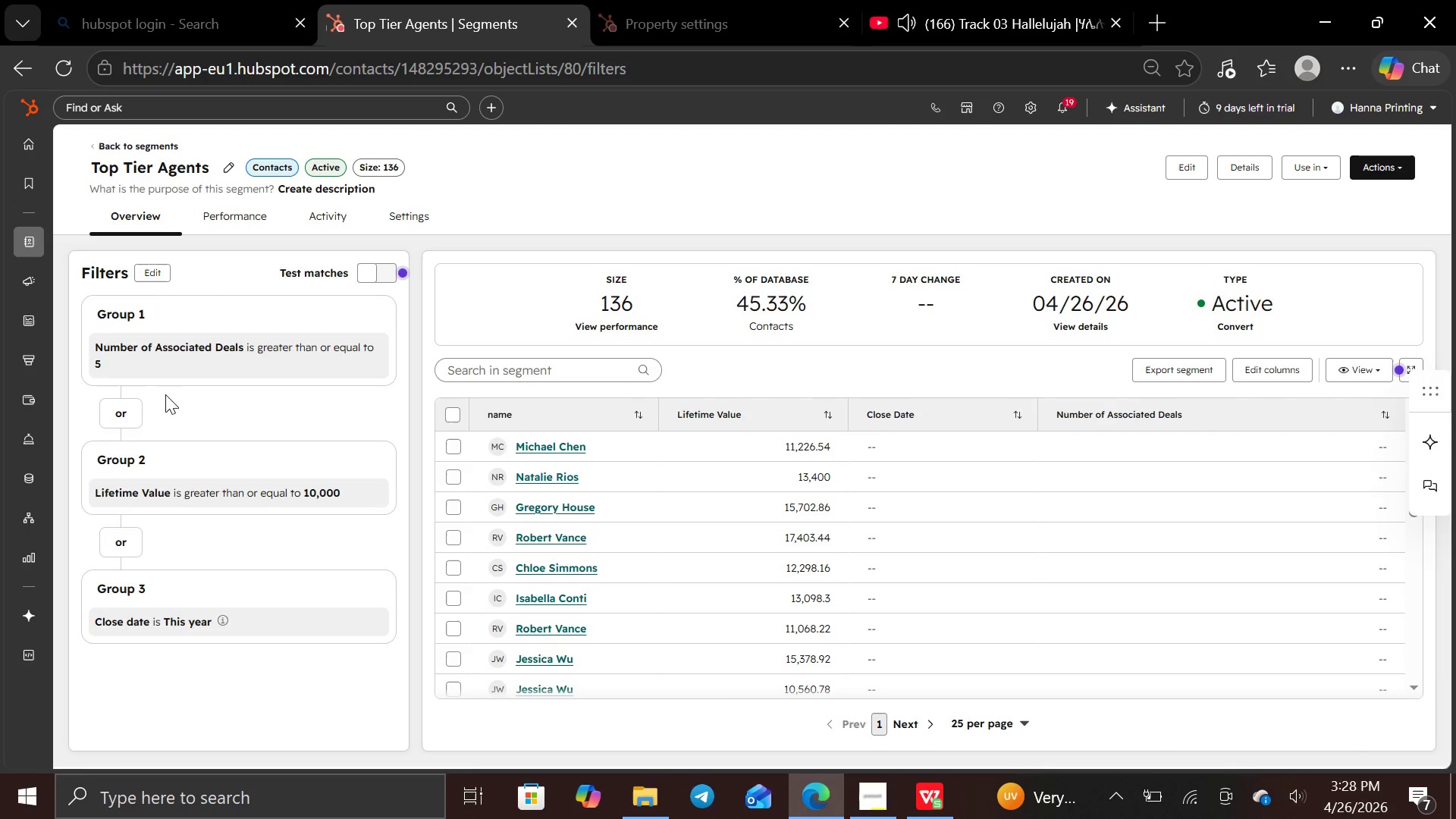 
left_click([616, 588])
 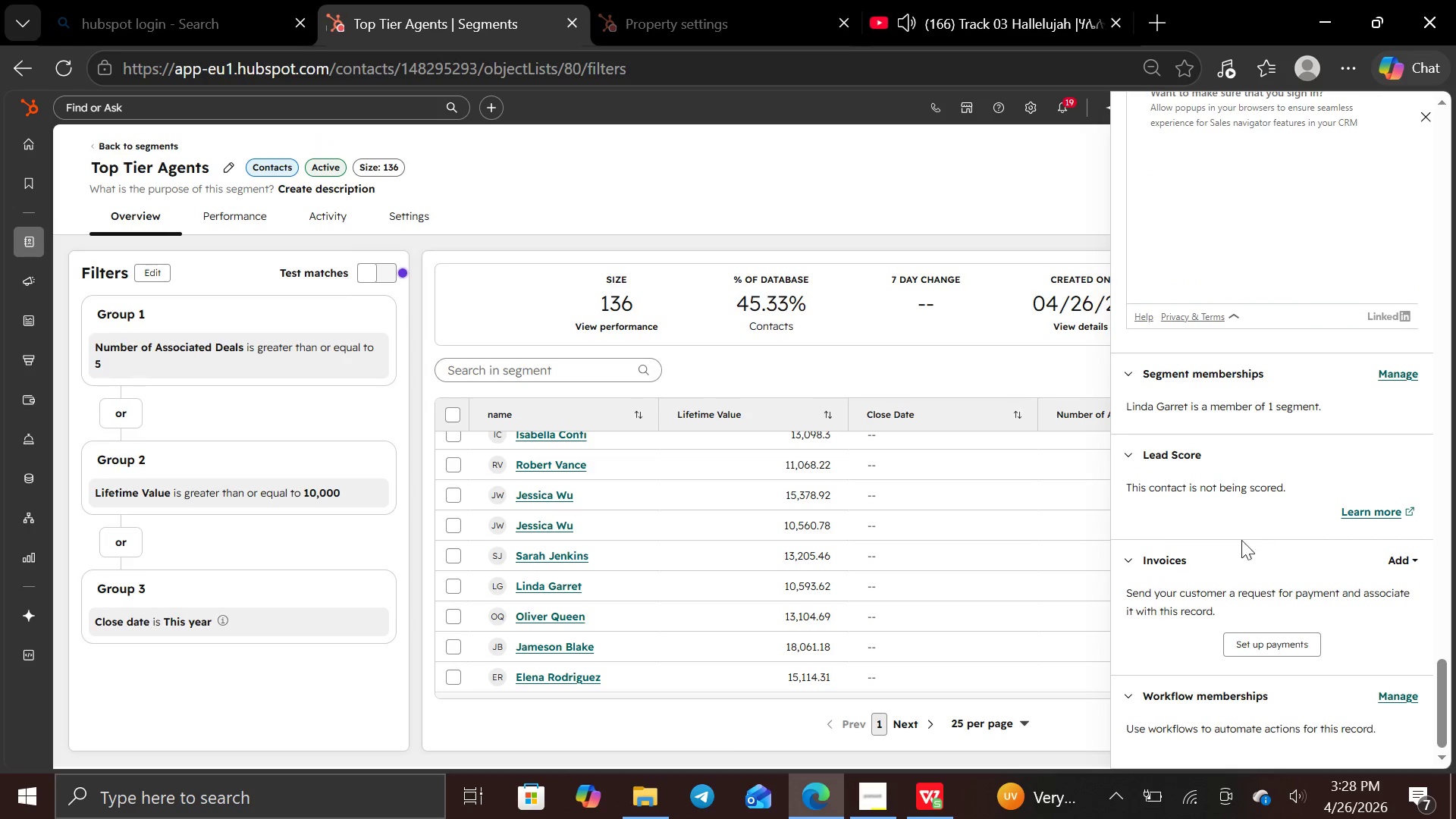 
wait(32.55)
 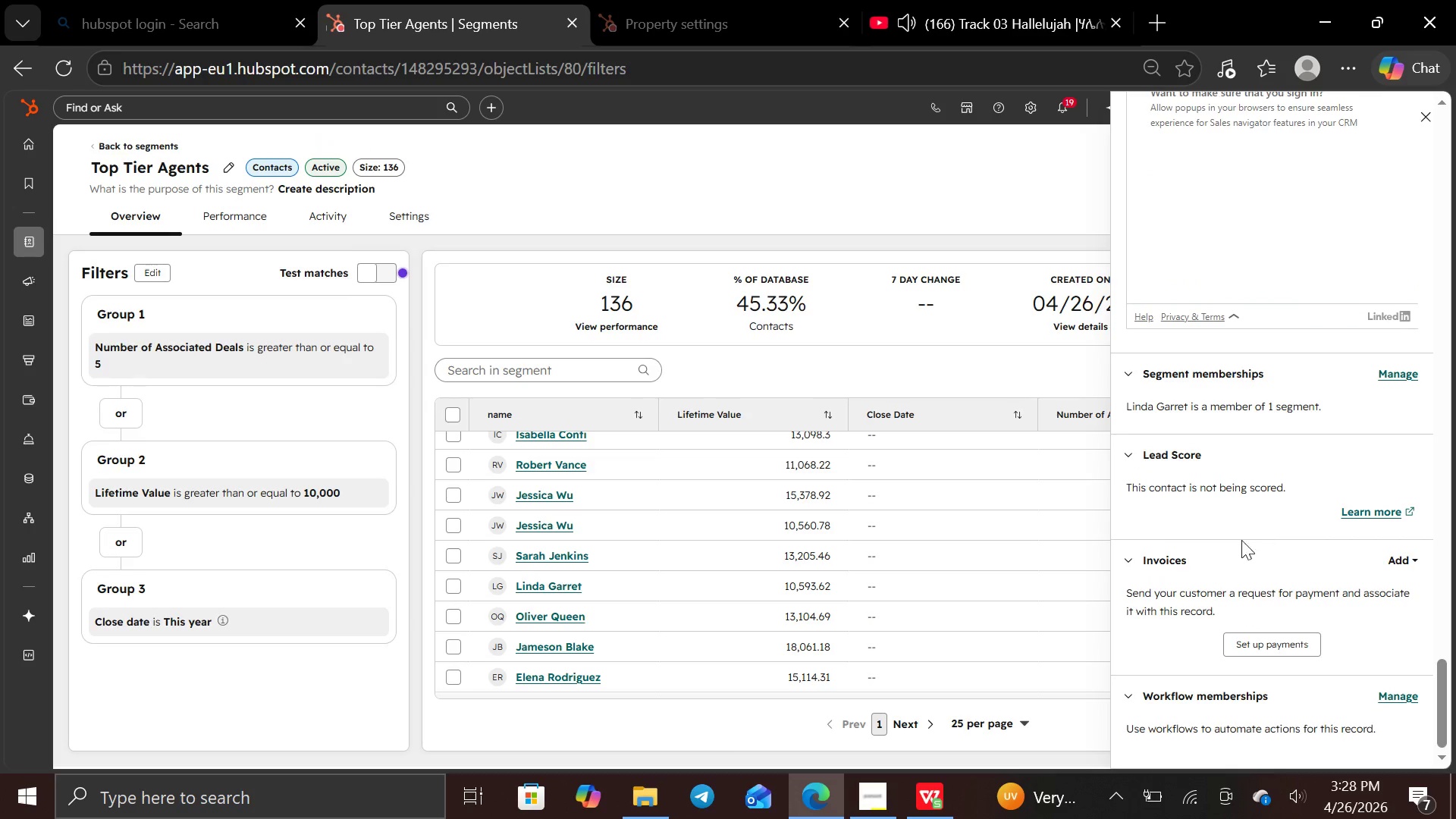 
left_click([1427, 121])
 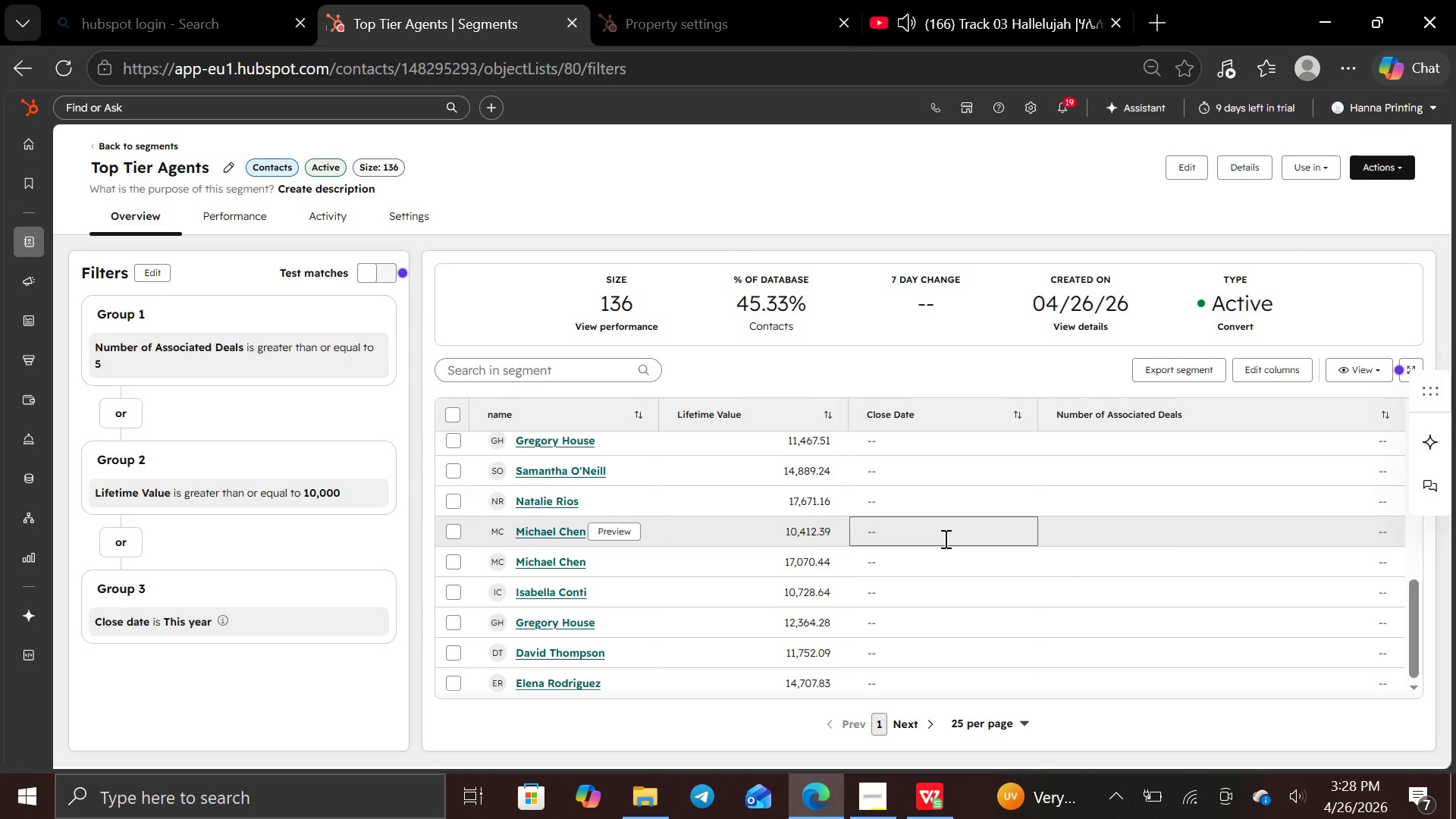 
wait(6.67)
 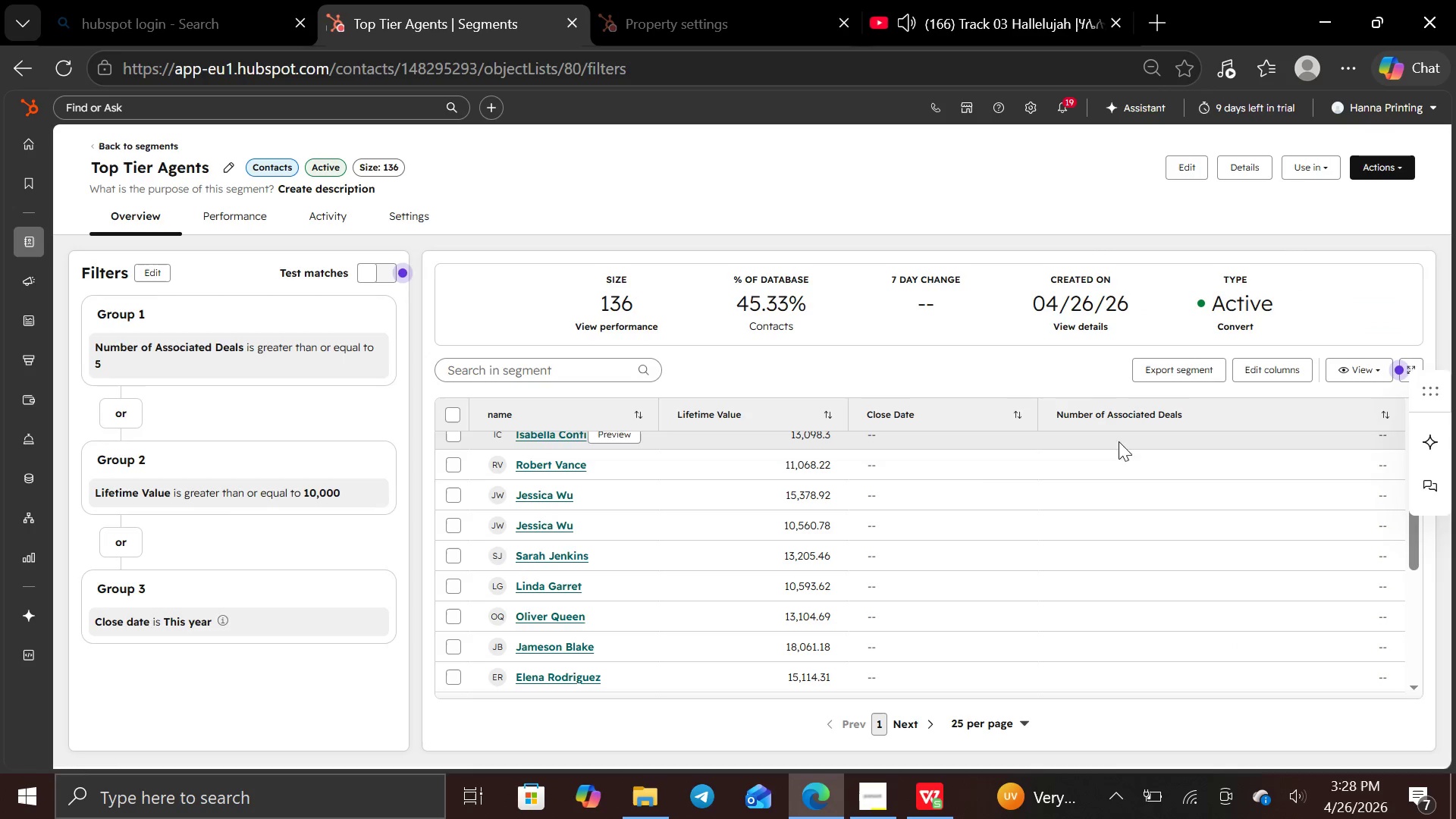 
left_click([910, 716])
 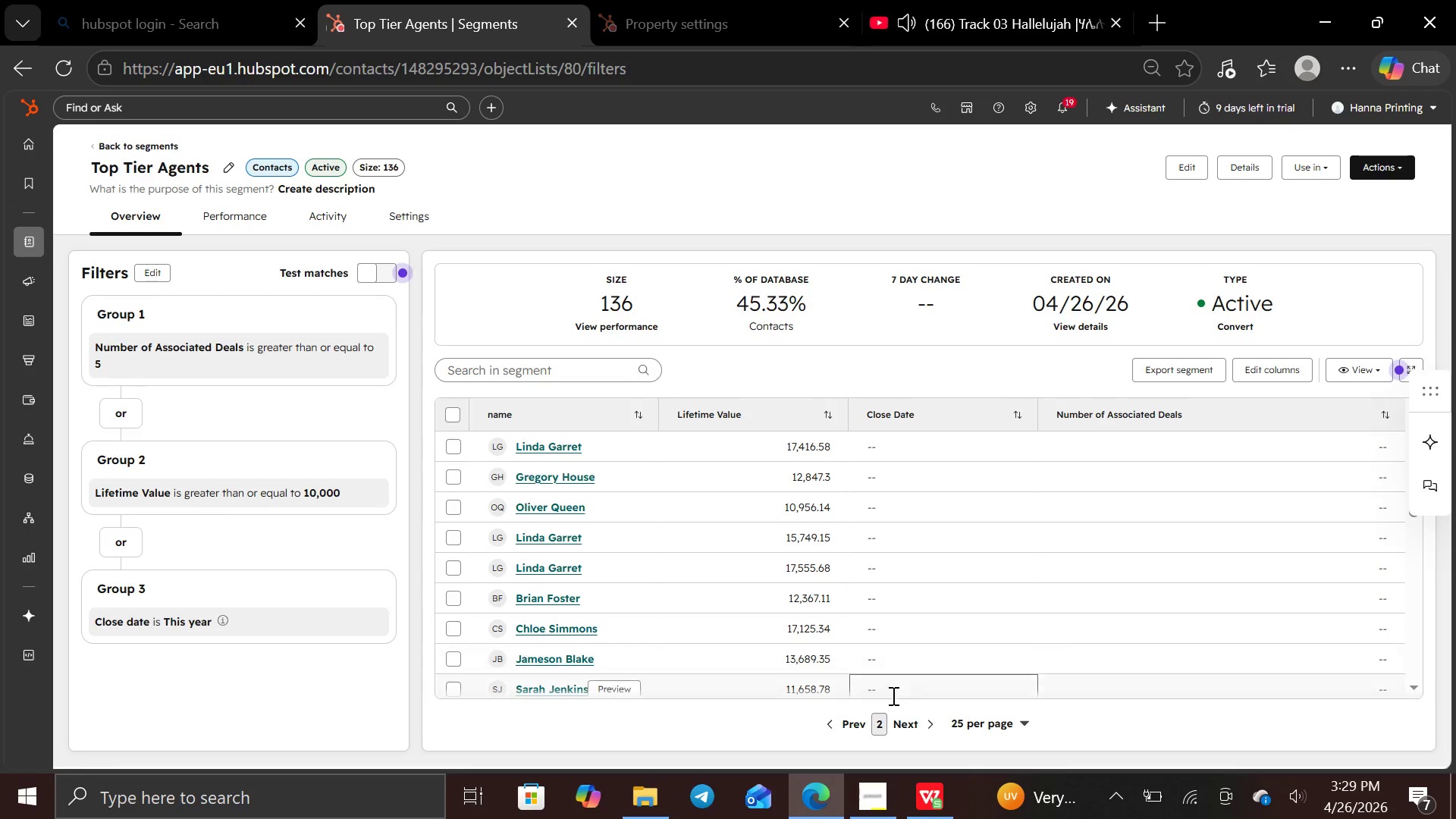 
left_click([839, 725])
 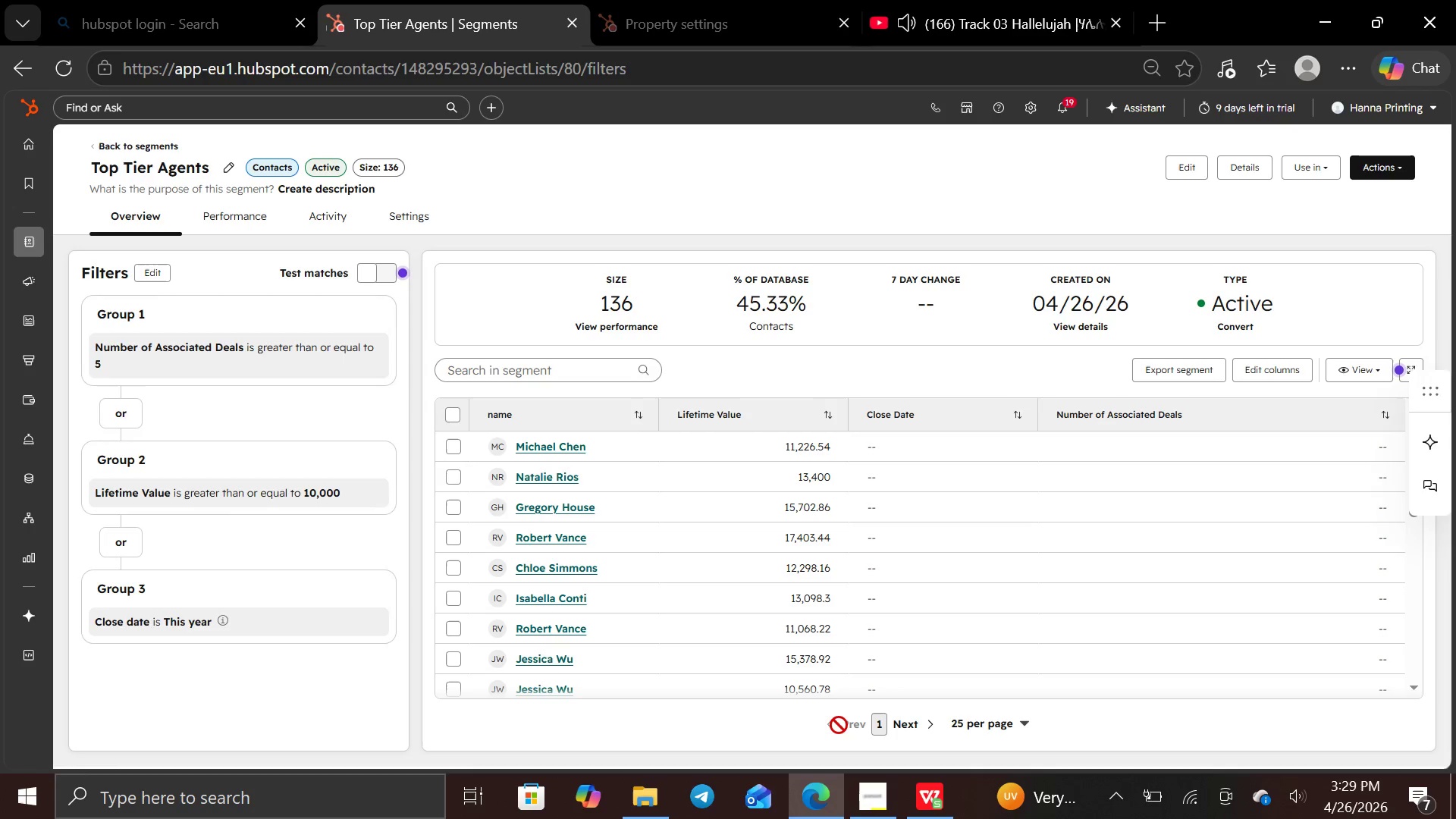 
wait(8.19)
 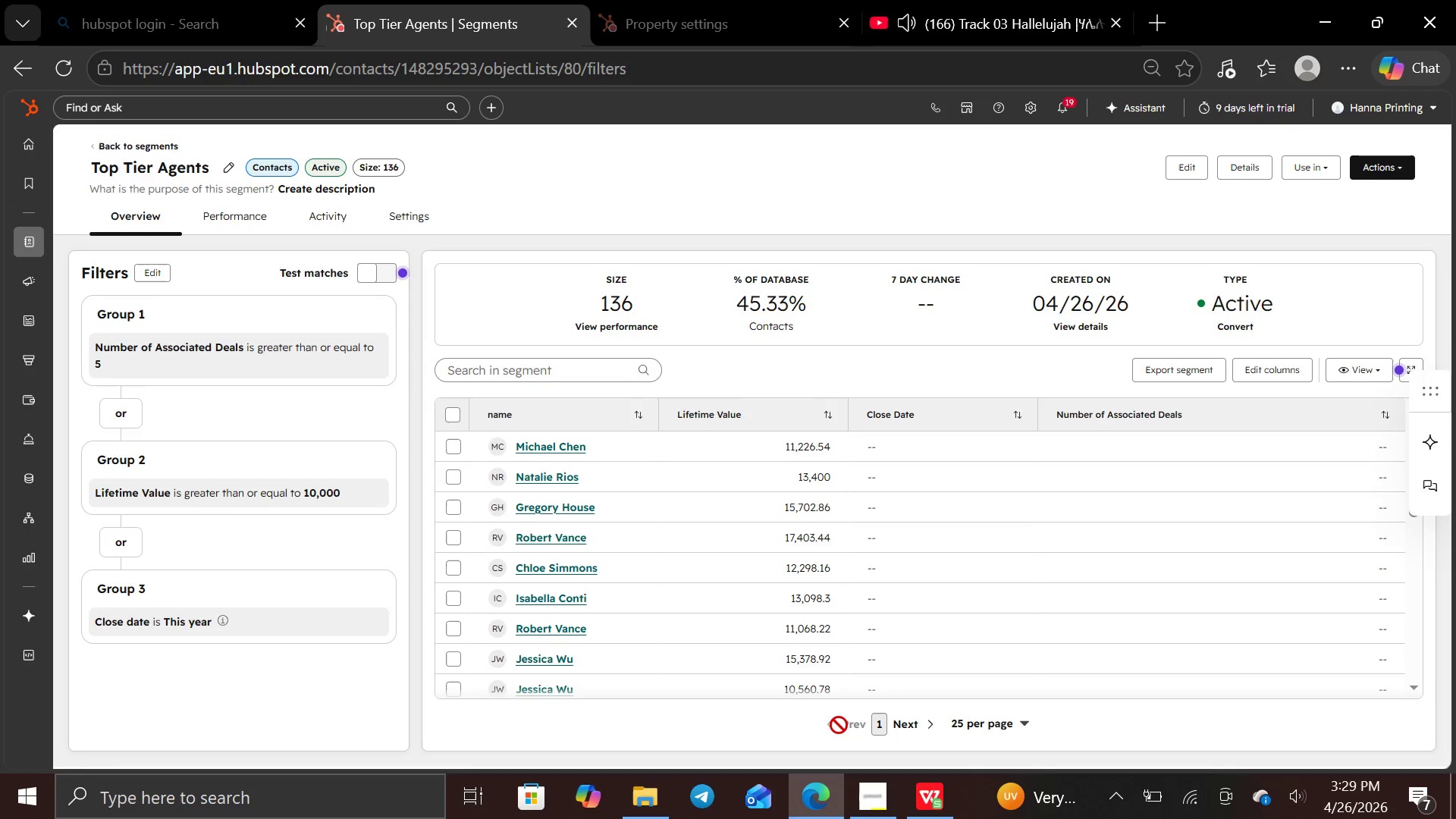 
left_click([833, 419])
 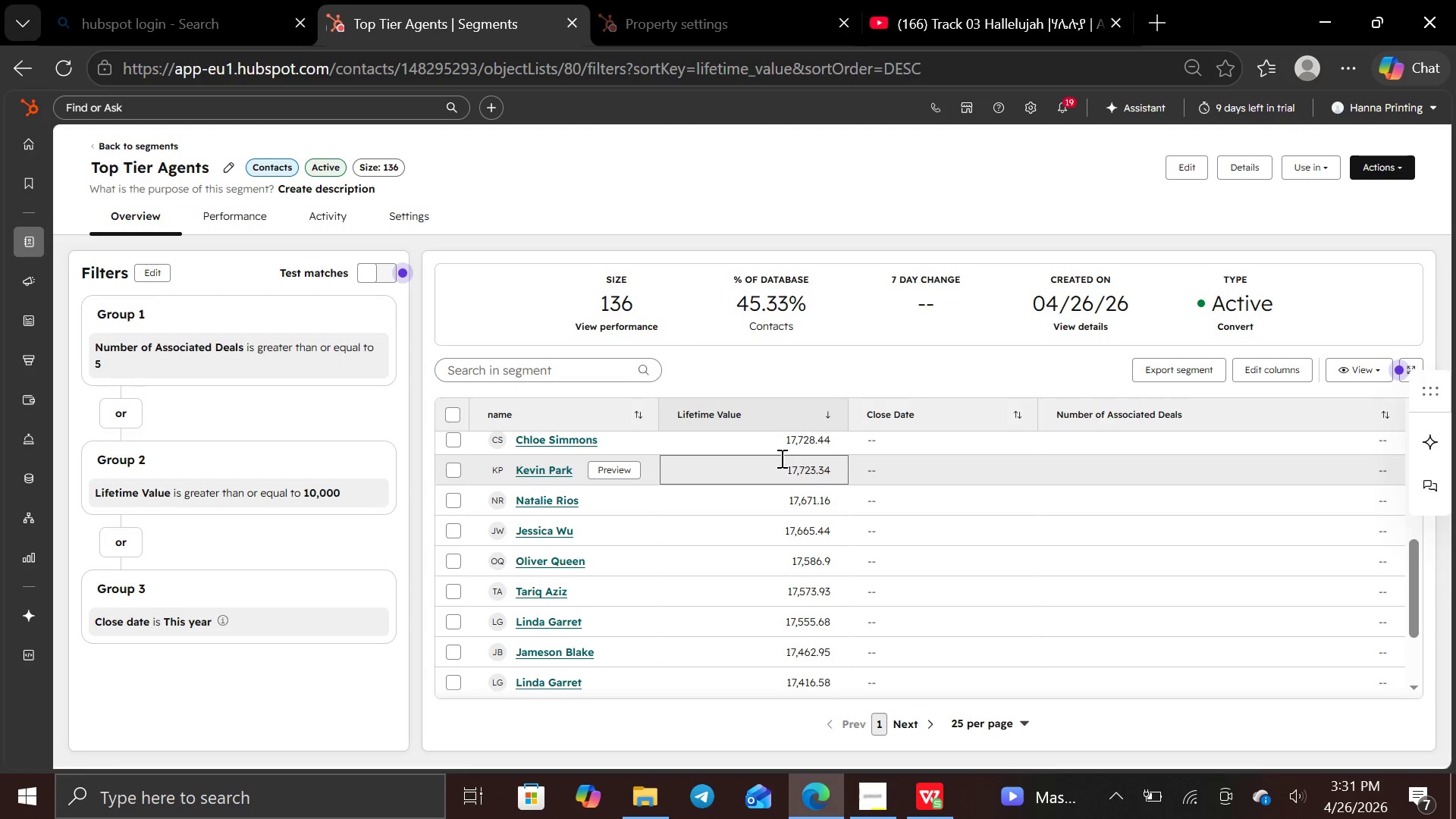 
wait(123.64)
 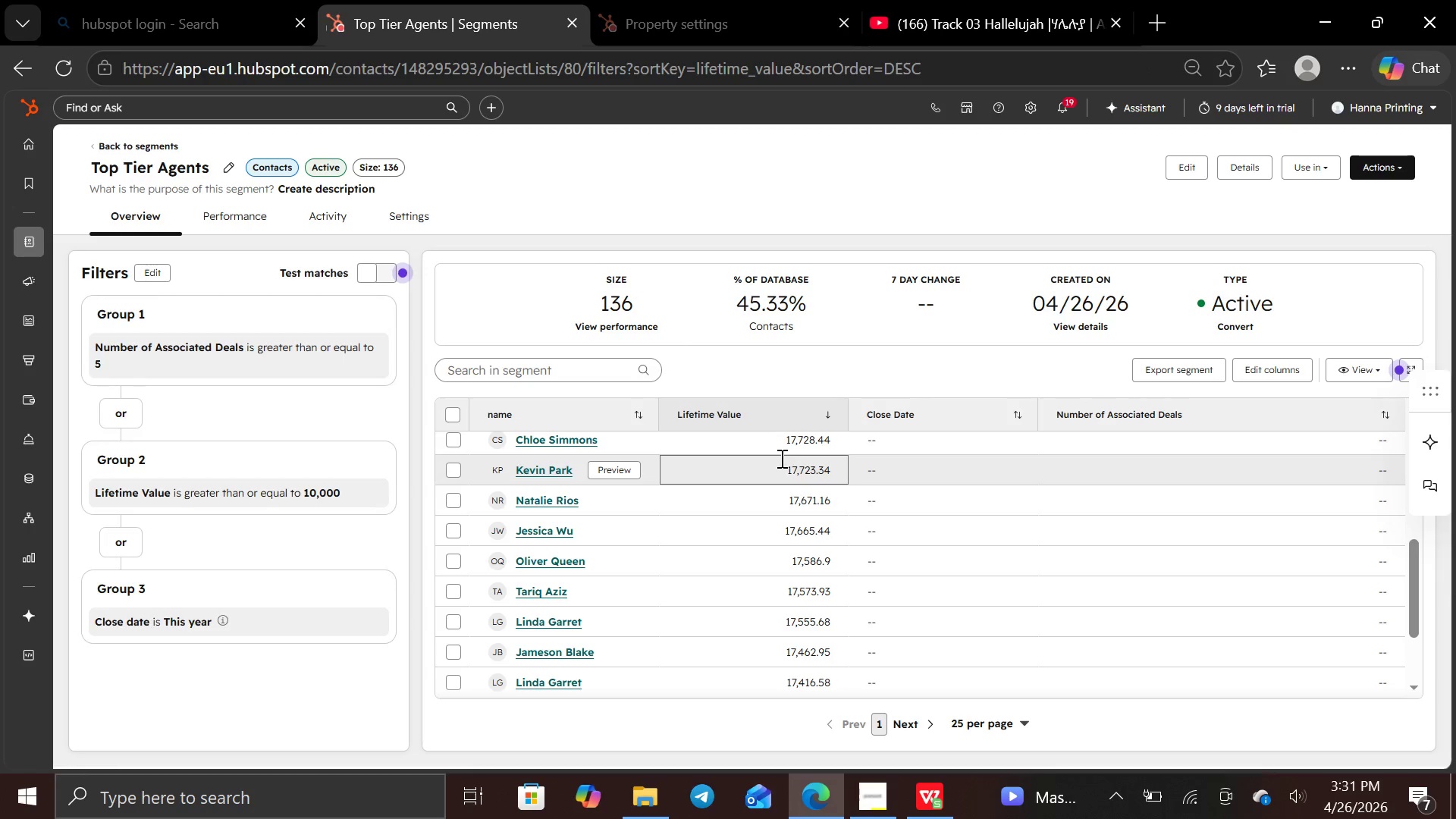 
left_click([1021, 13])
 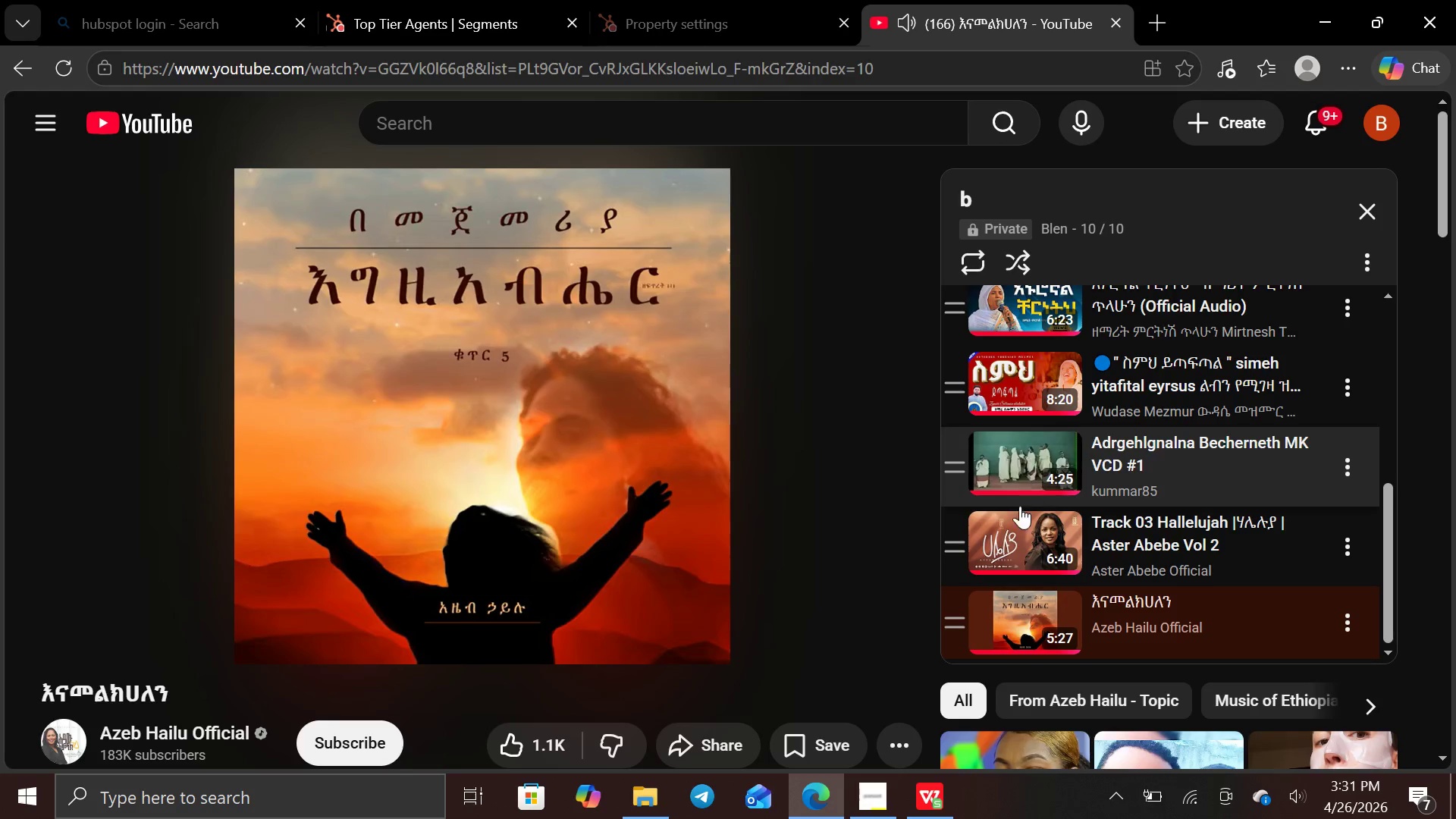 
left_click([1007, 535])
 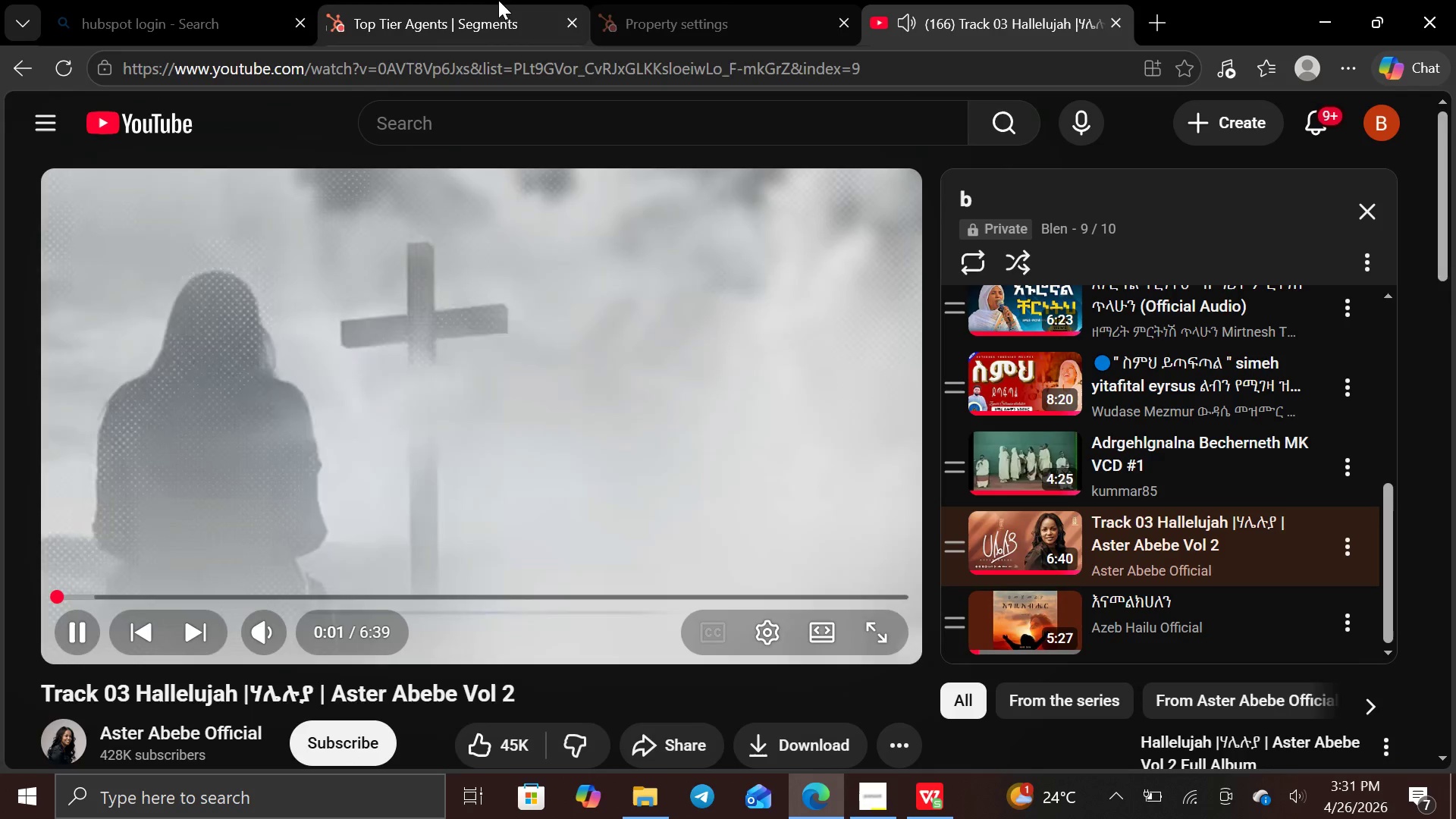 
left_click([489, 6])
 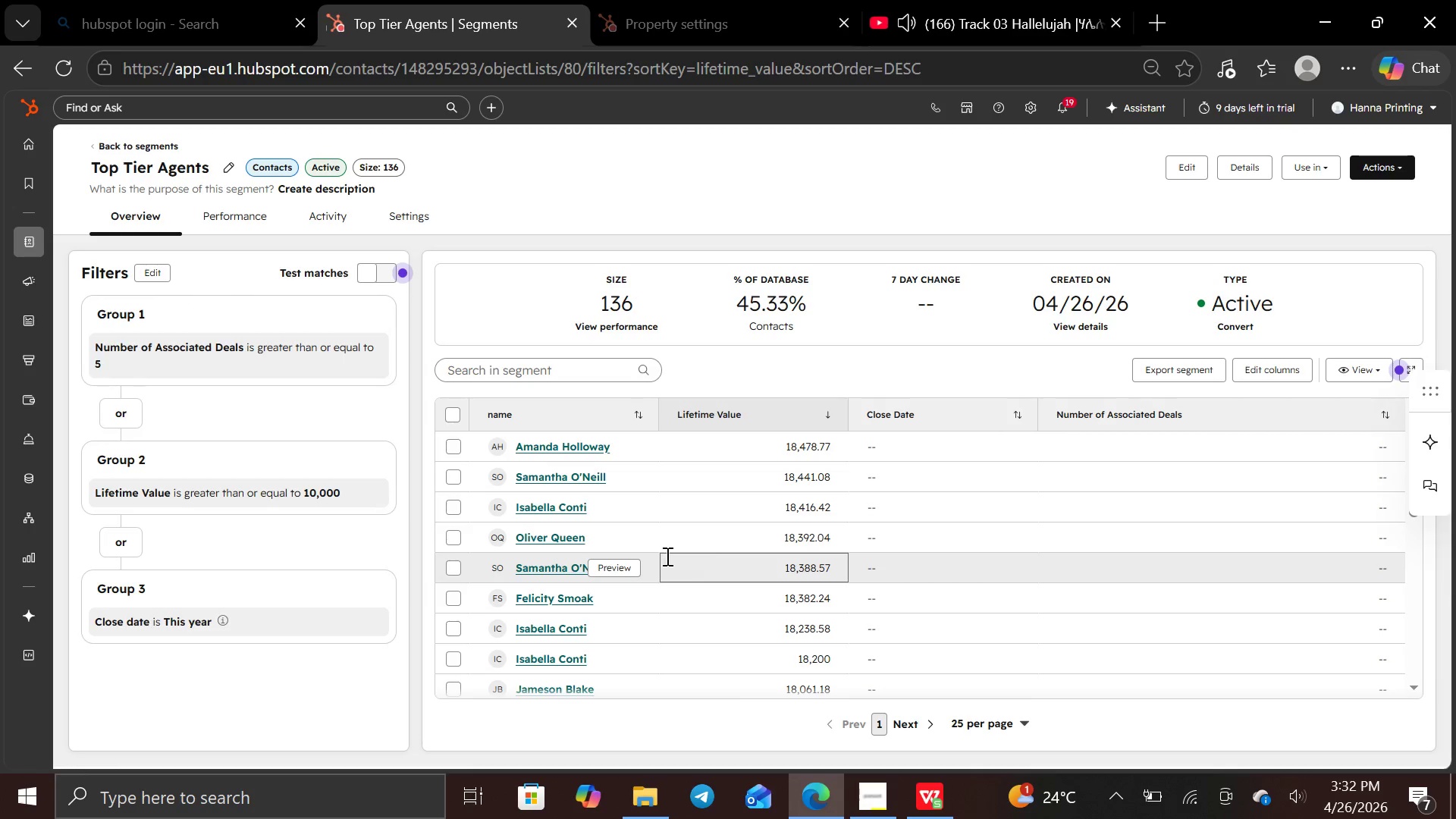 
wait(99.22)
 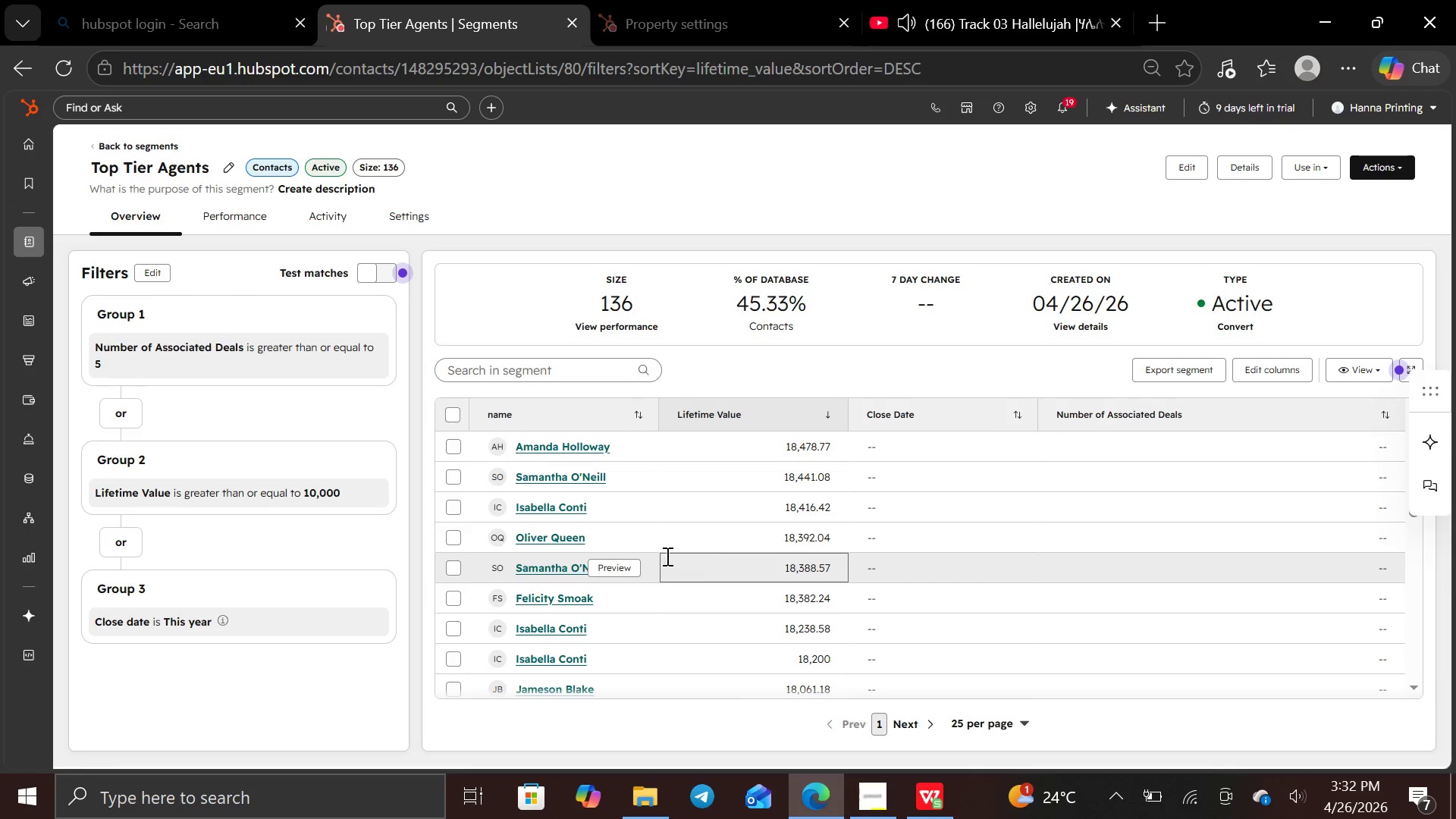 
left_click([1001, 504])
 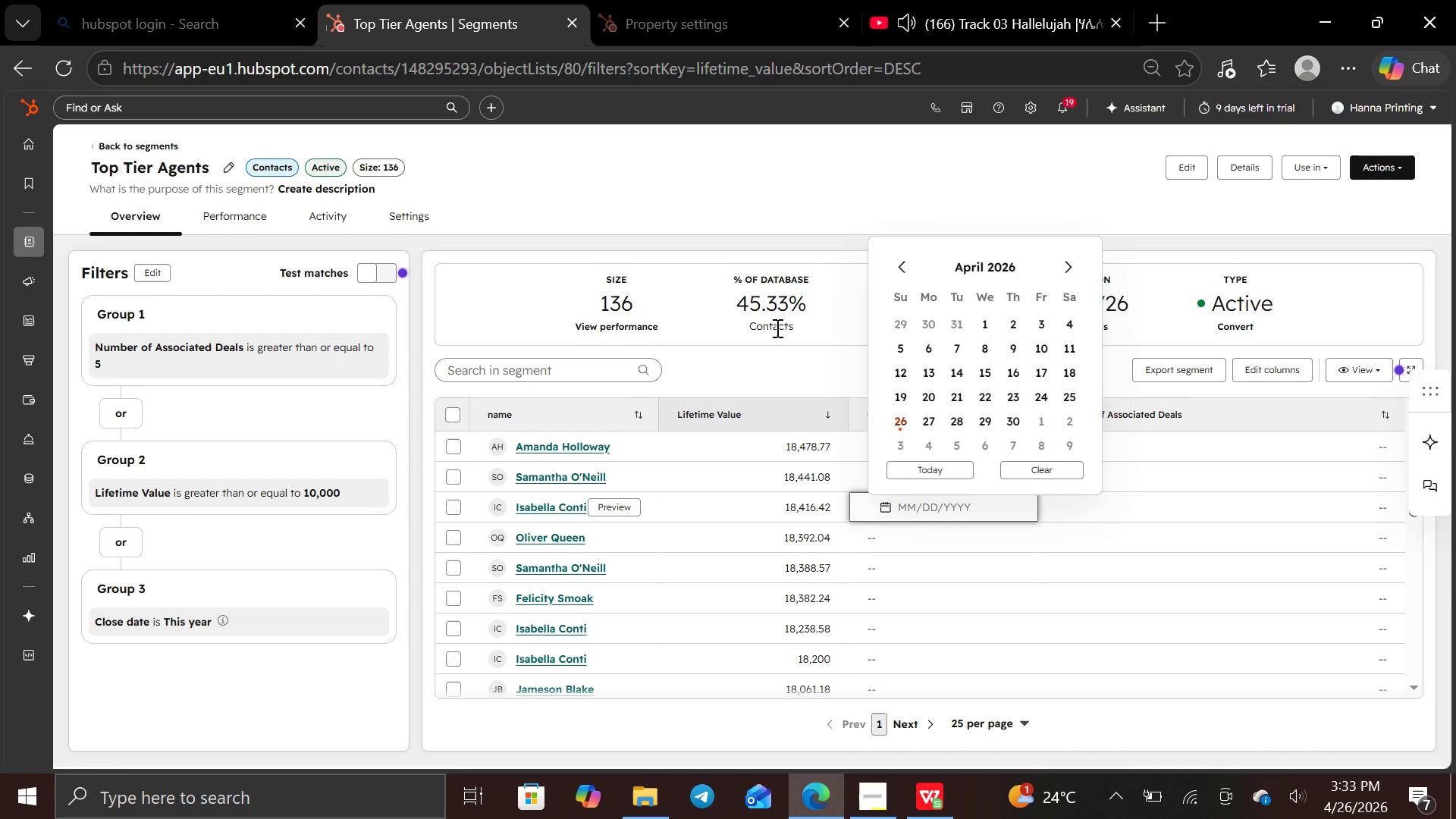 
wait(5.56)
 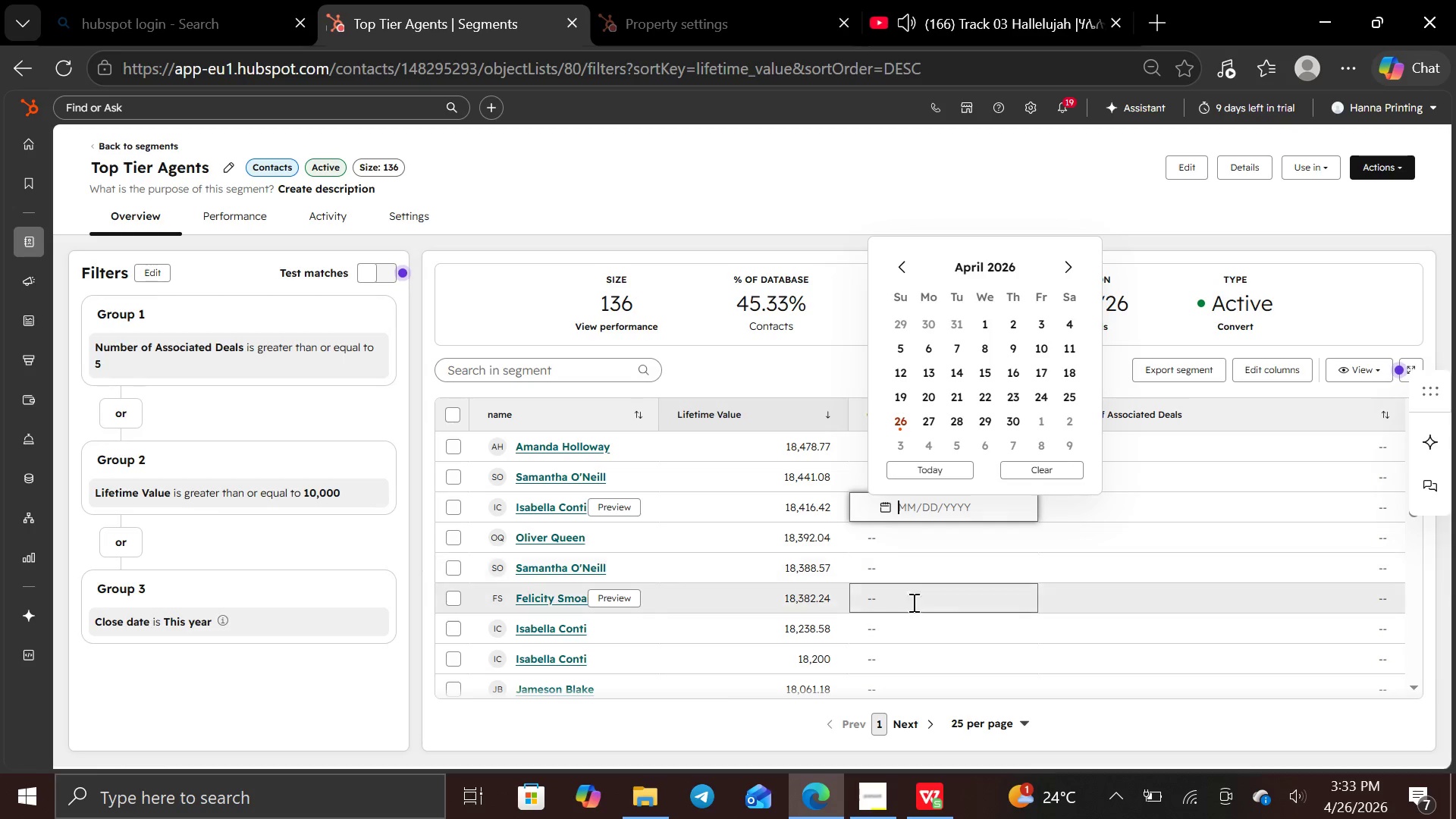 
left_click([707, 325])
 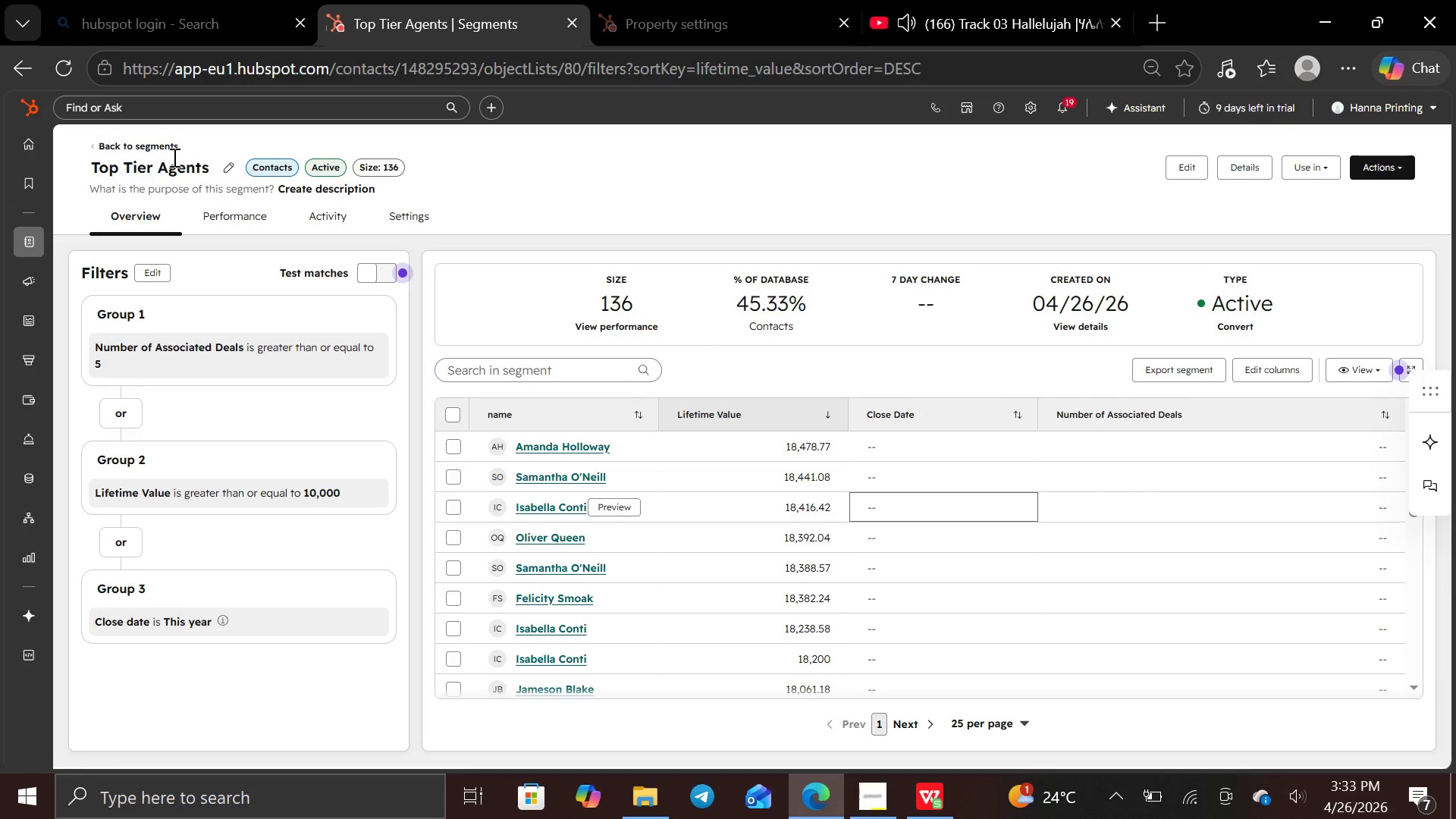 
left_click([289, 103])
 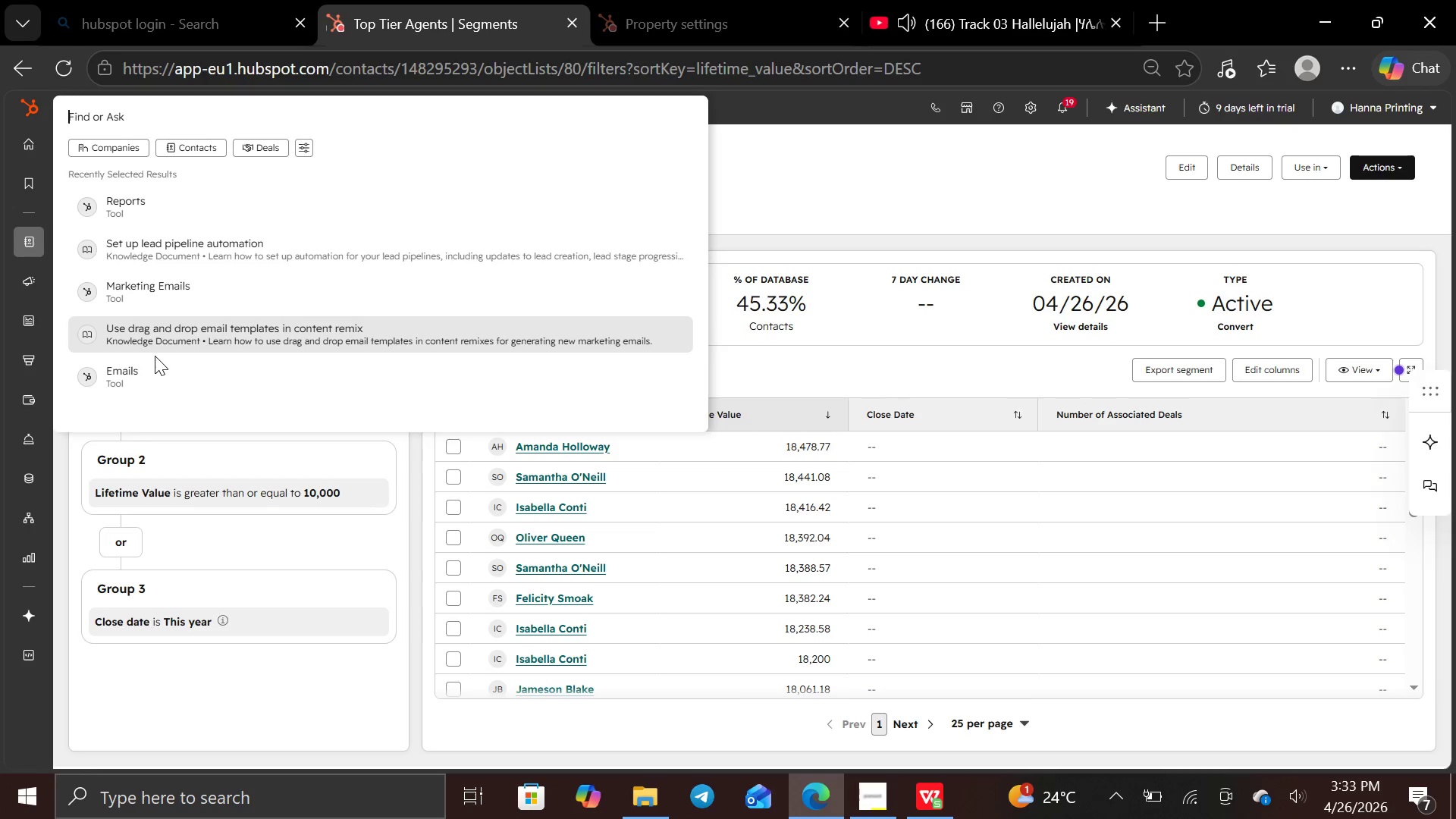 
double_click([218, 209])
 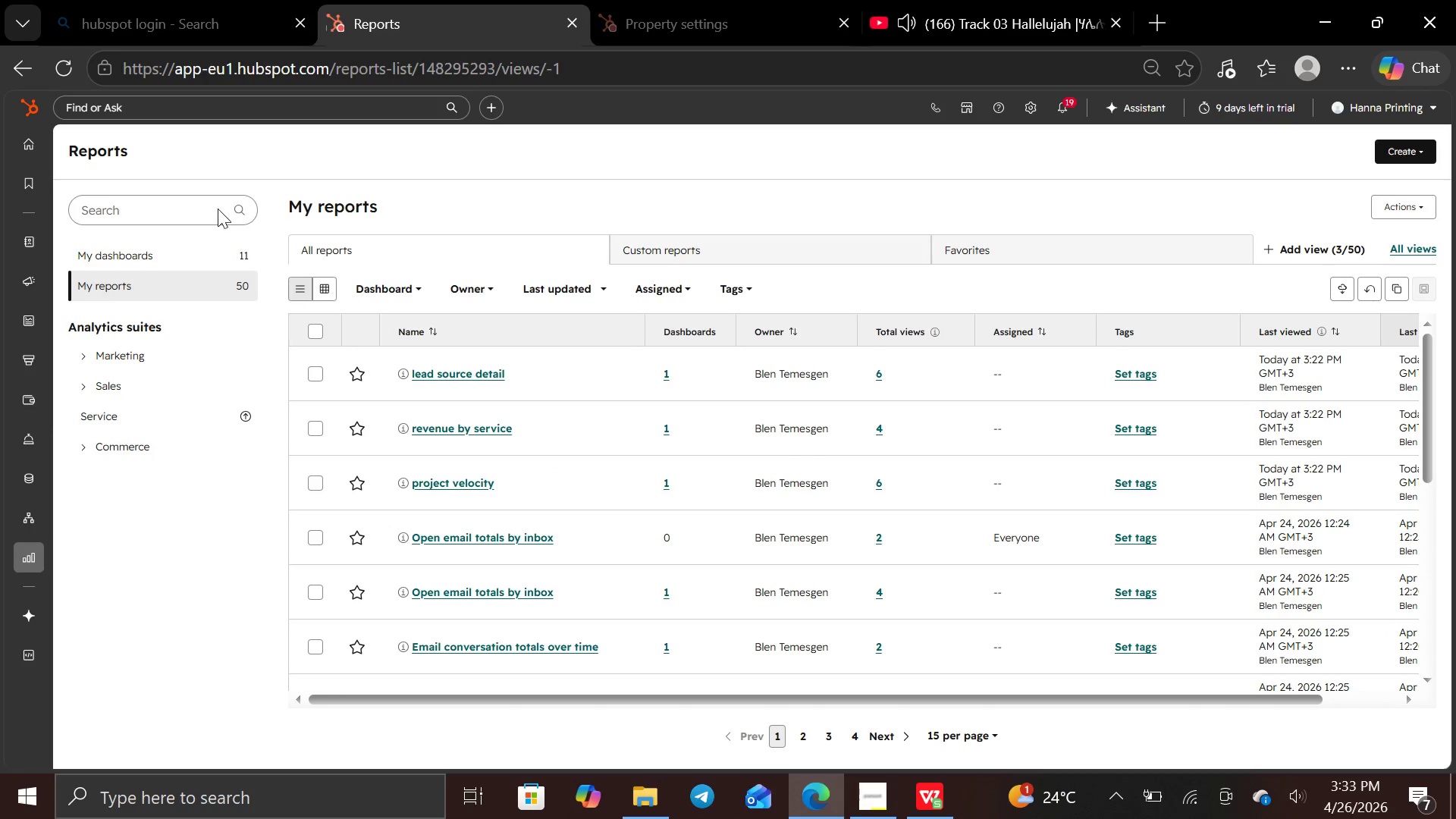 
wait(8.2)
 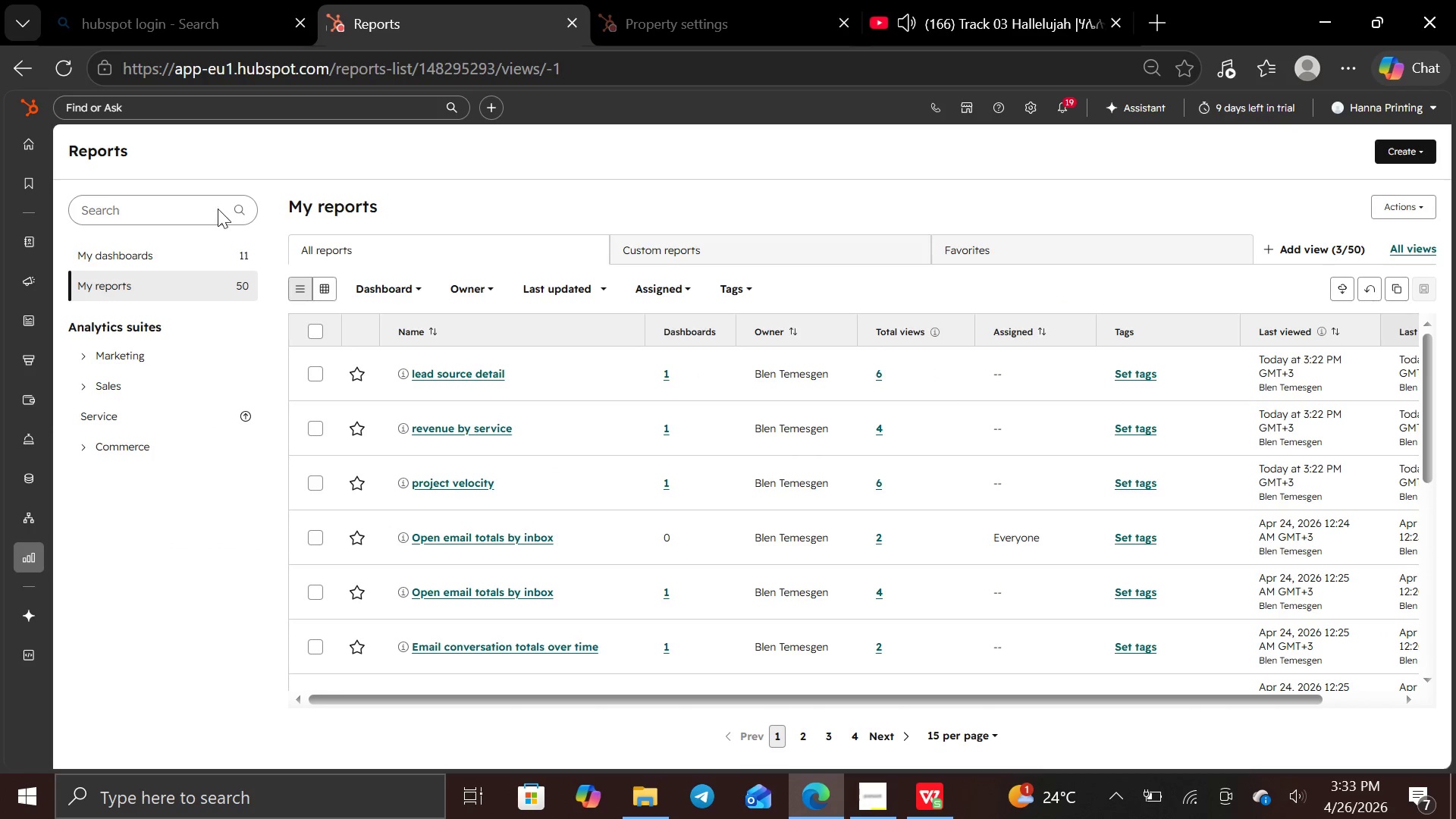 
double_click([487, 366])
 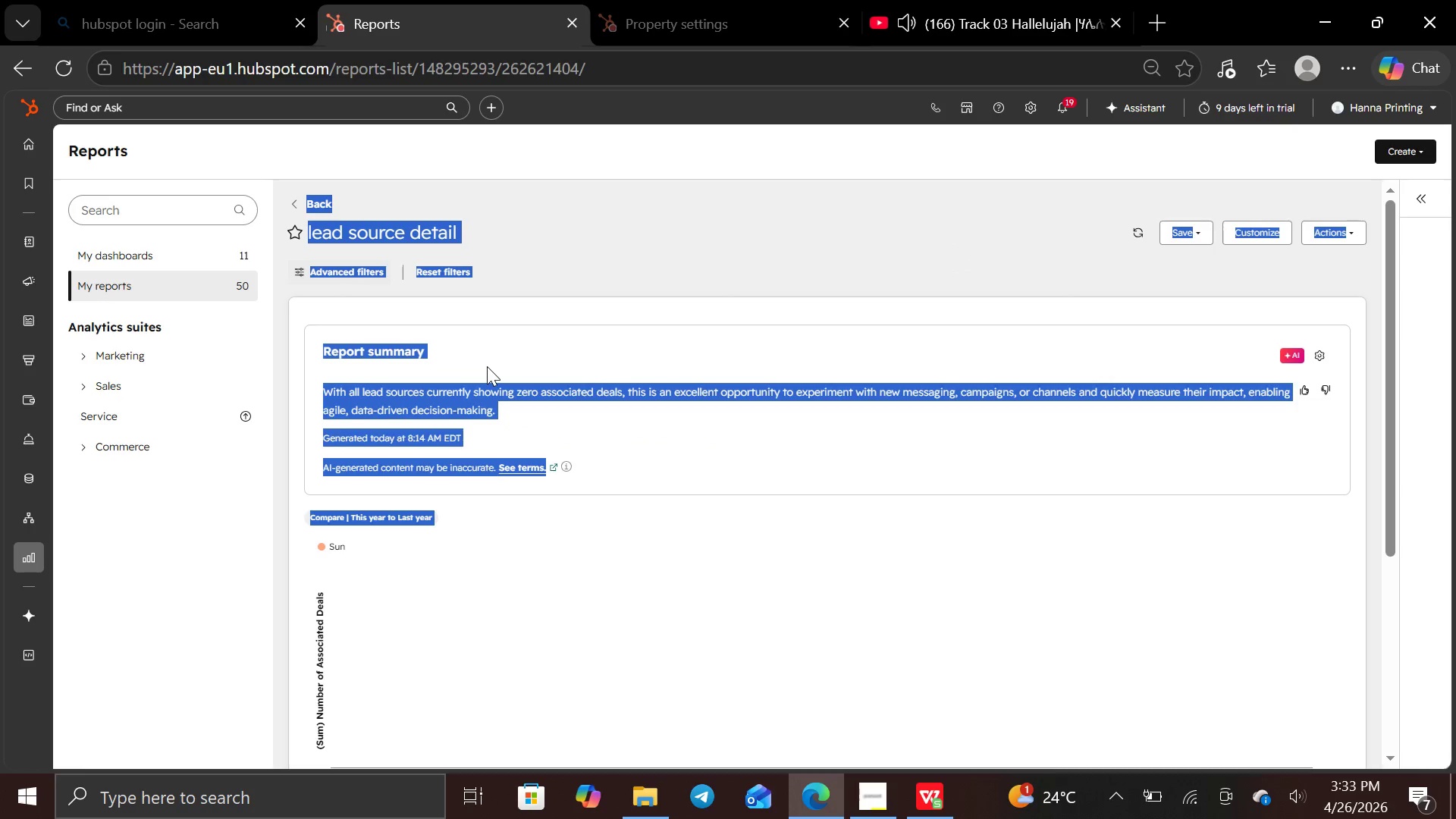 
wait(6.58)
 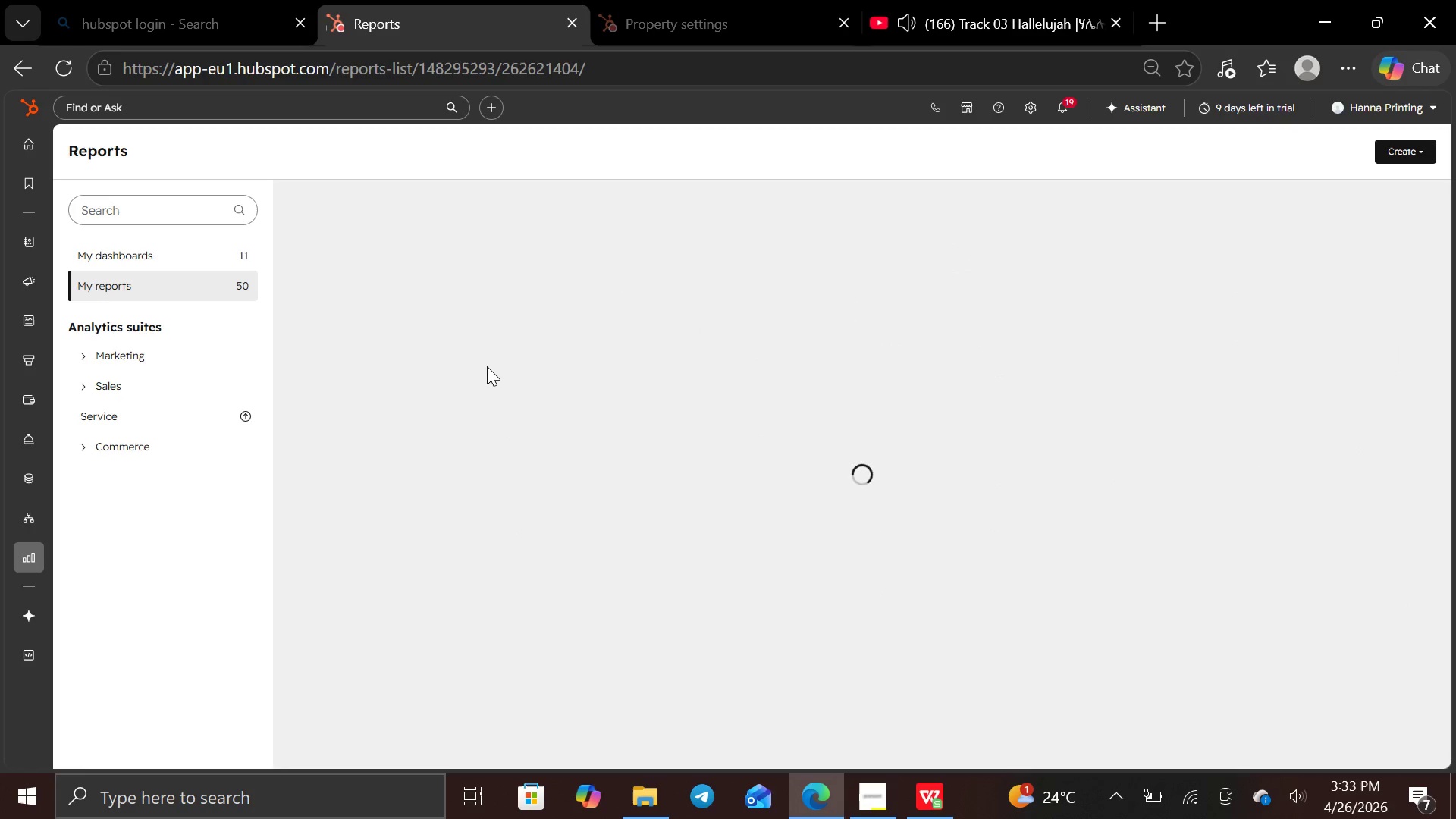 
left_click([633, 585])
 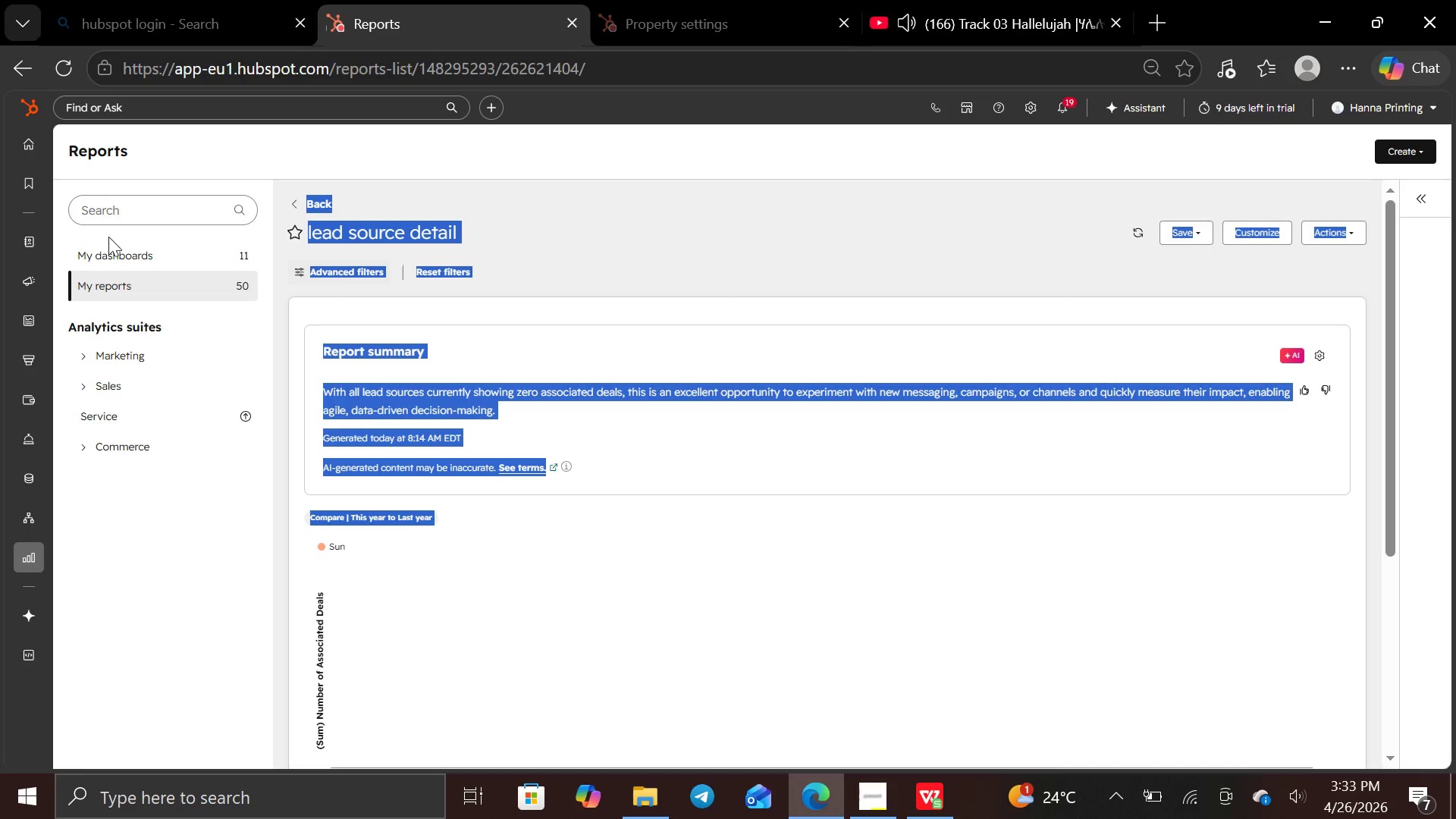 
left_click([109, 255])
 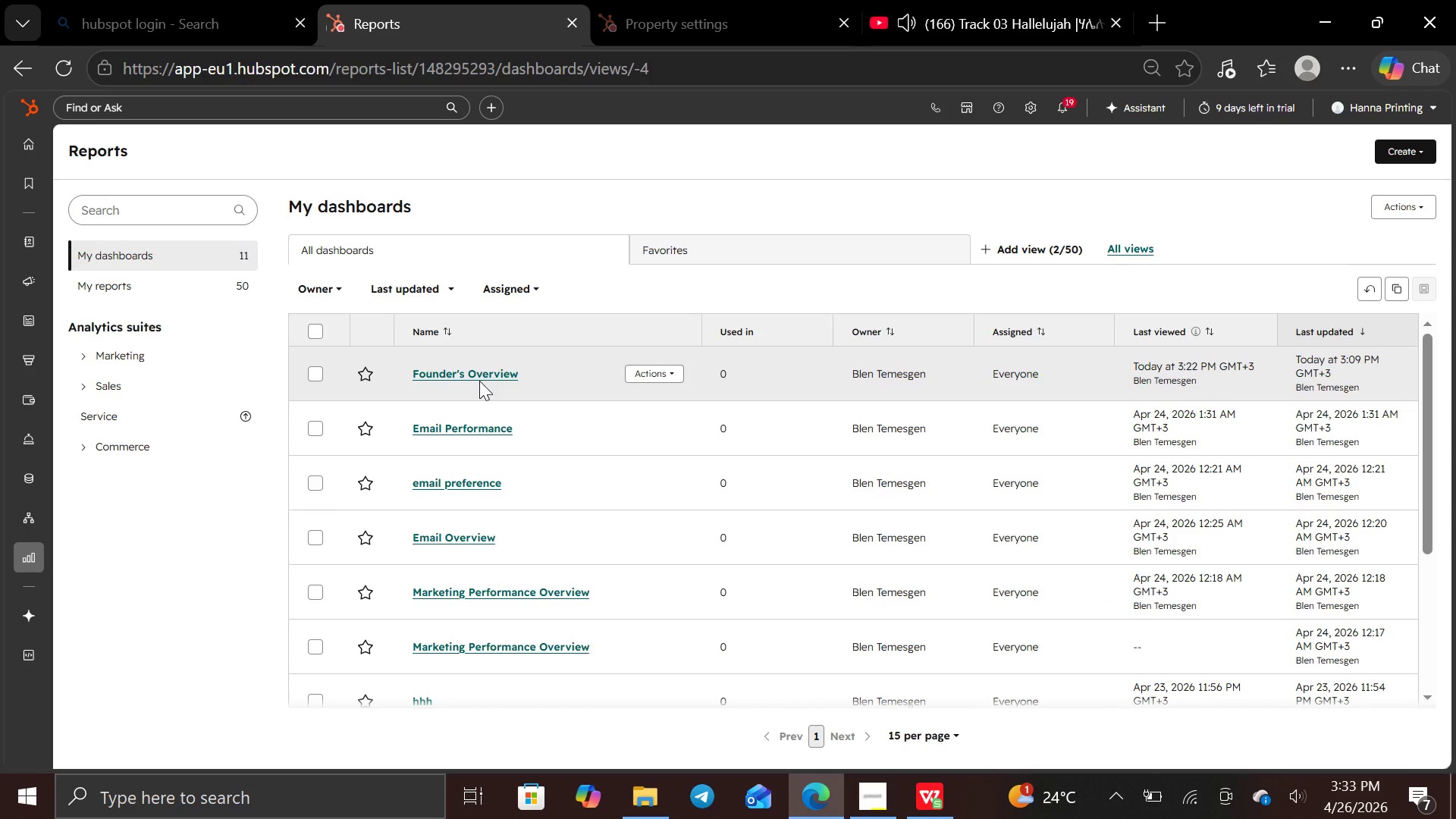 
double_click([479, 381])
 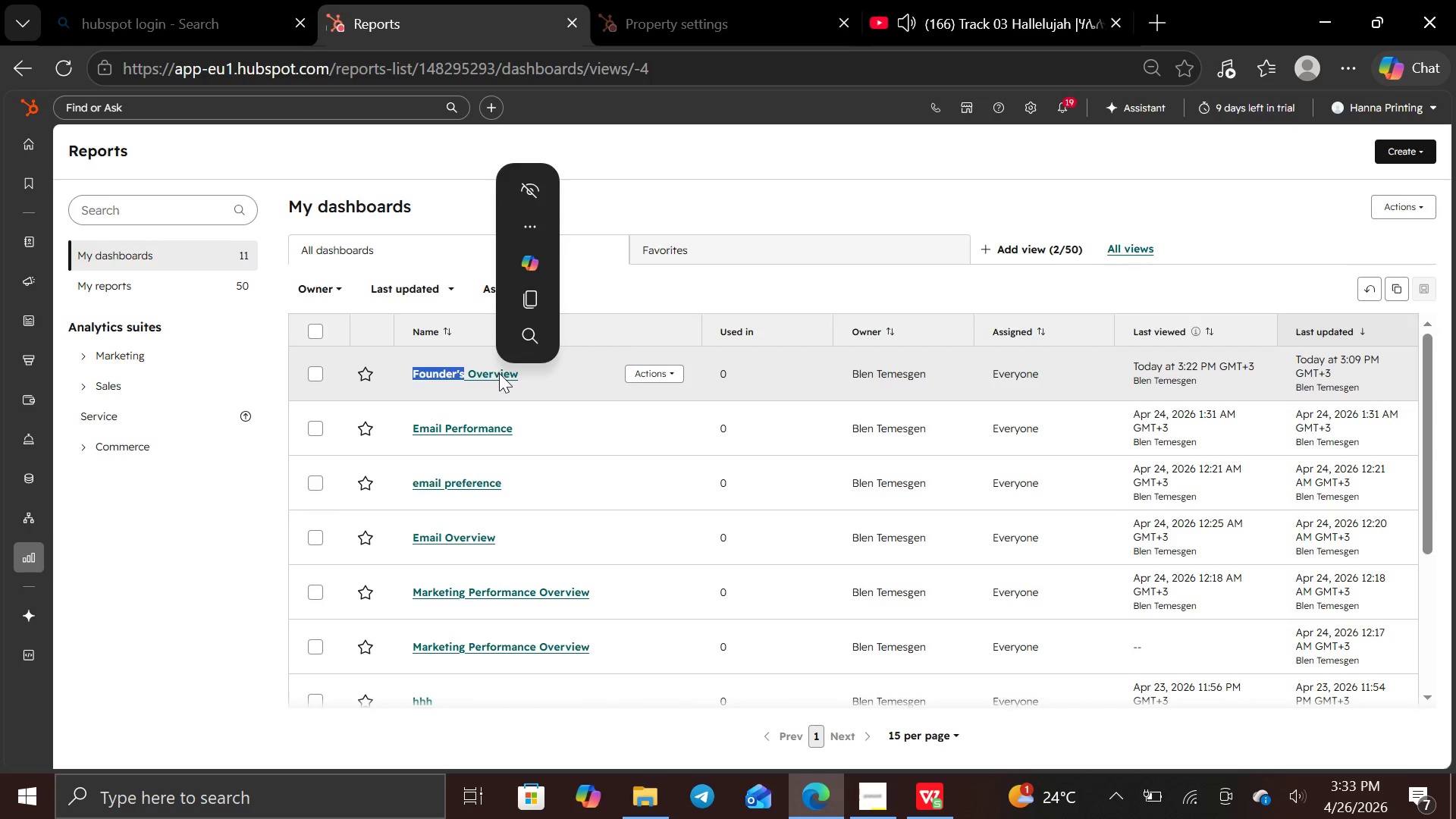 
left_click([500, 373])
 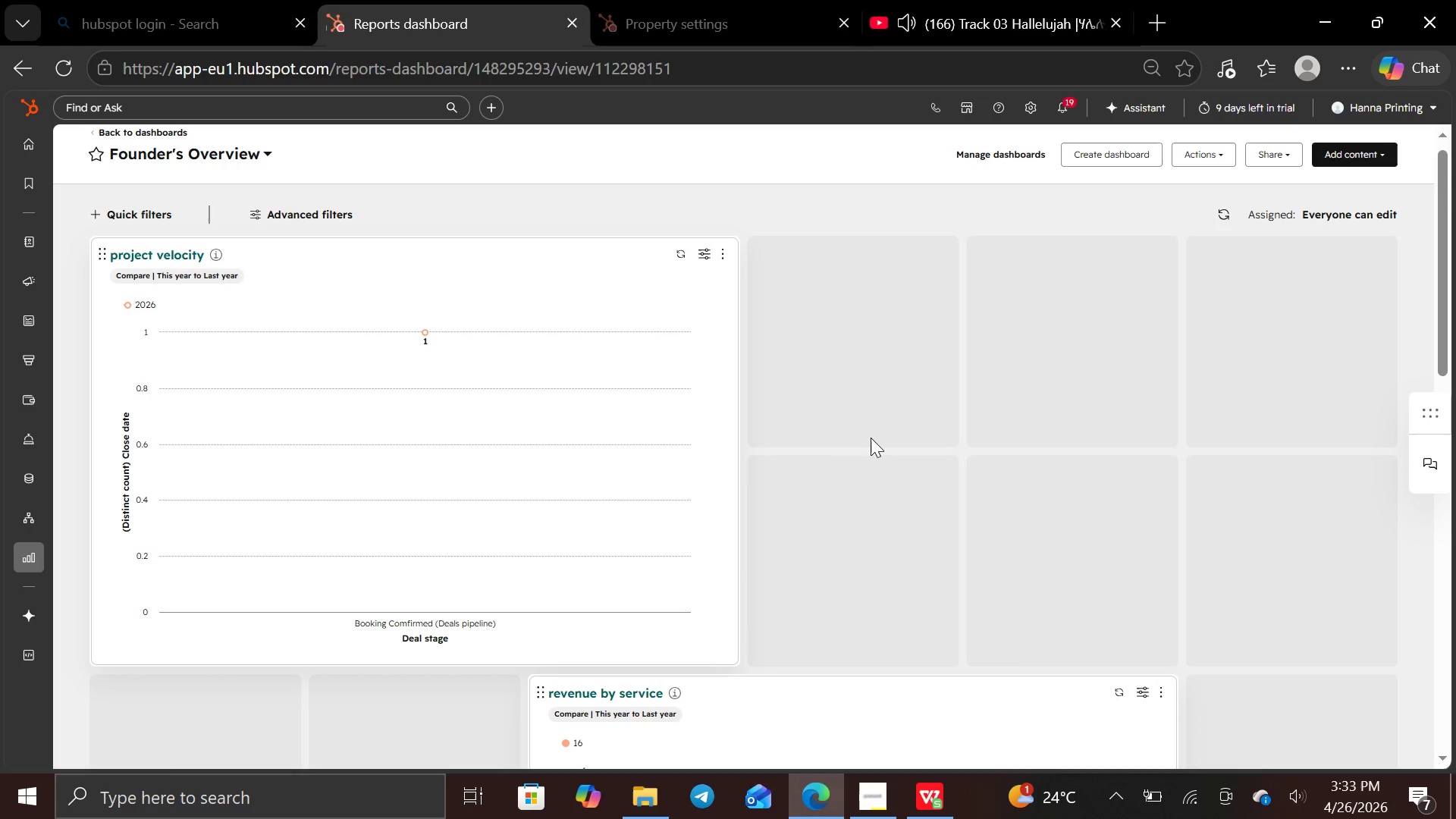 
wait(24.33)
 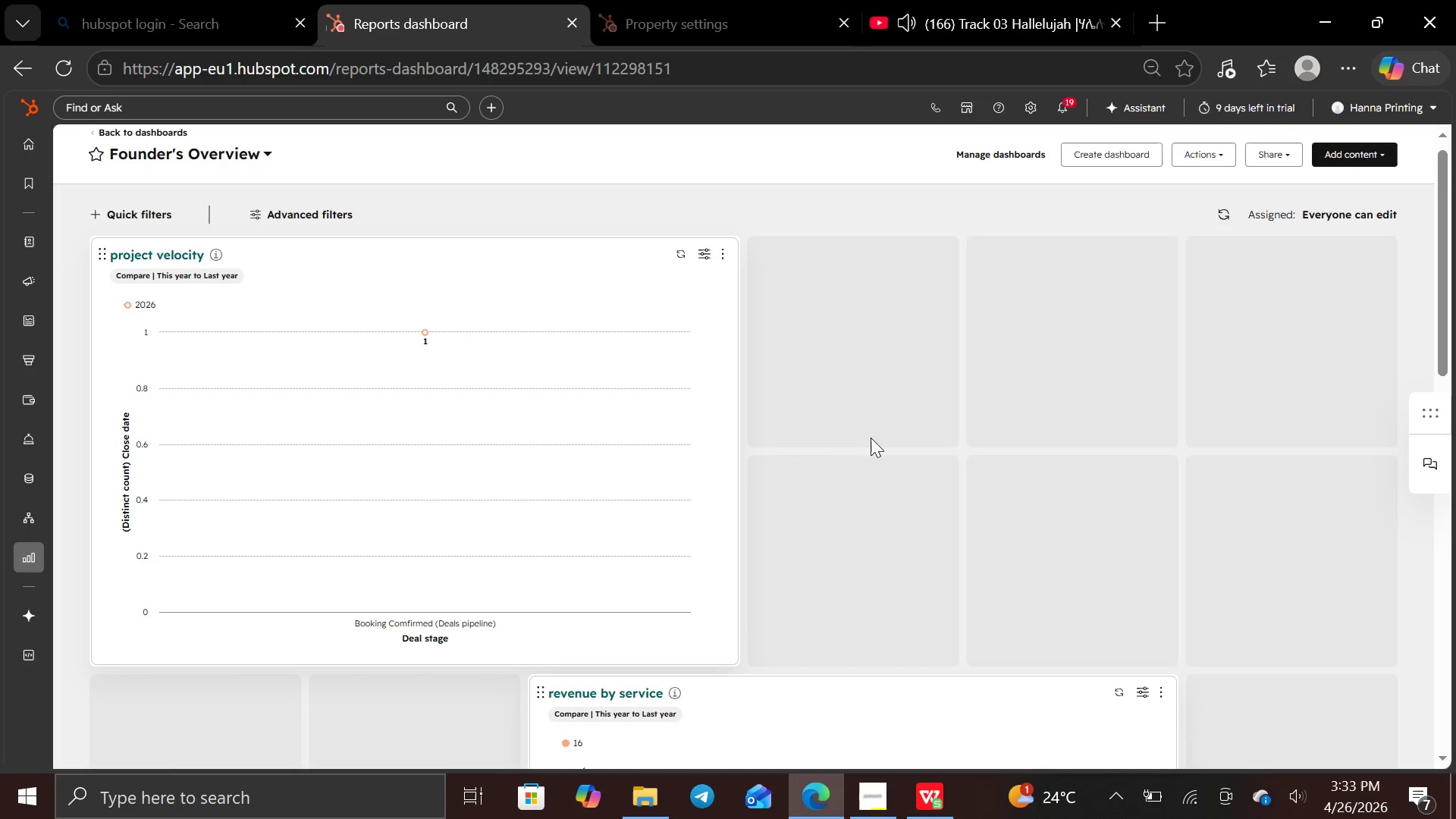 
left_click([570, 745])
 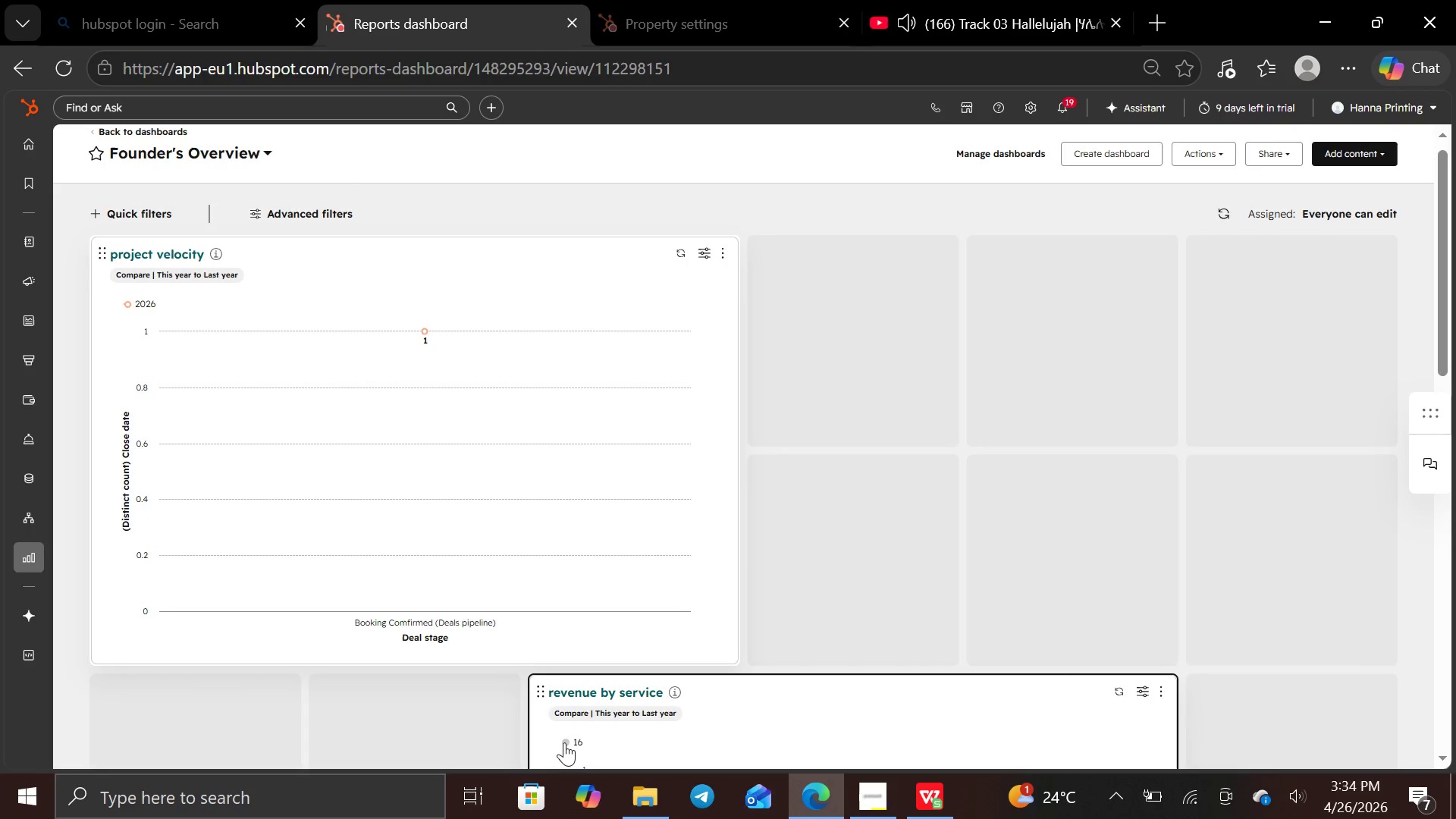 
left_click([566, 740])
 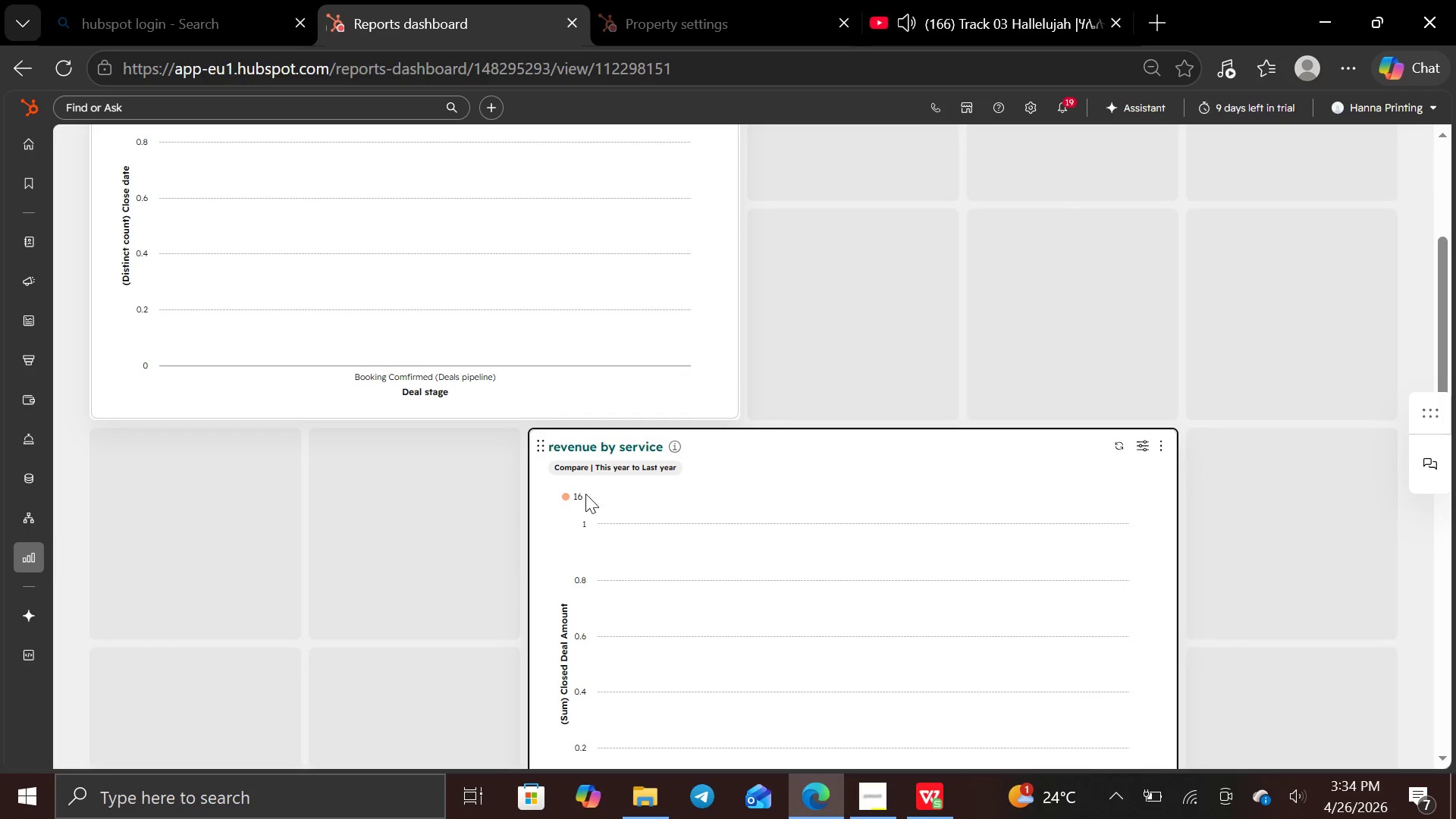 
left_click([572, 494])
 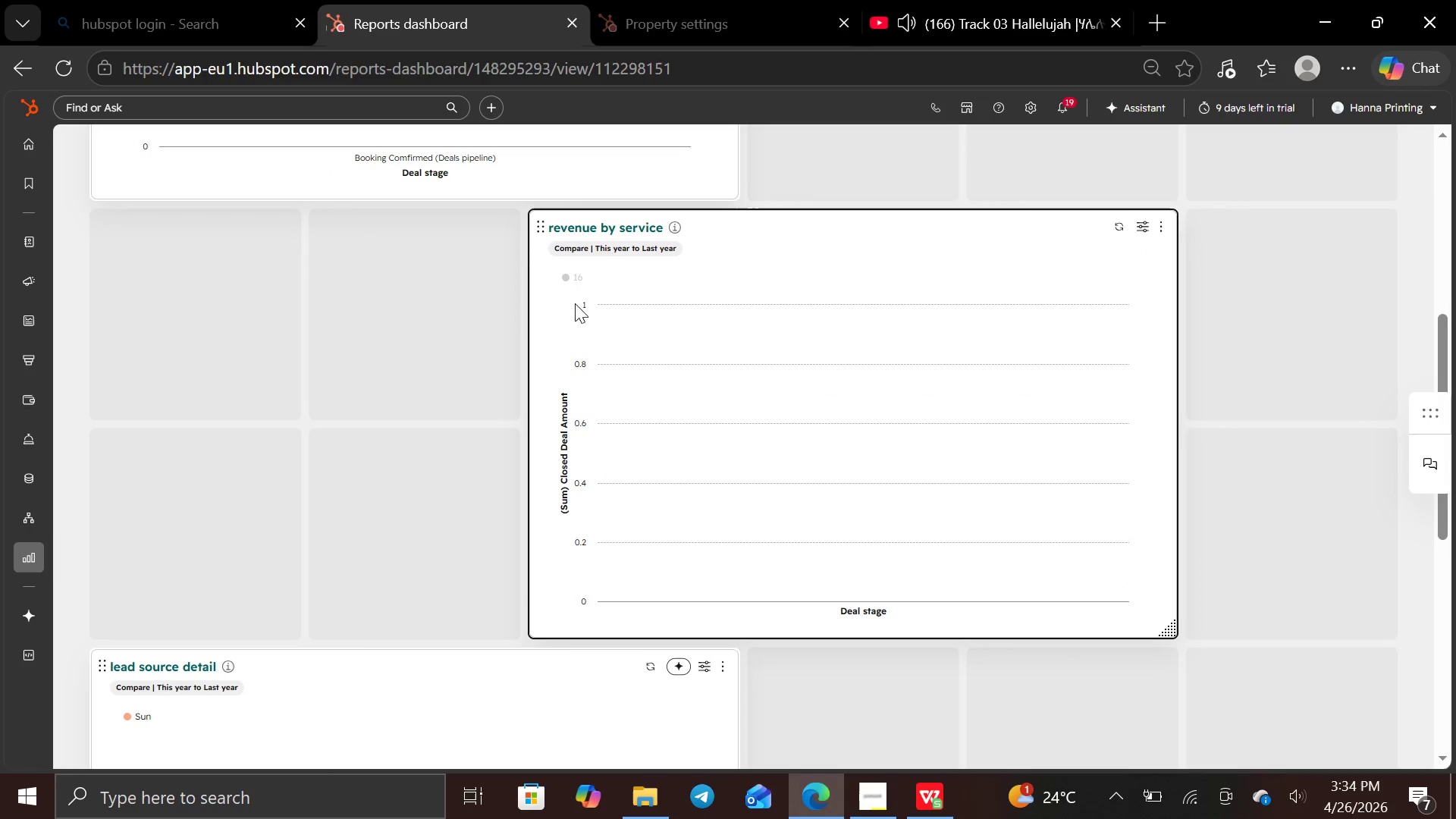 
left_click([563, 279])
 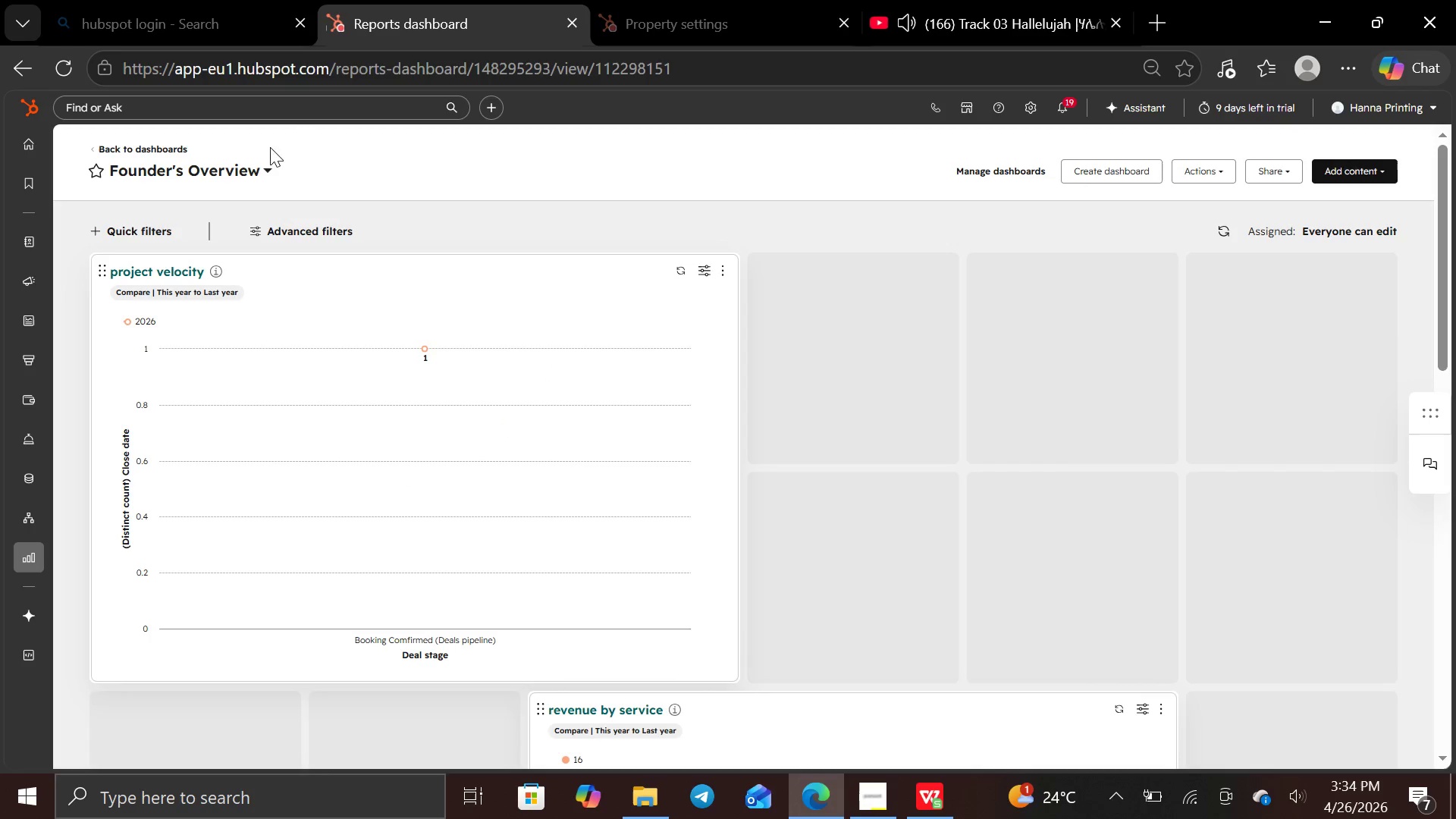 
wait(23.05)
 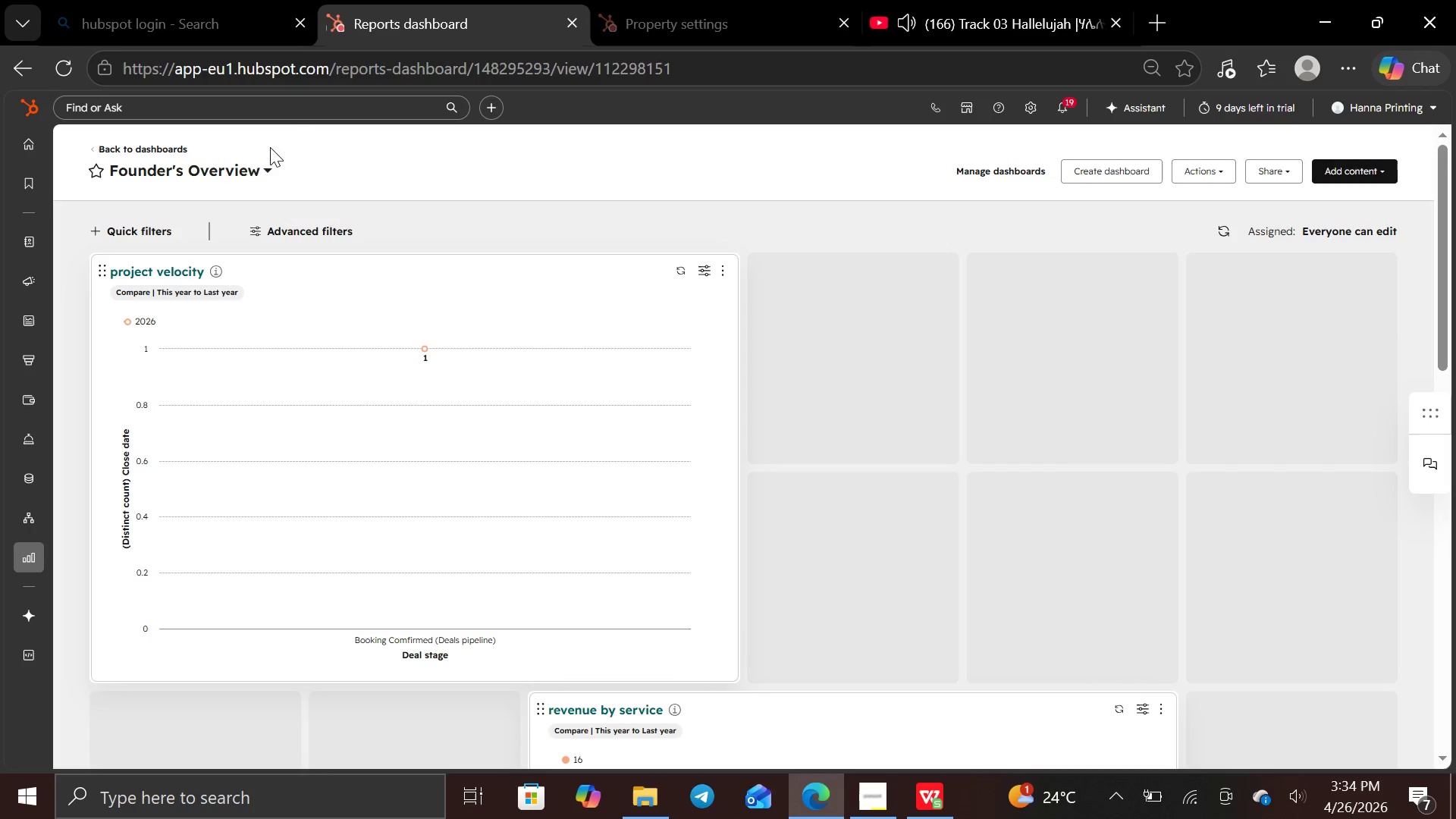 
left_click([90, 143])
 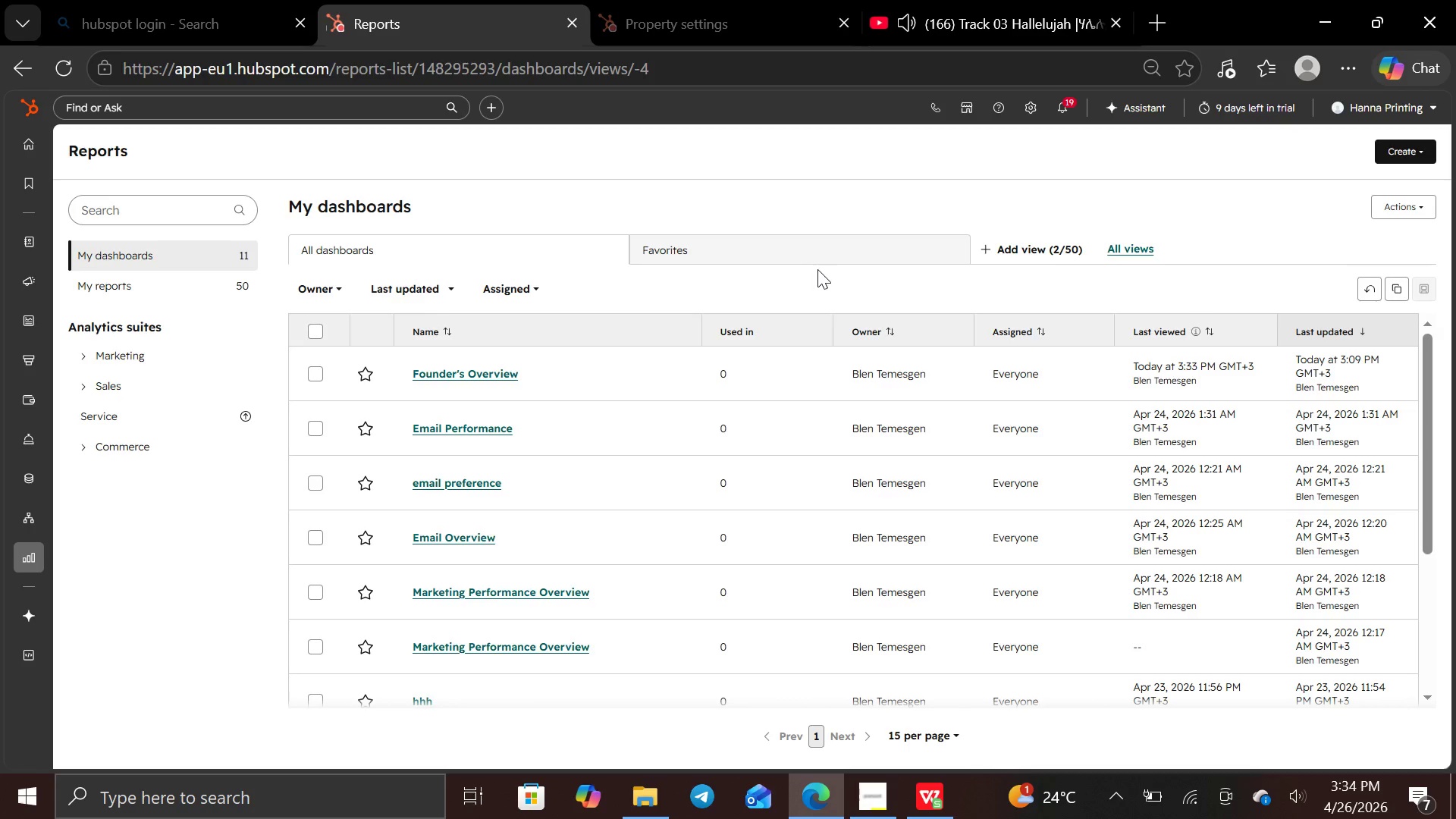 
wait(7.28)
 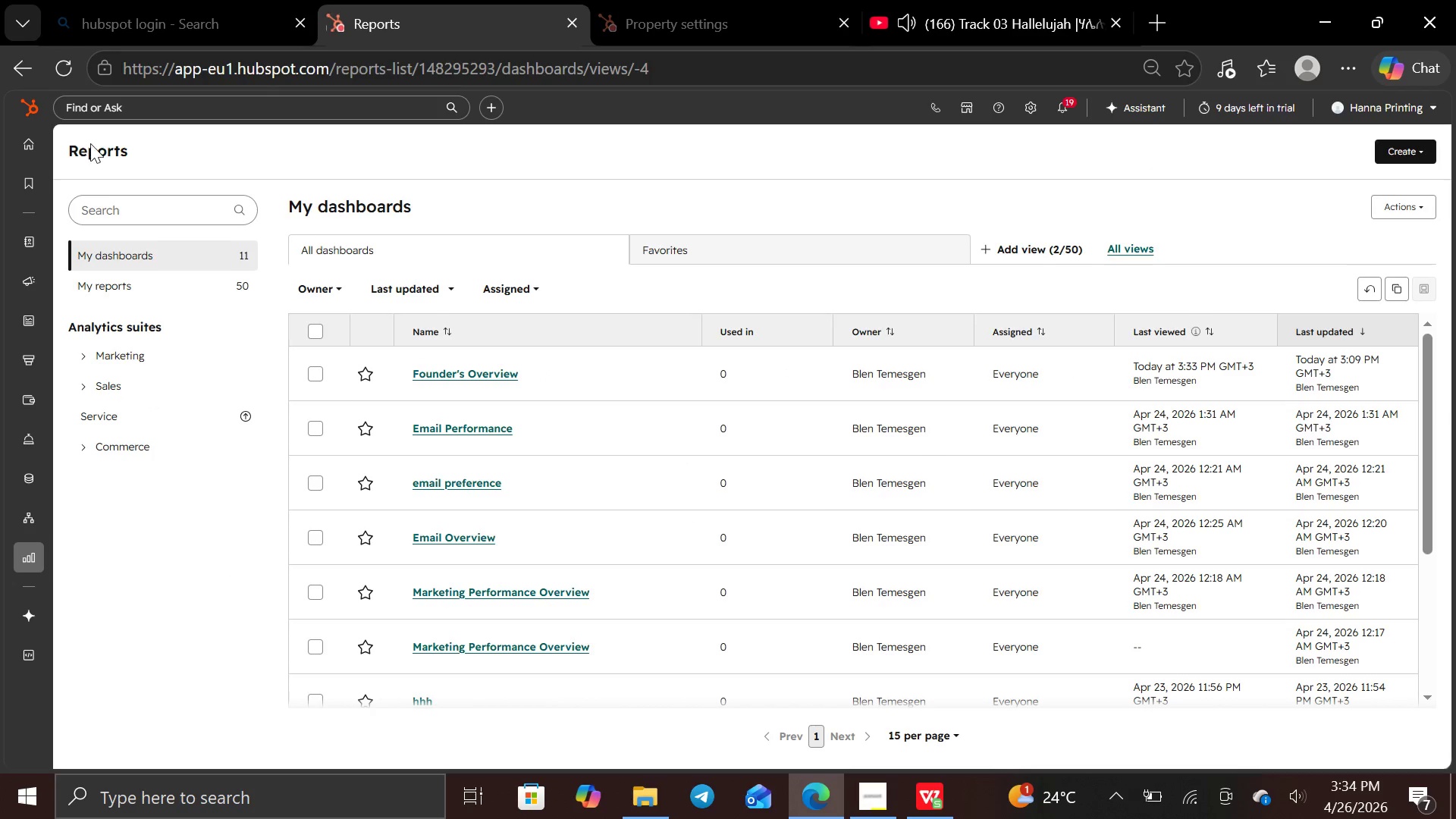 
mouse_move([16, 513])
 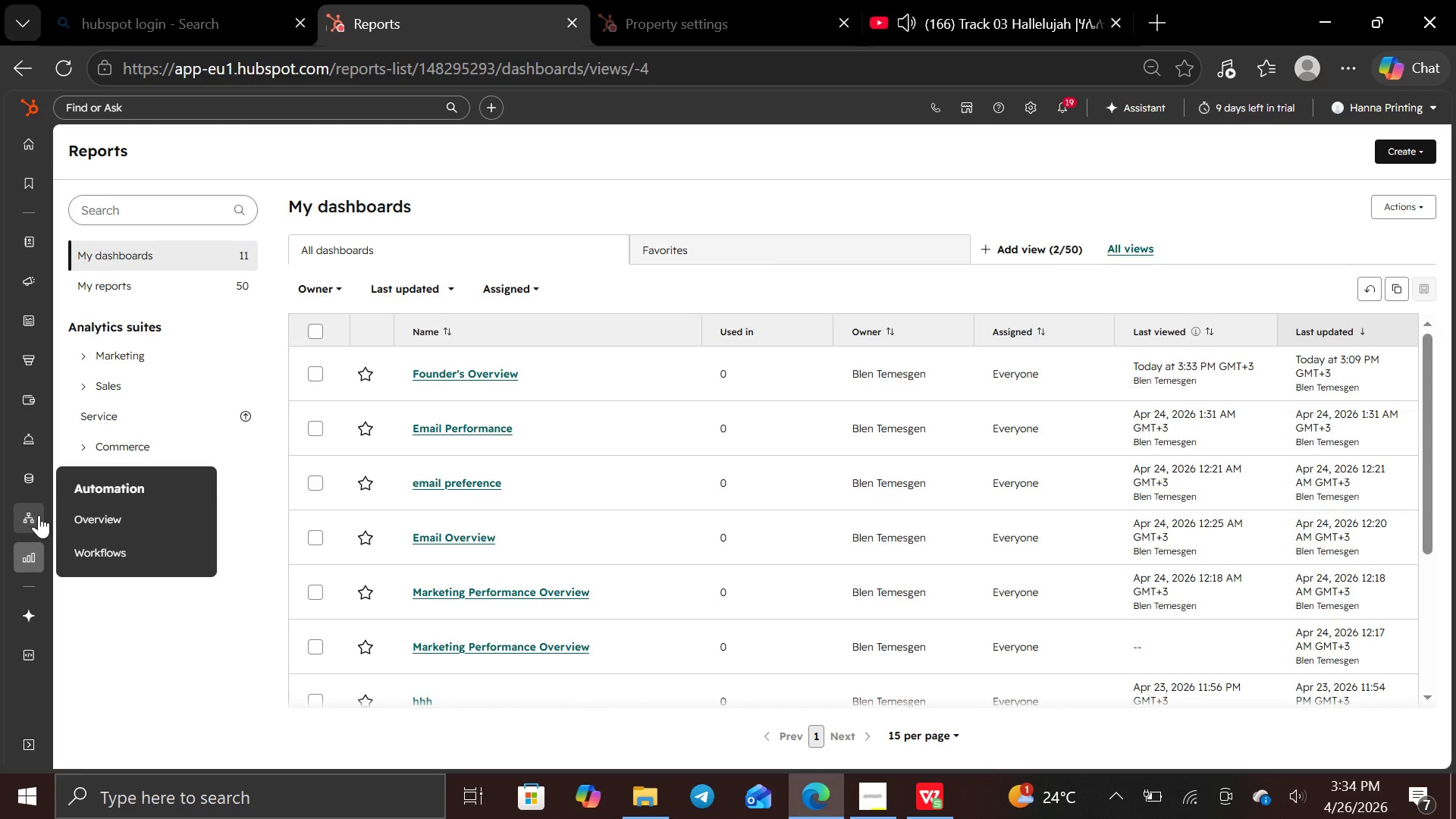 
wait(5.43)
 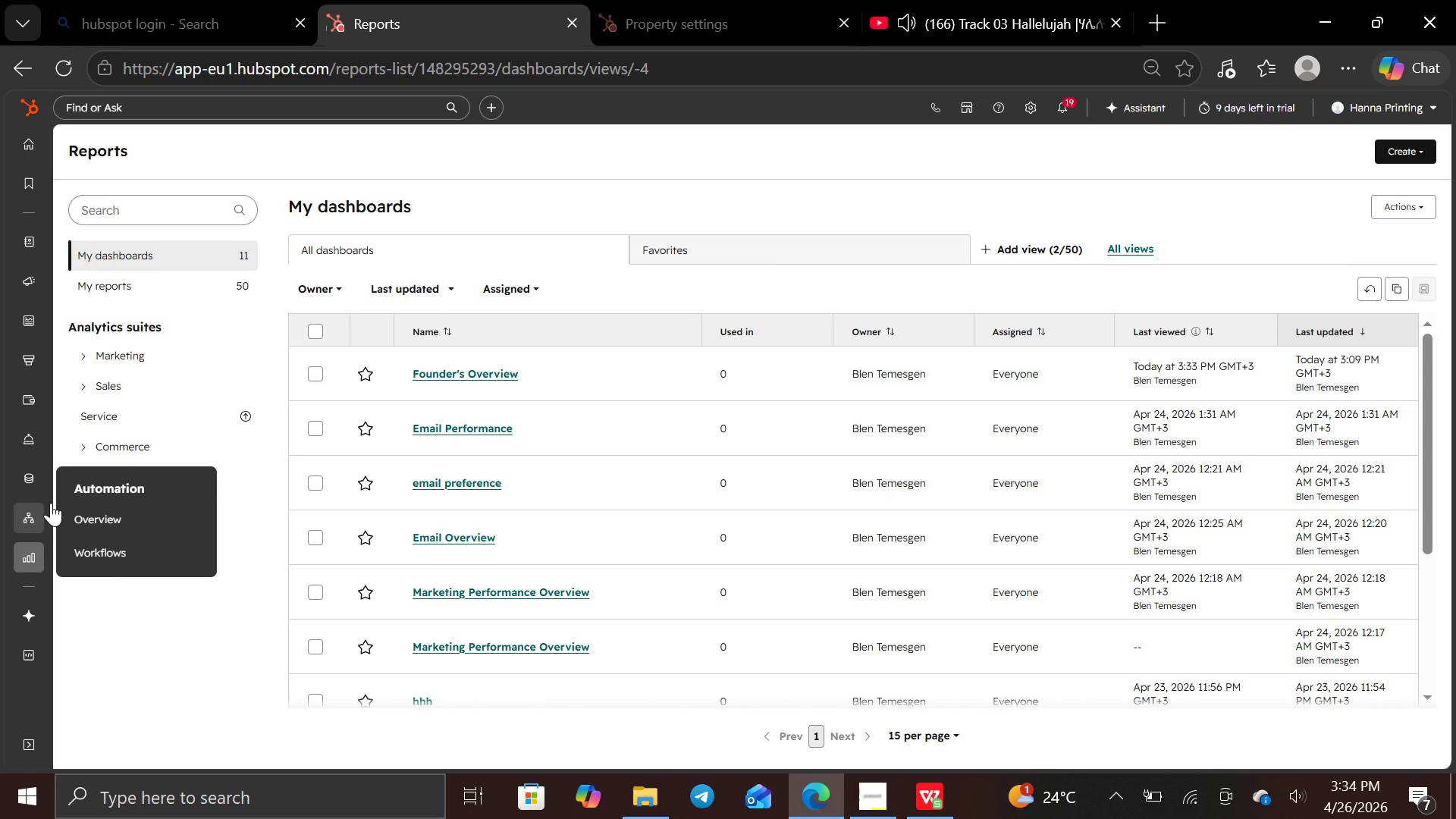 
left_click([83, 547])
 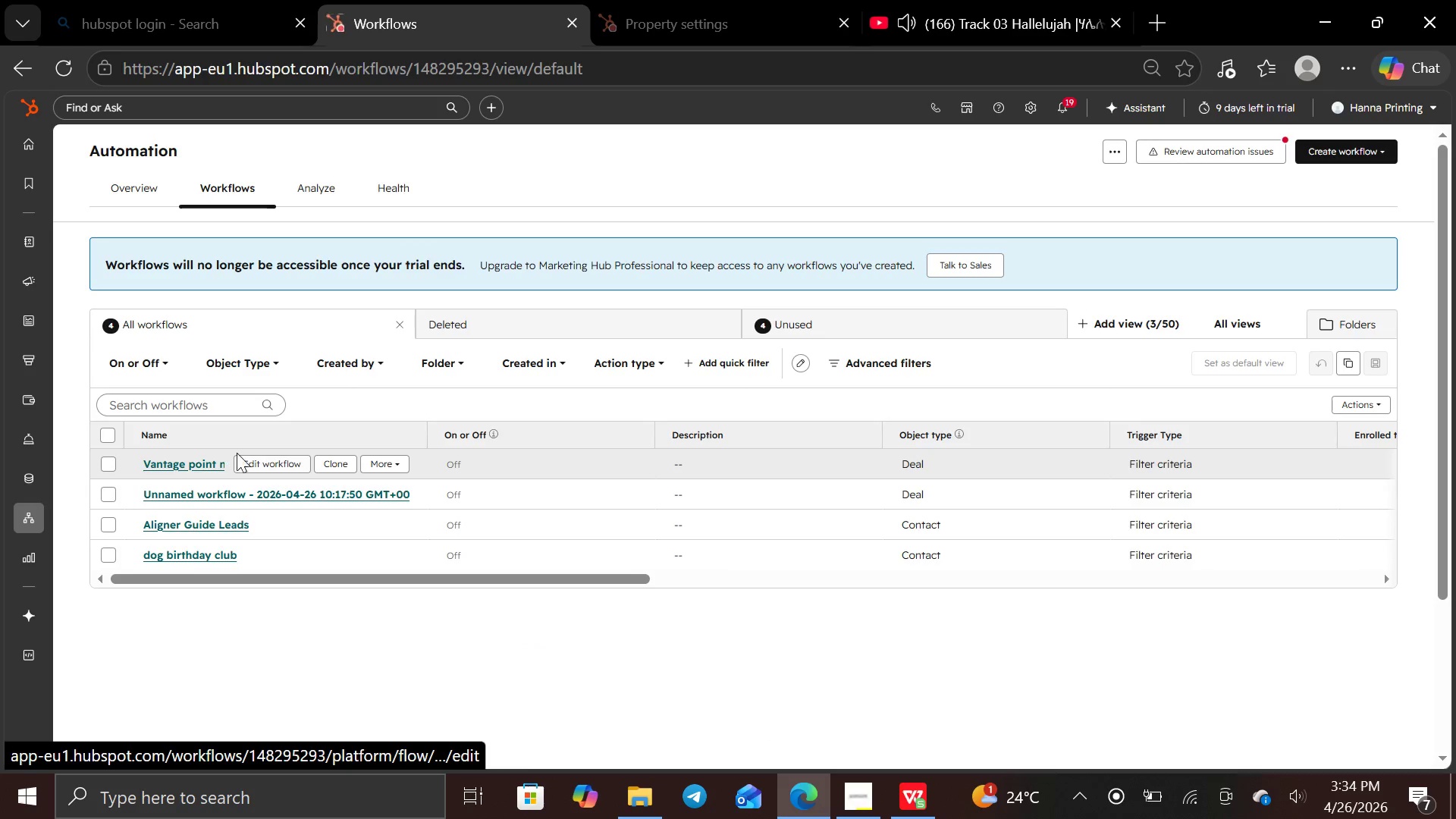 
wait(7.23)
 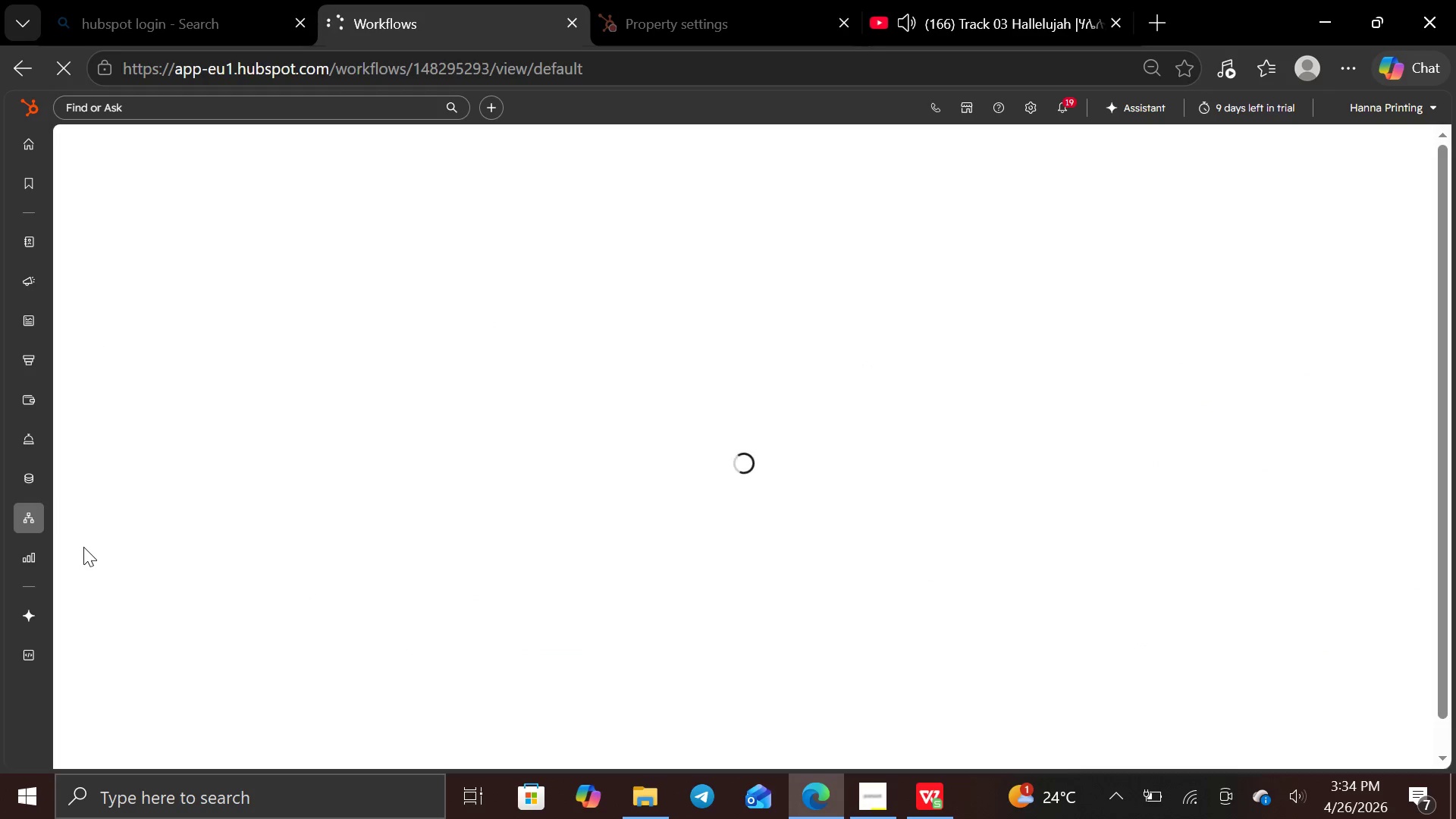 
left_click([182, 461])
 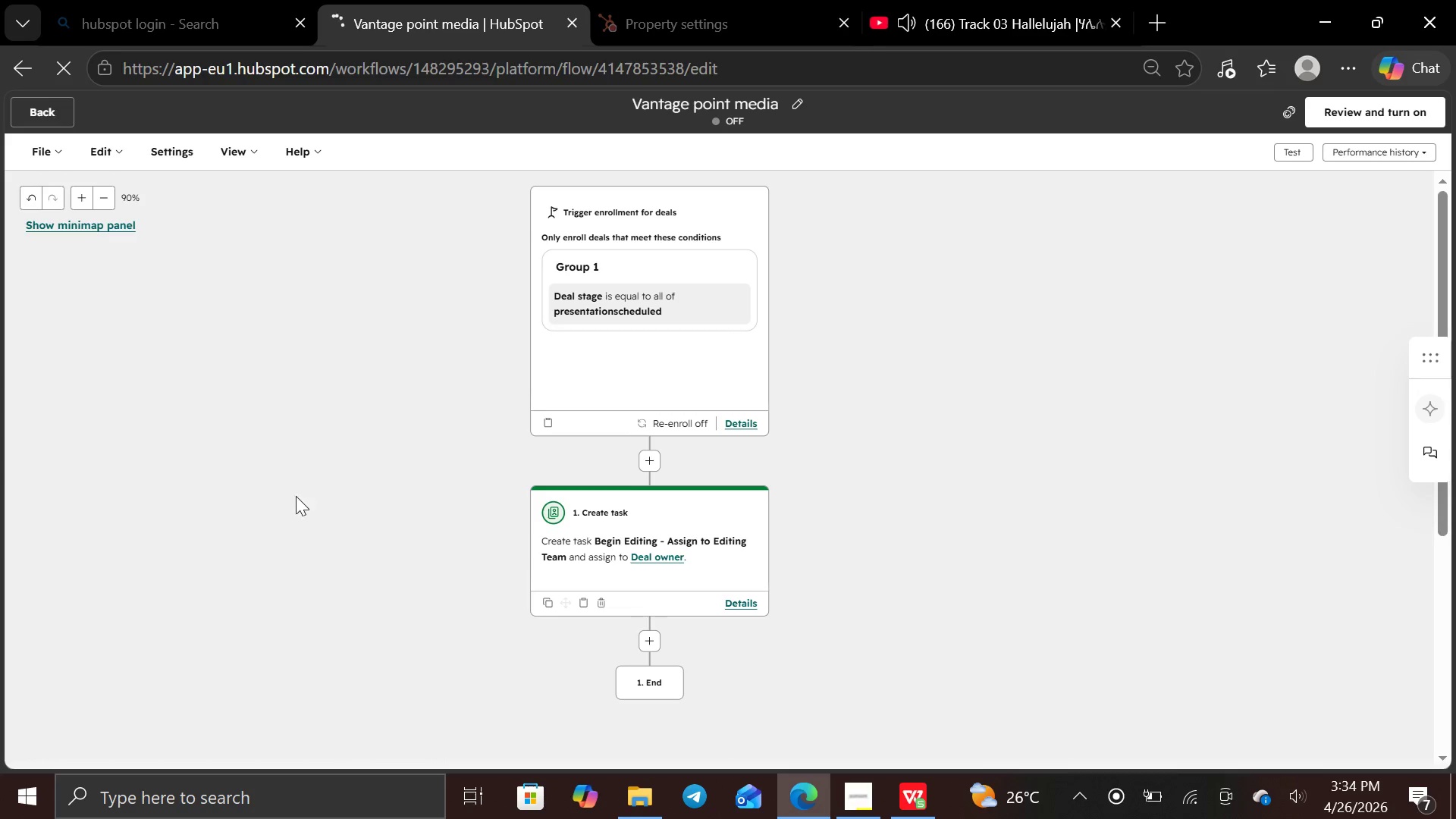 
wait(8.56)
 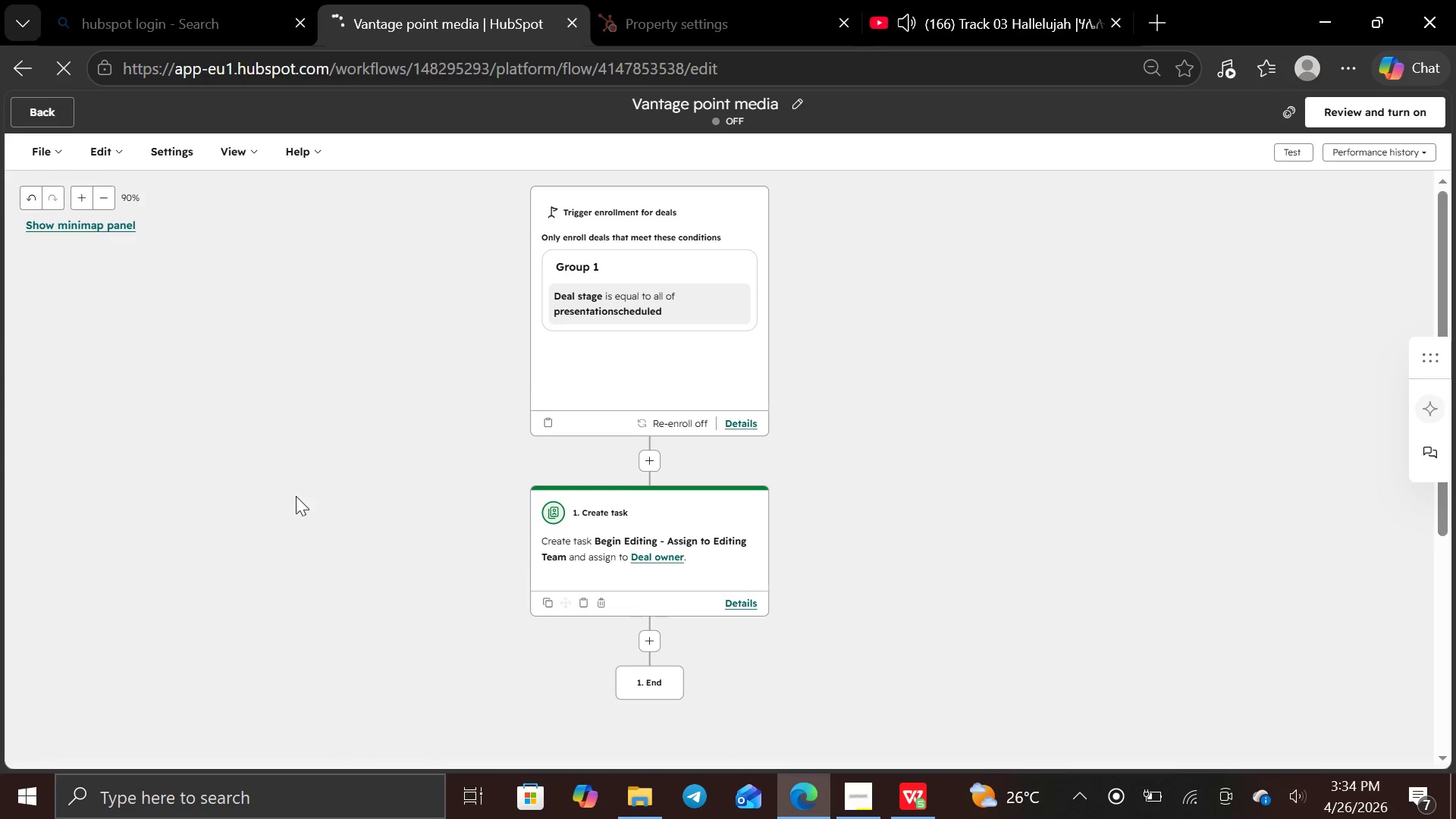 
left_click([50, 113])
 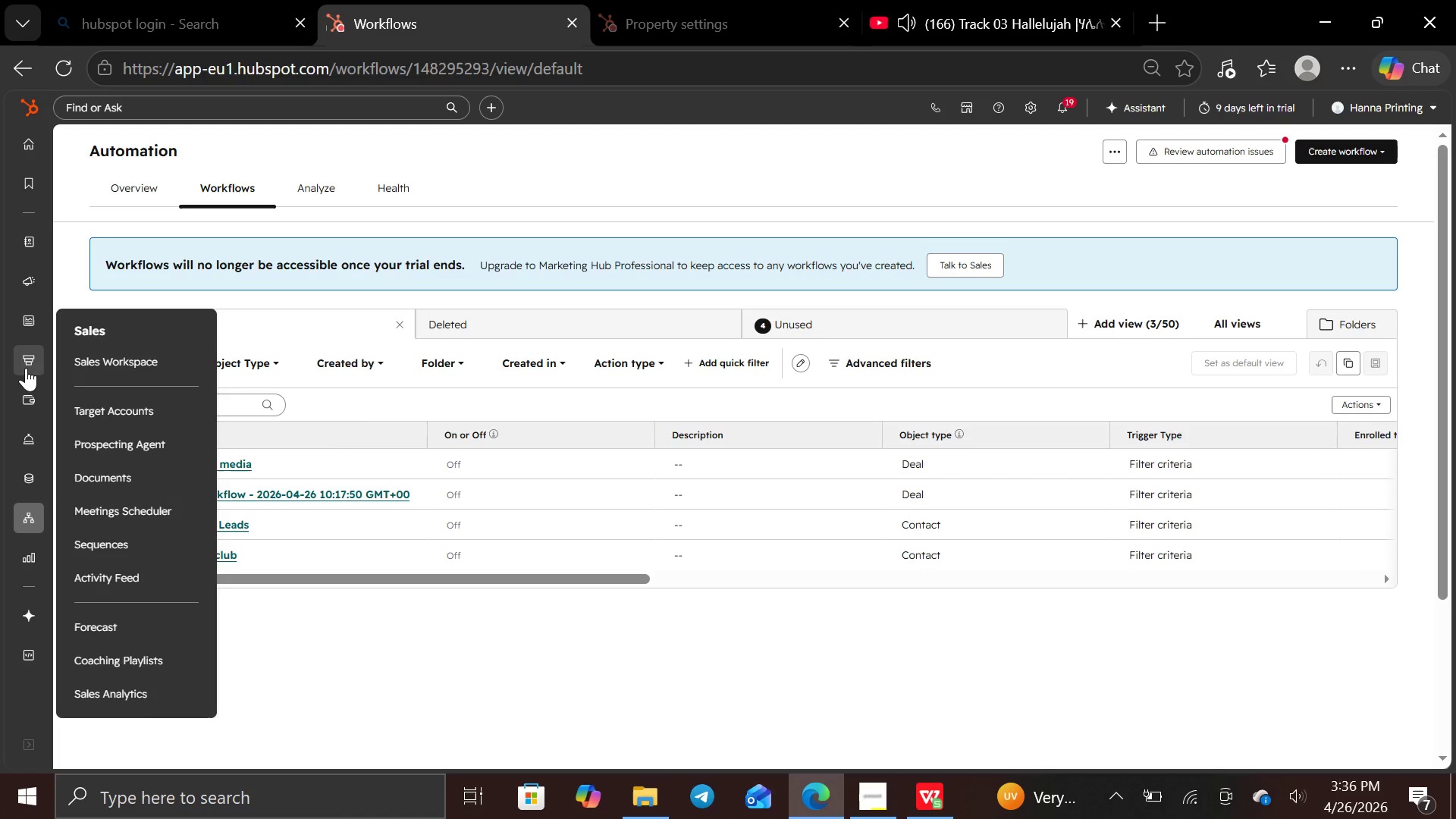 
wait(95.52)
 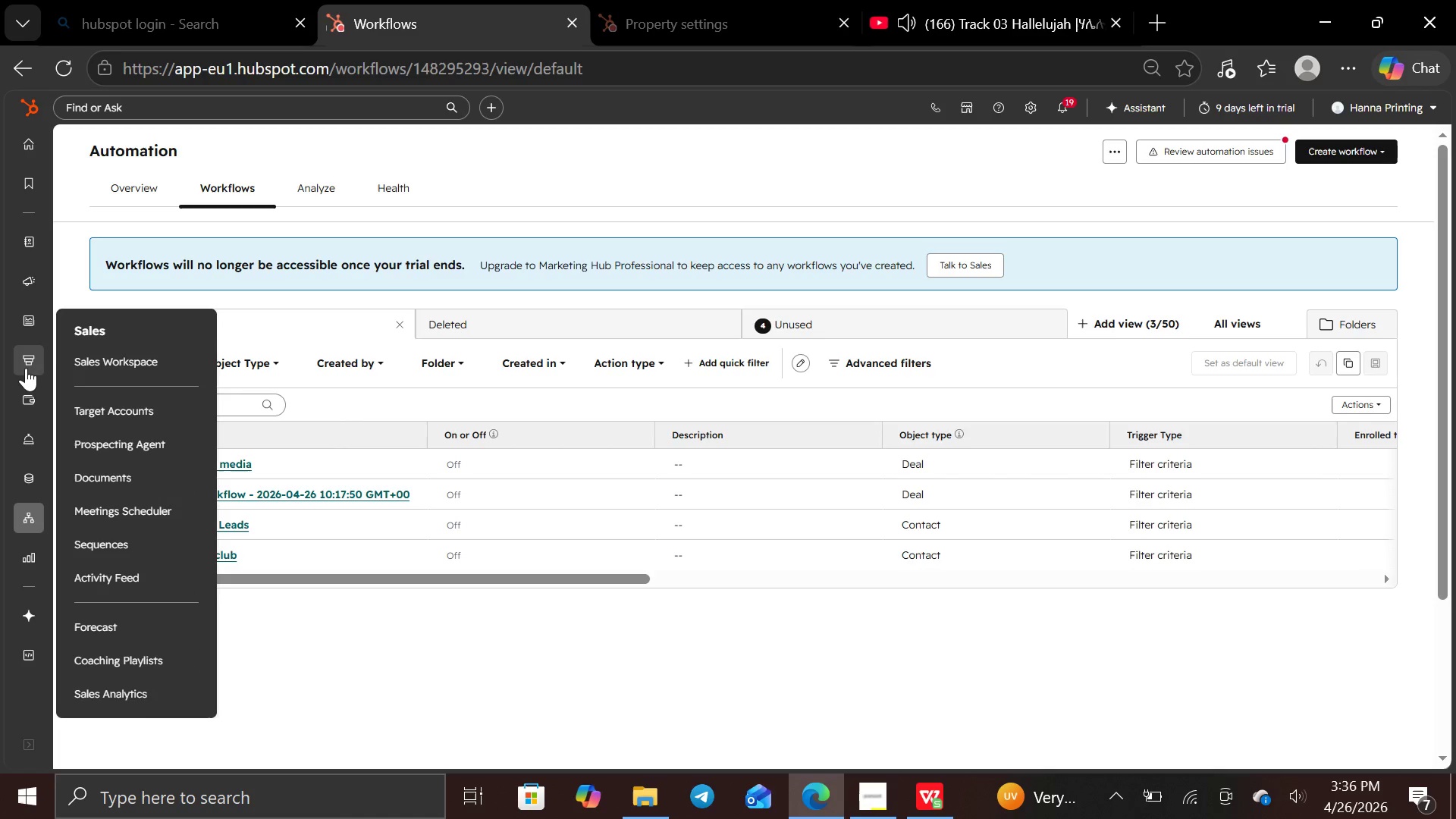 
left_click([111, 414])
 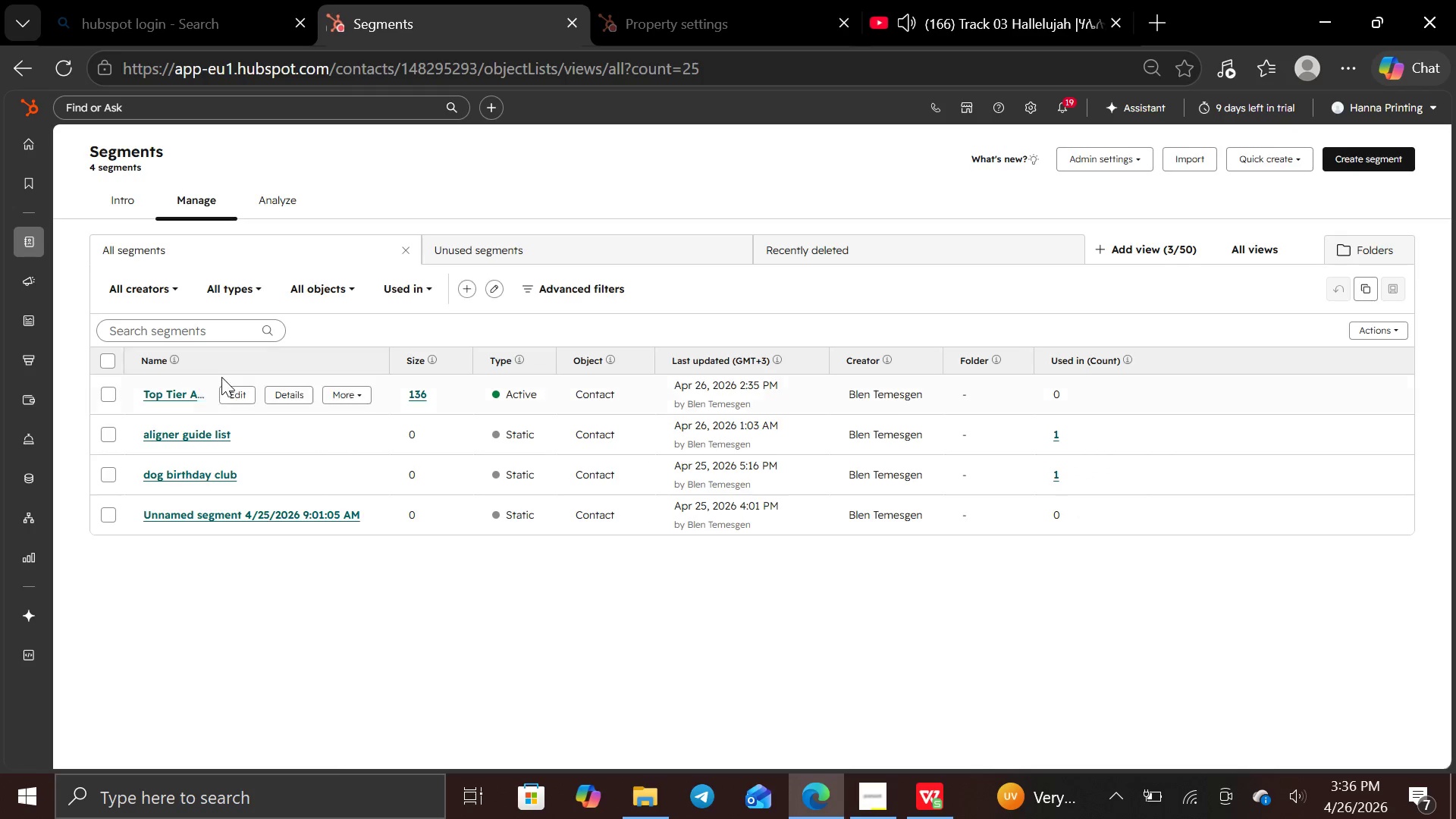 
wait(5.72)
 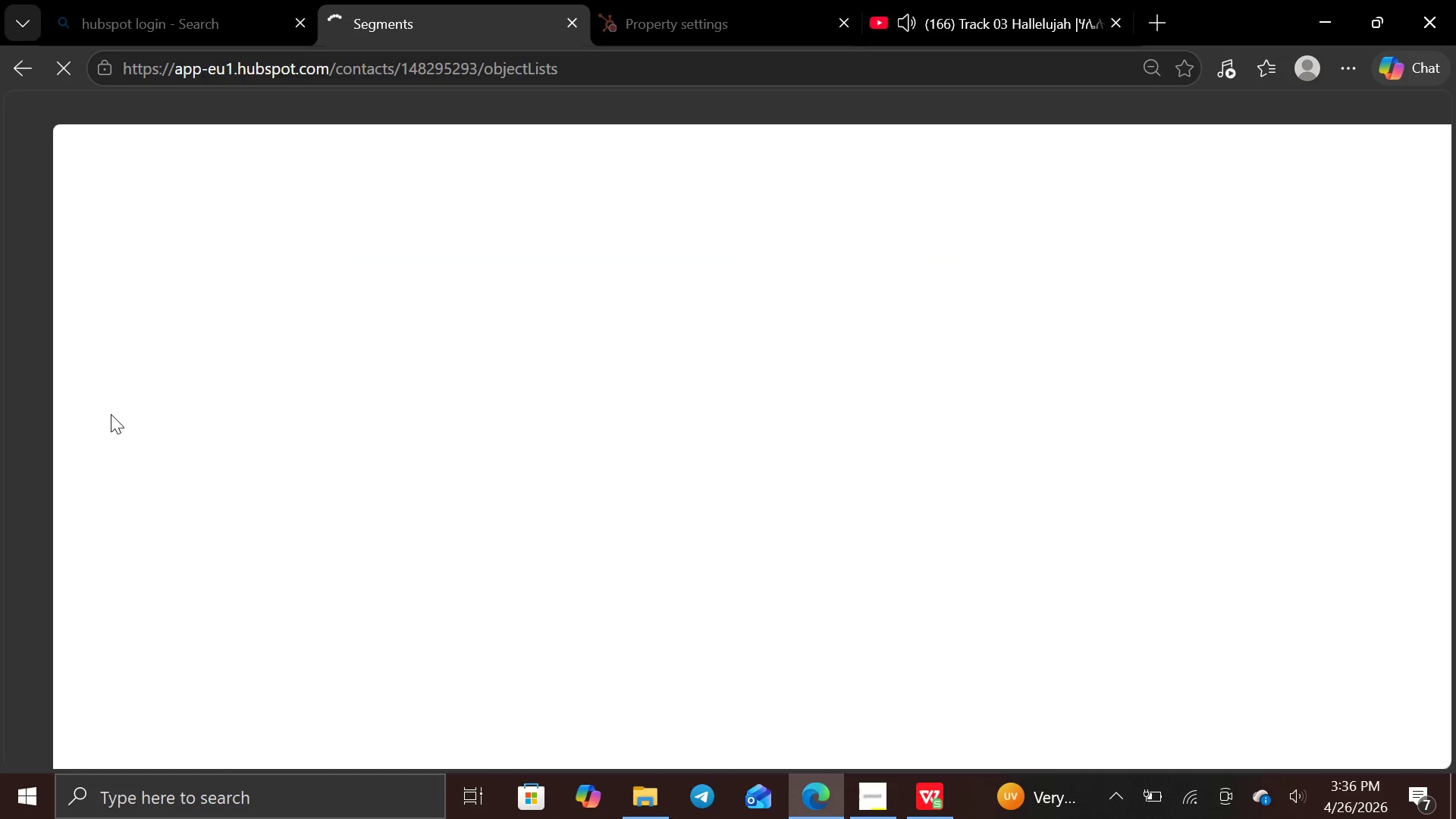 
double_click([184, 392])
 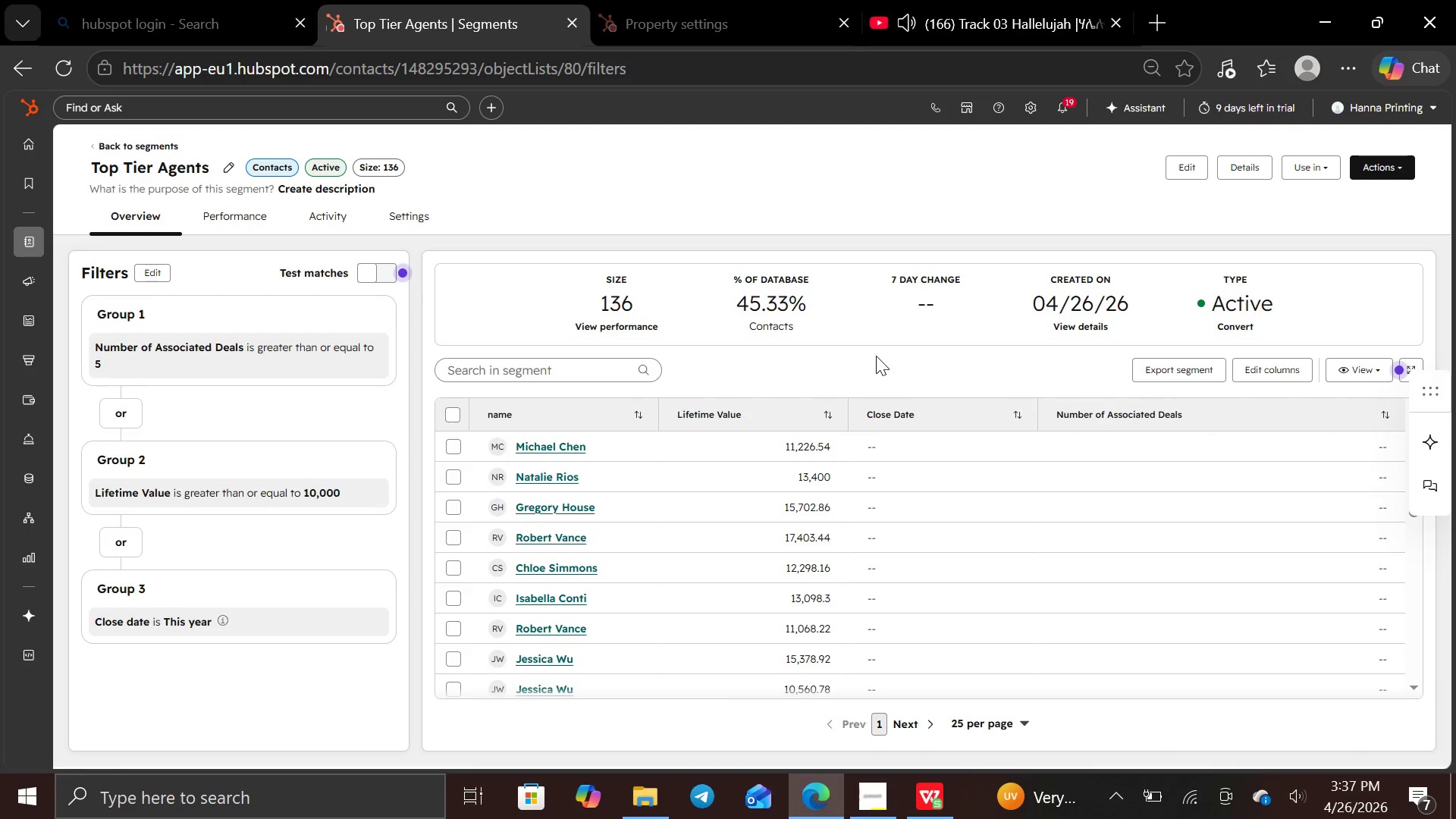 